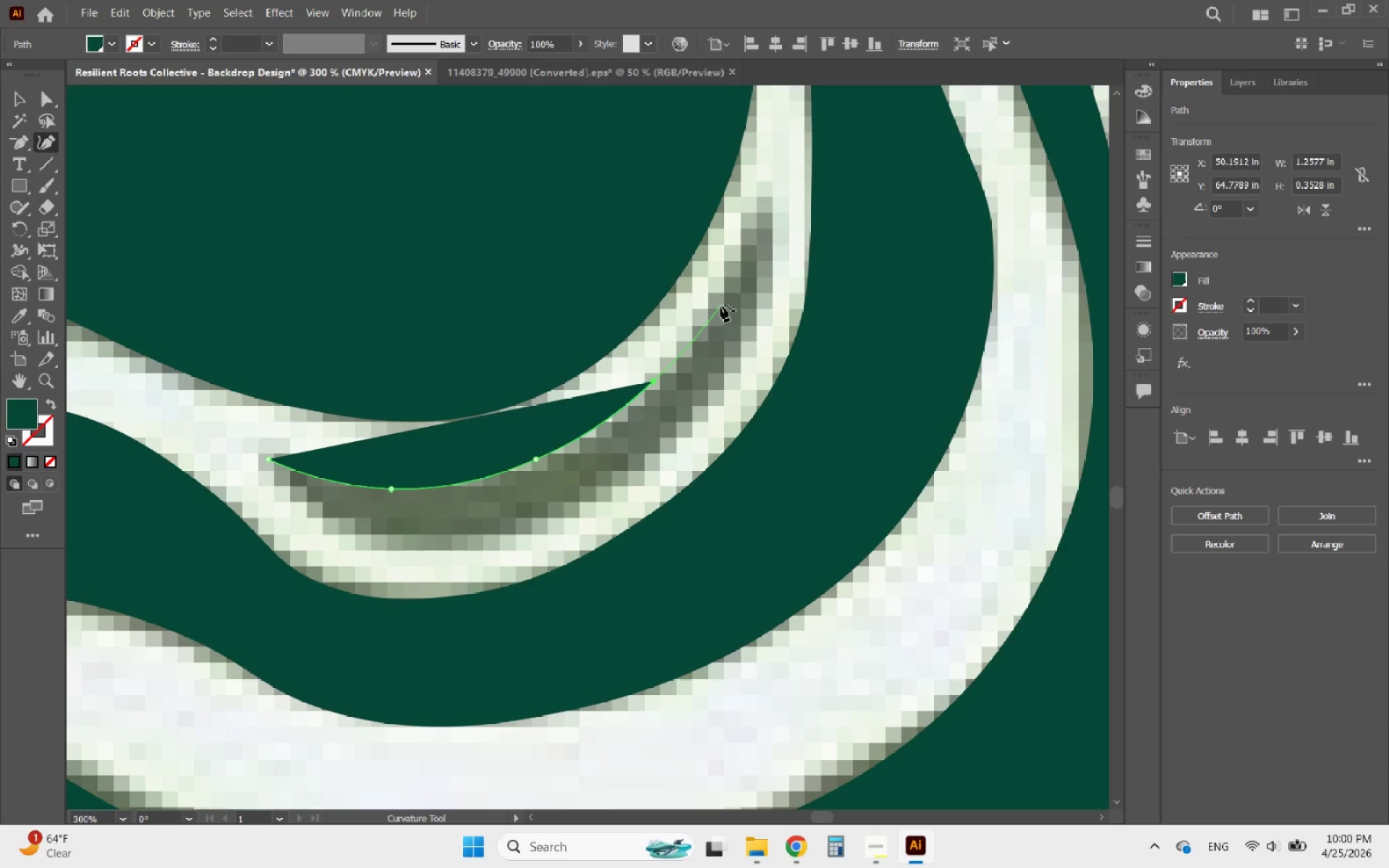 
left_click([721, 302])
 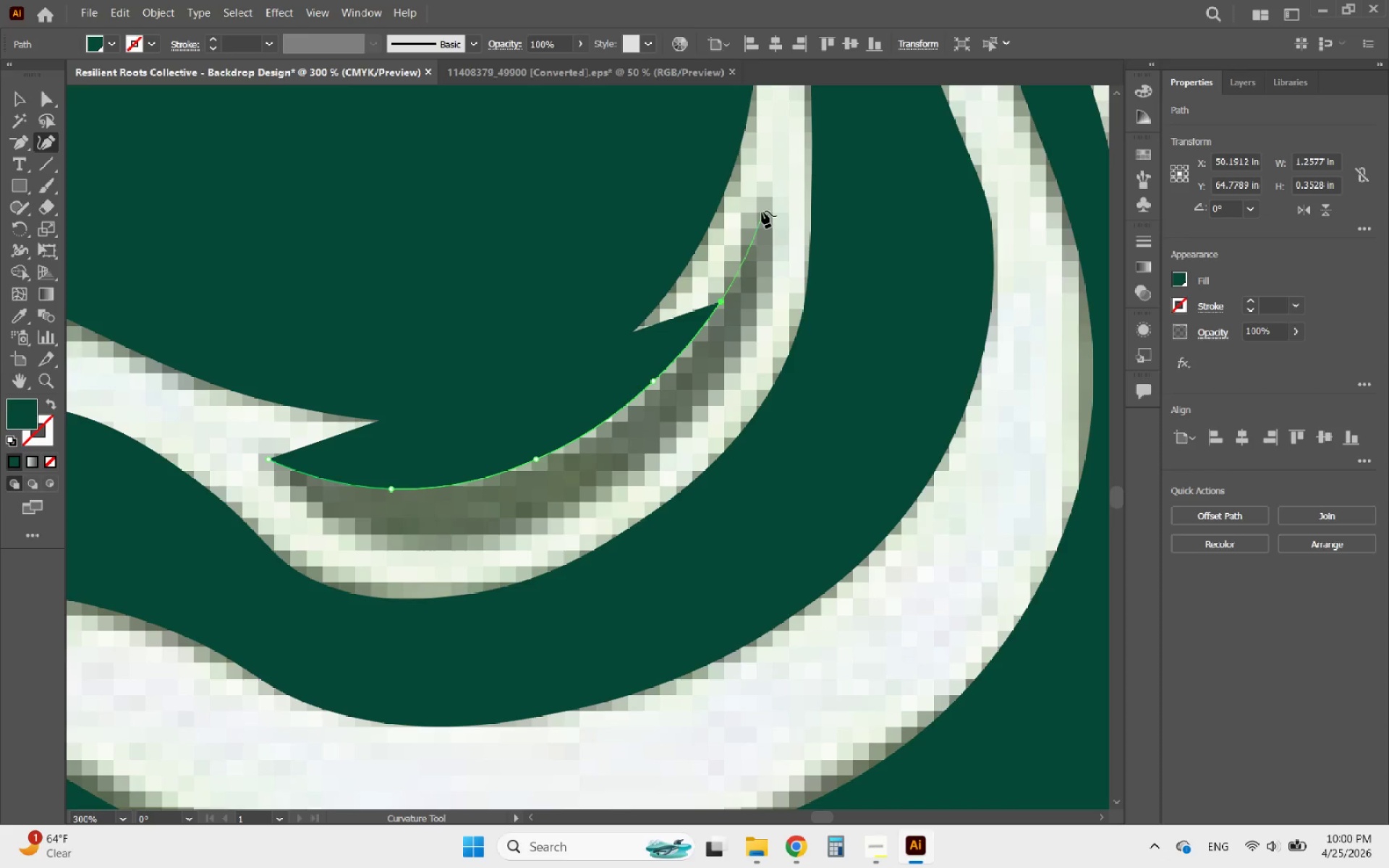 
left_click([762, 205])
 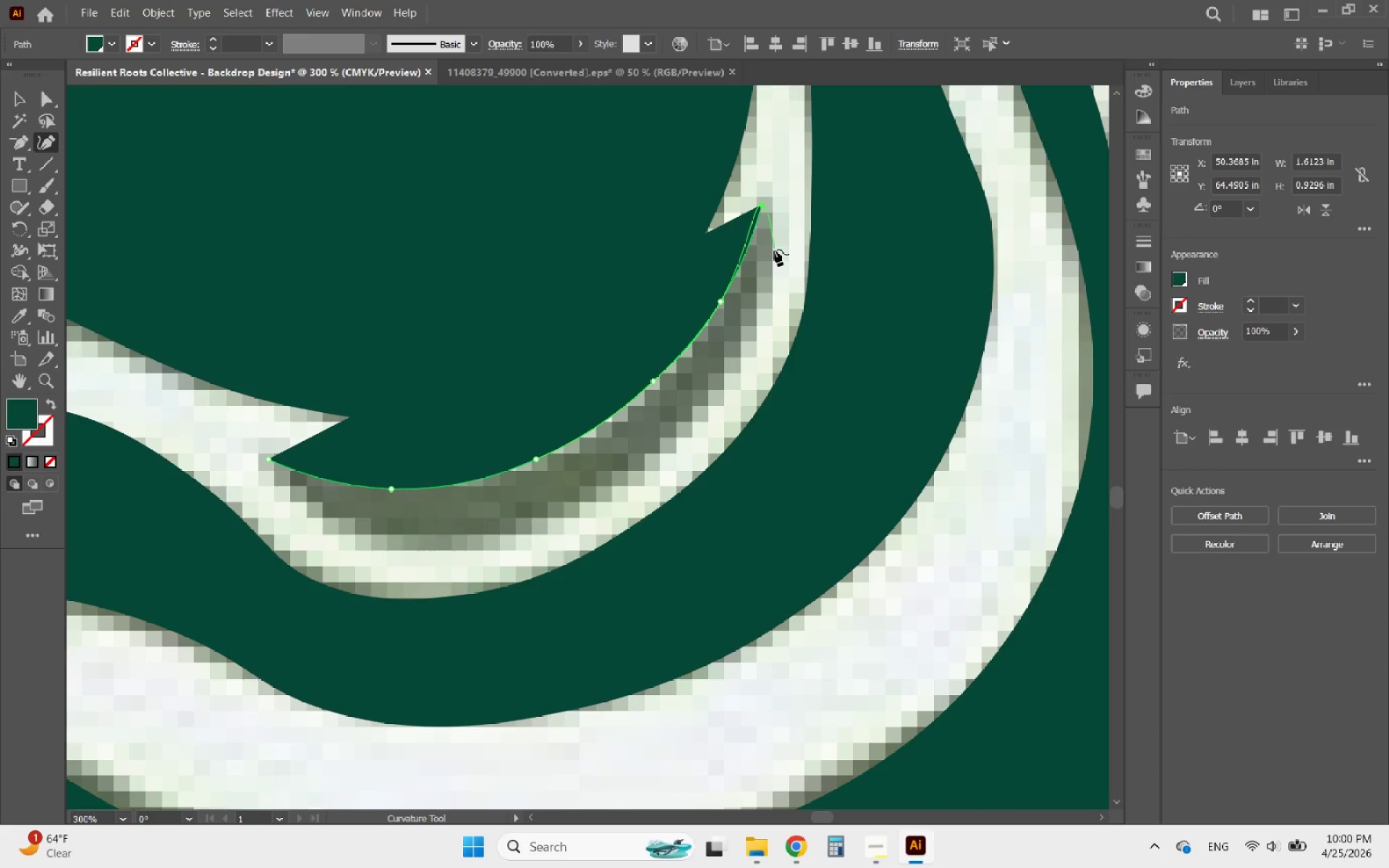 
left_click([774, 250])
 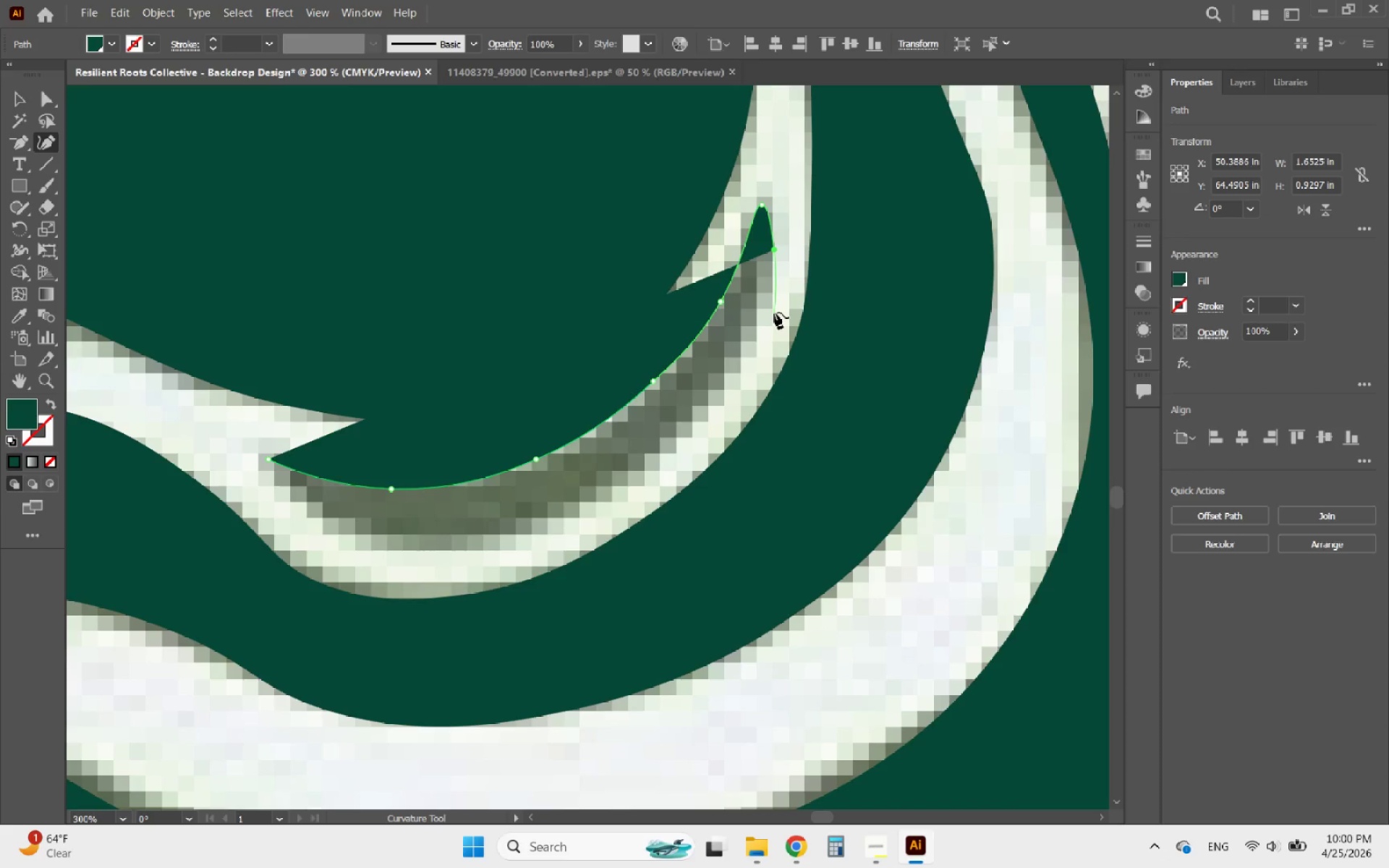 
left_click([768, 316])
 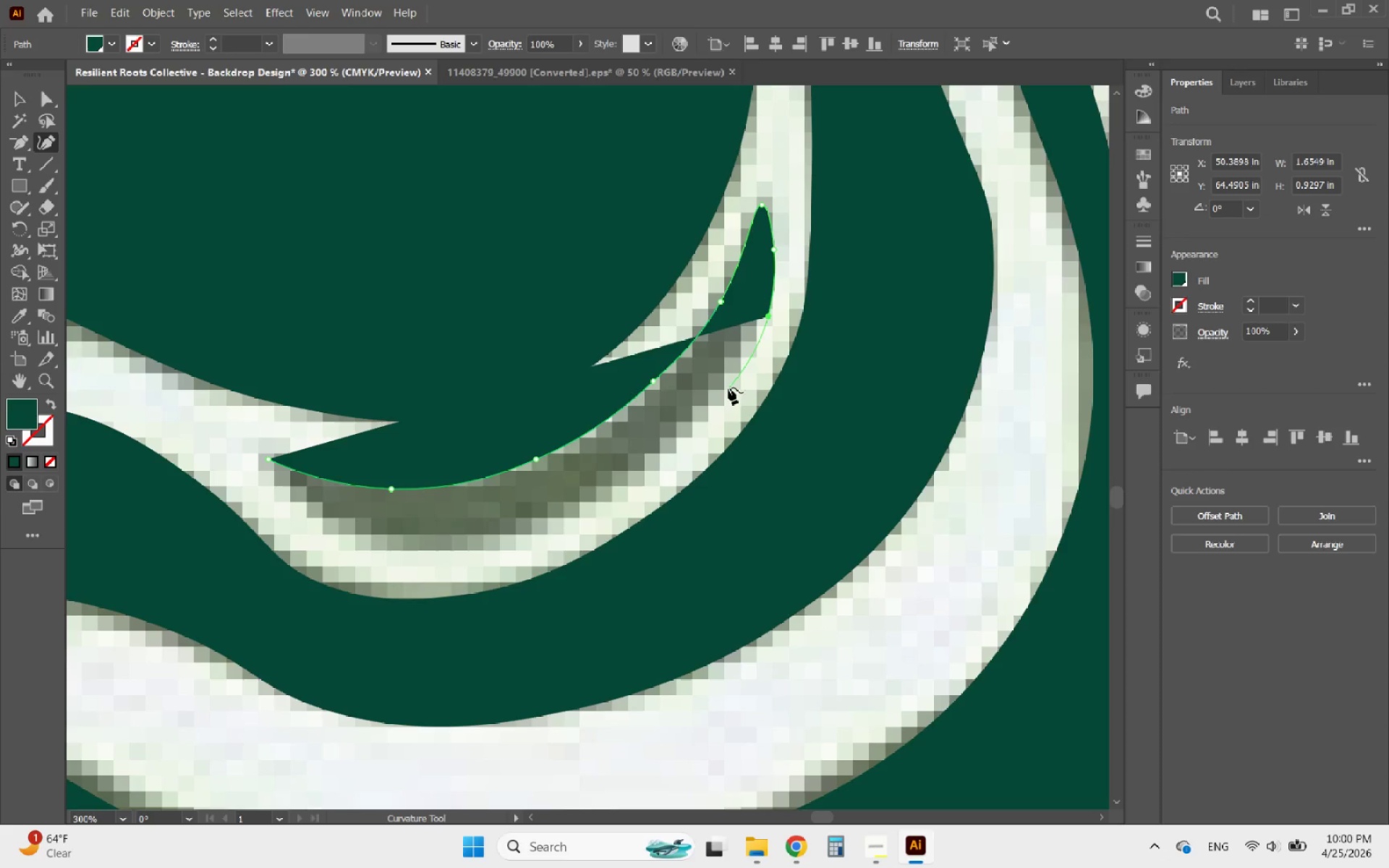 
left_click([725, 390])
 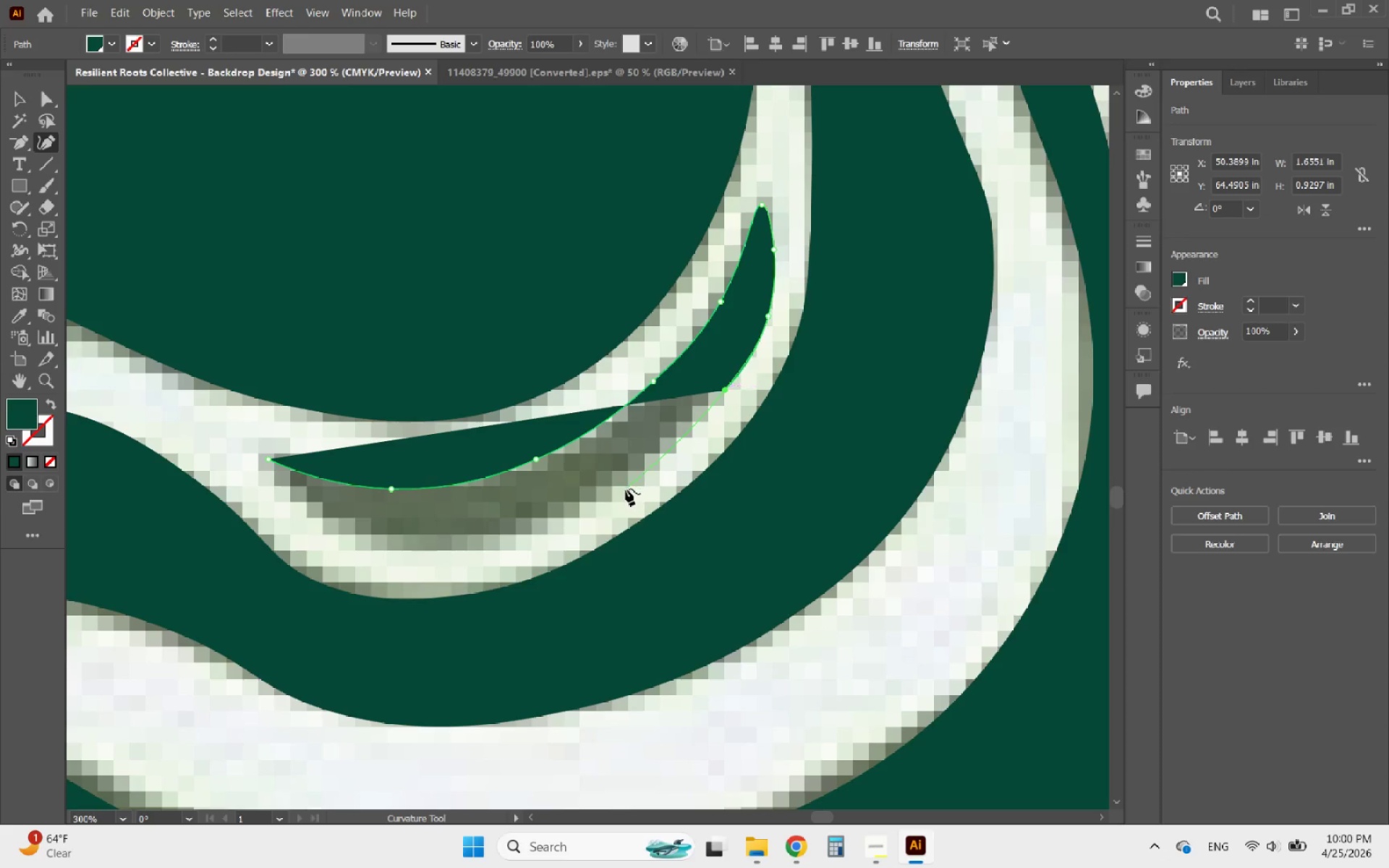 
left_click([626, 489])
 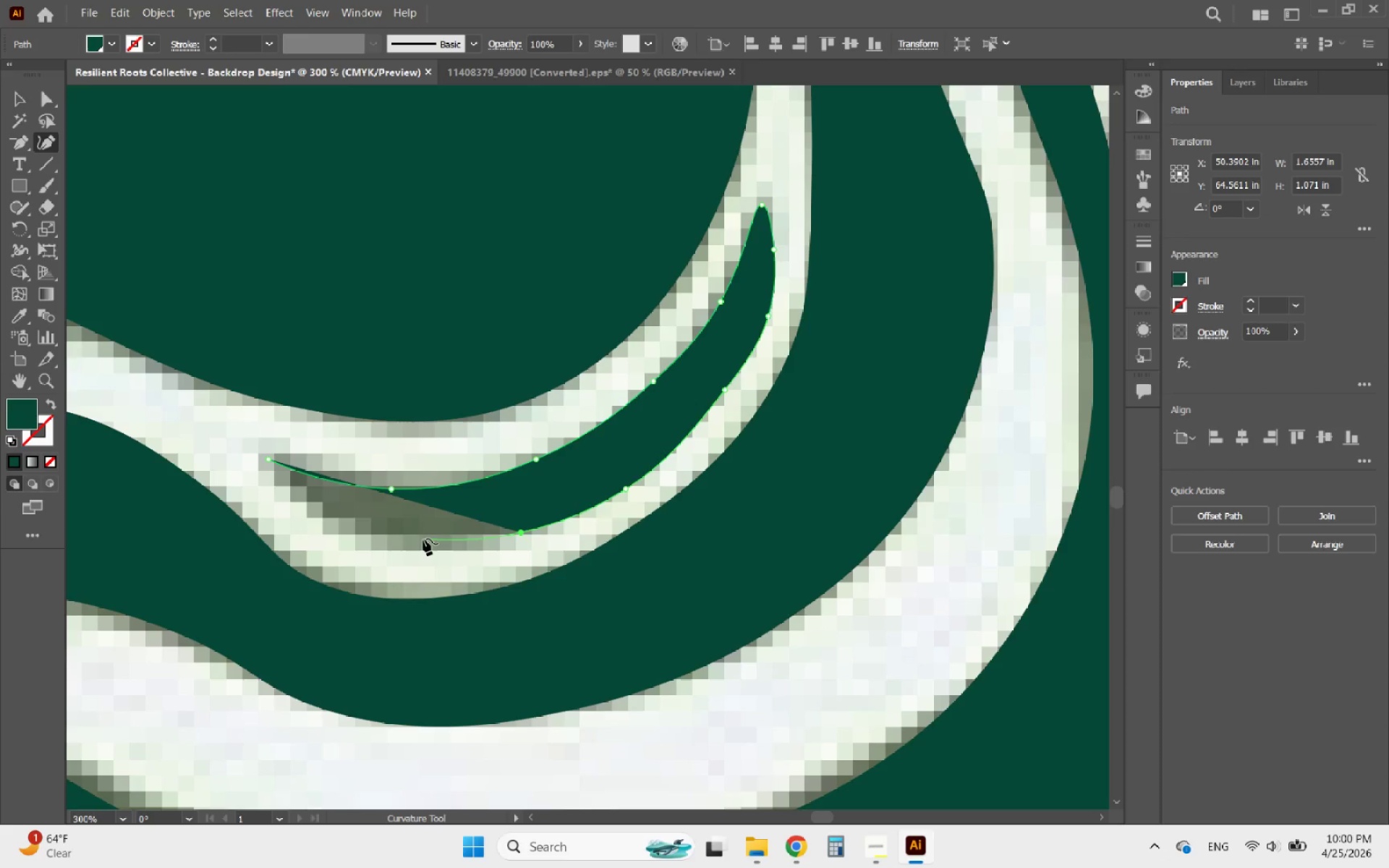 
left_click([390, 545])
 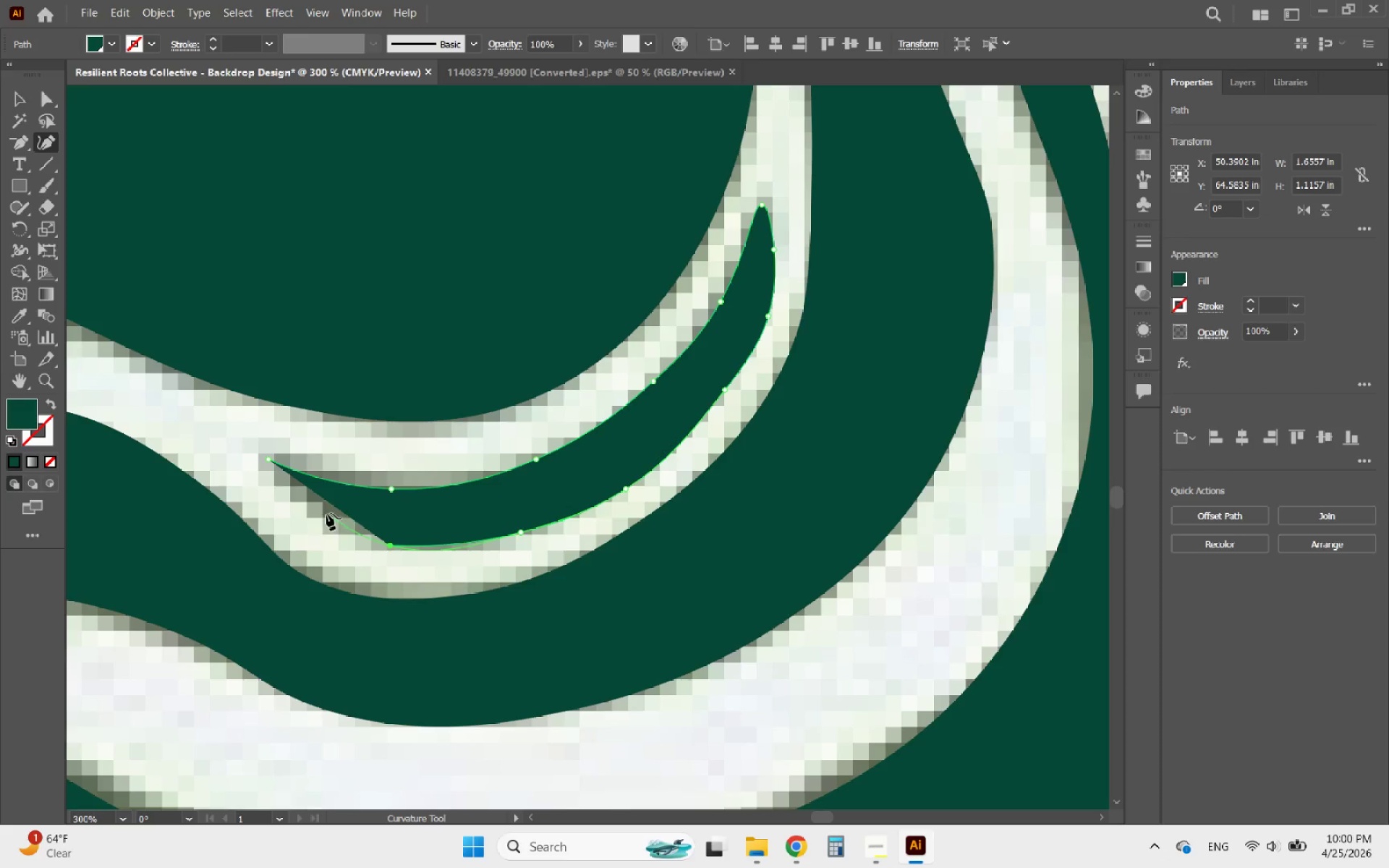 
left_click([317, 511])
 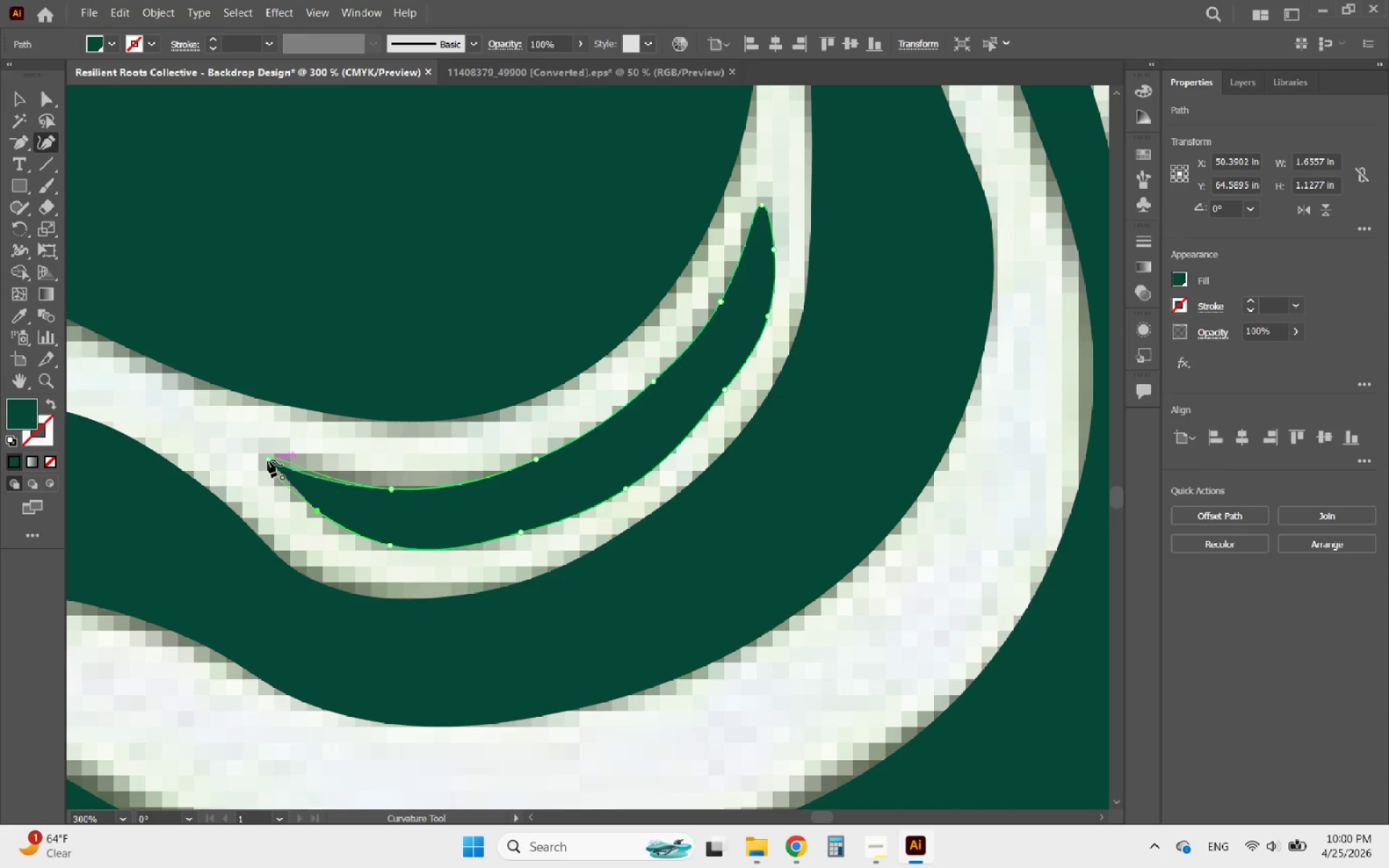 
left_click([268, 460])
 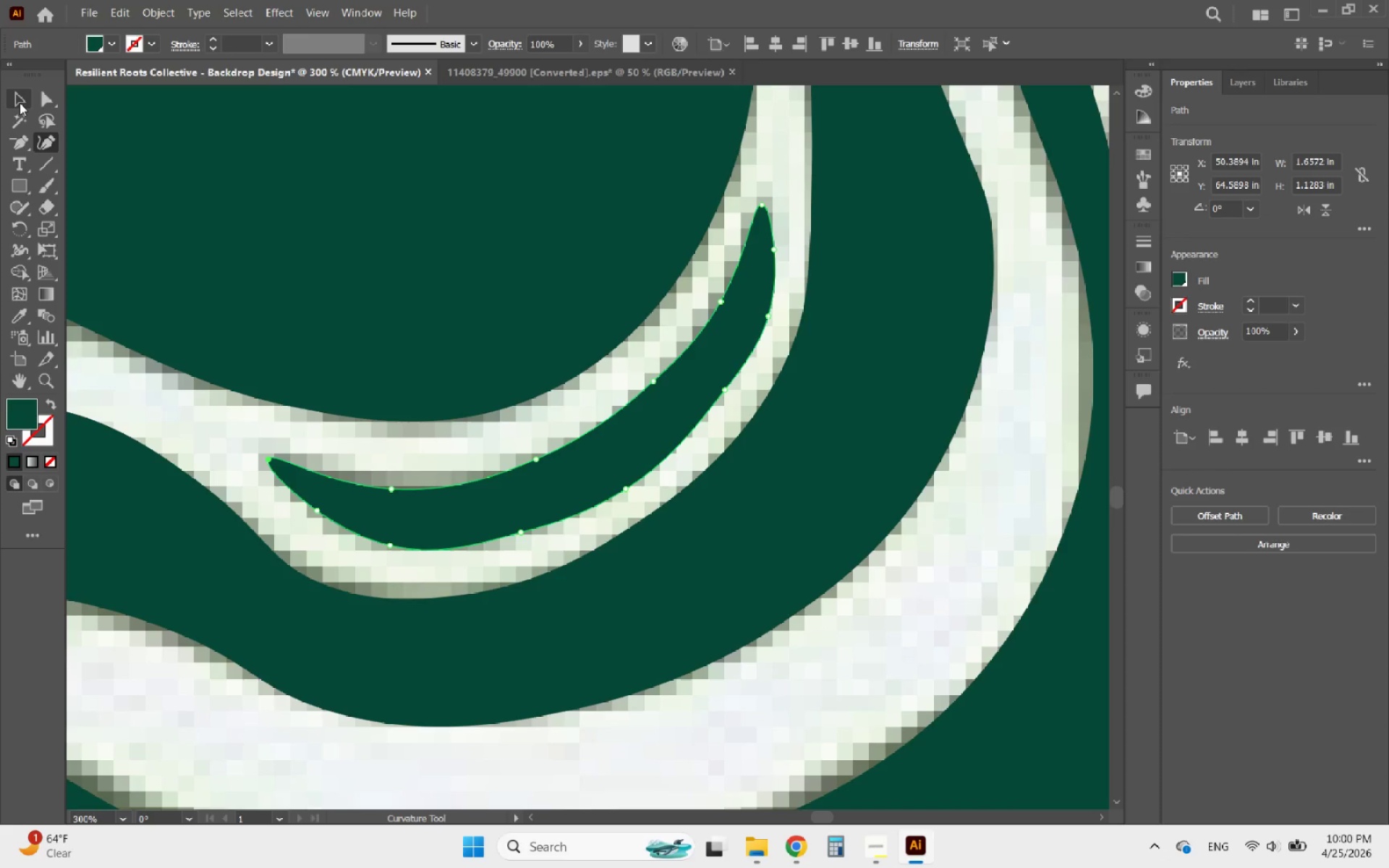 
hold_key(key=AltLeft, duration=2.31)
scroll: coordinate [524, 426], scroll_direction: down, amount: 4.0
 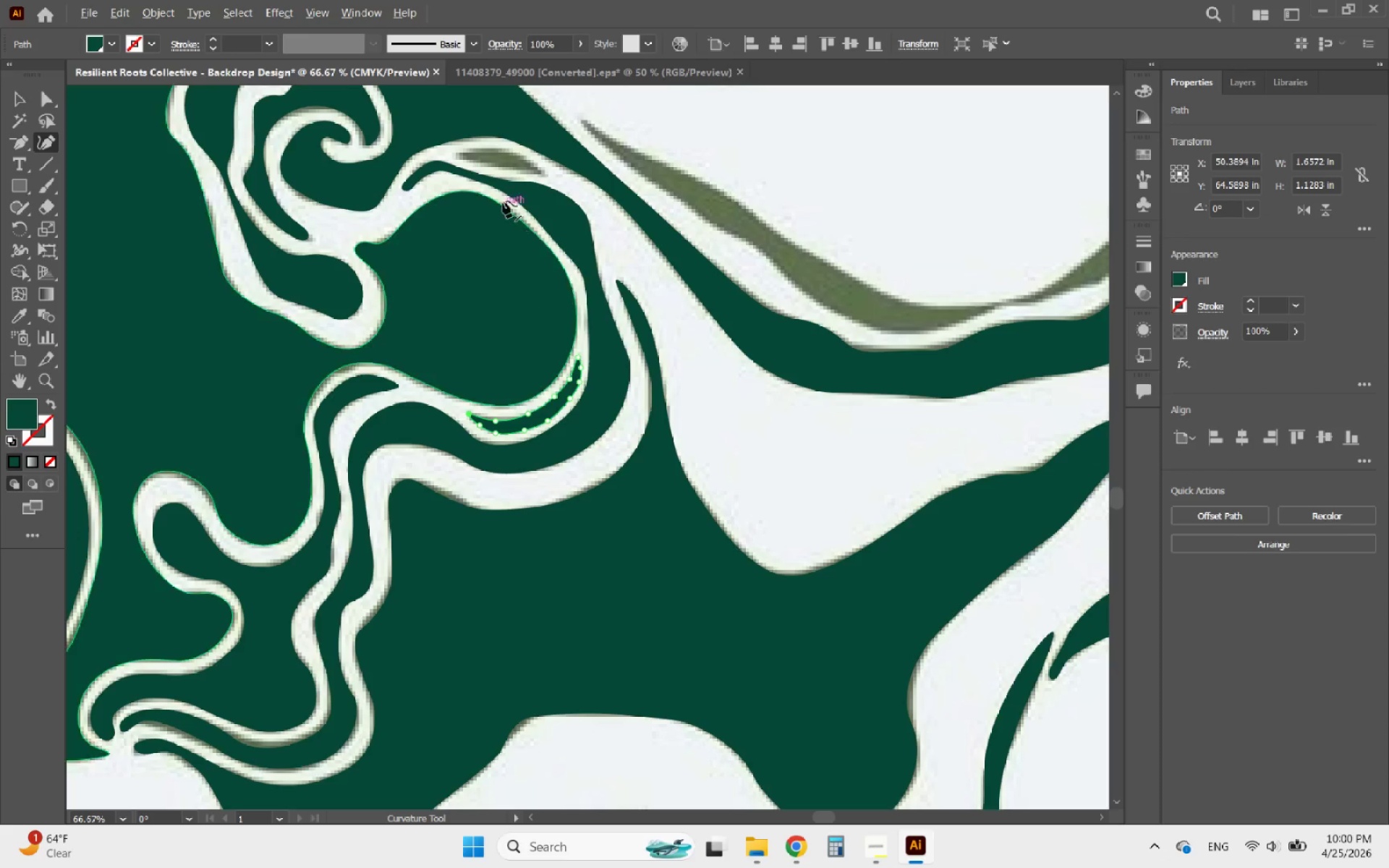 
scroll: coordinate [485, 137], scroll_direction: up, amount: 5.0
 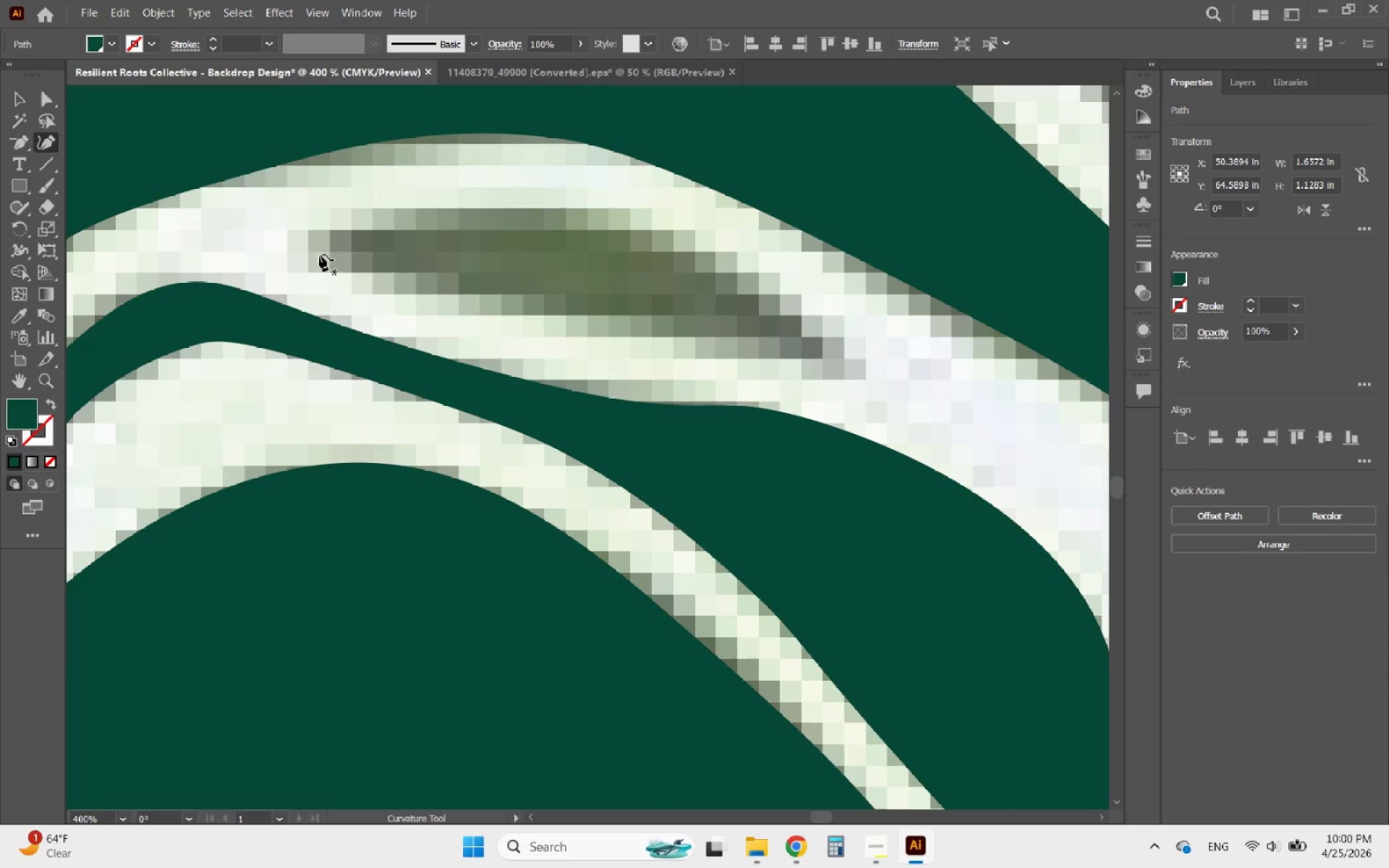 
left_click([313, 253])
 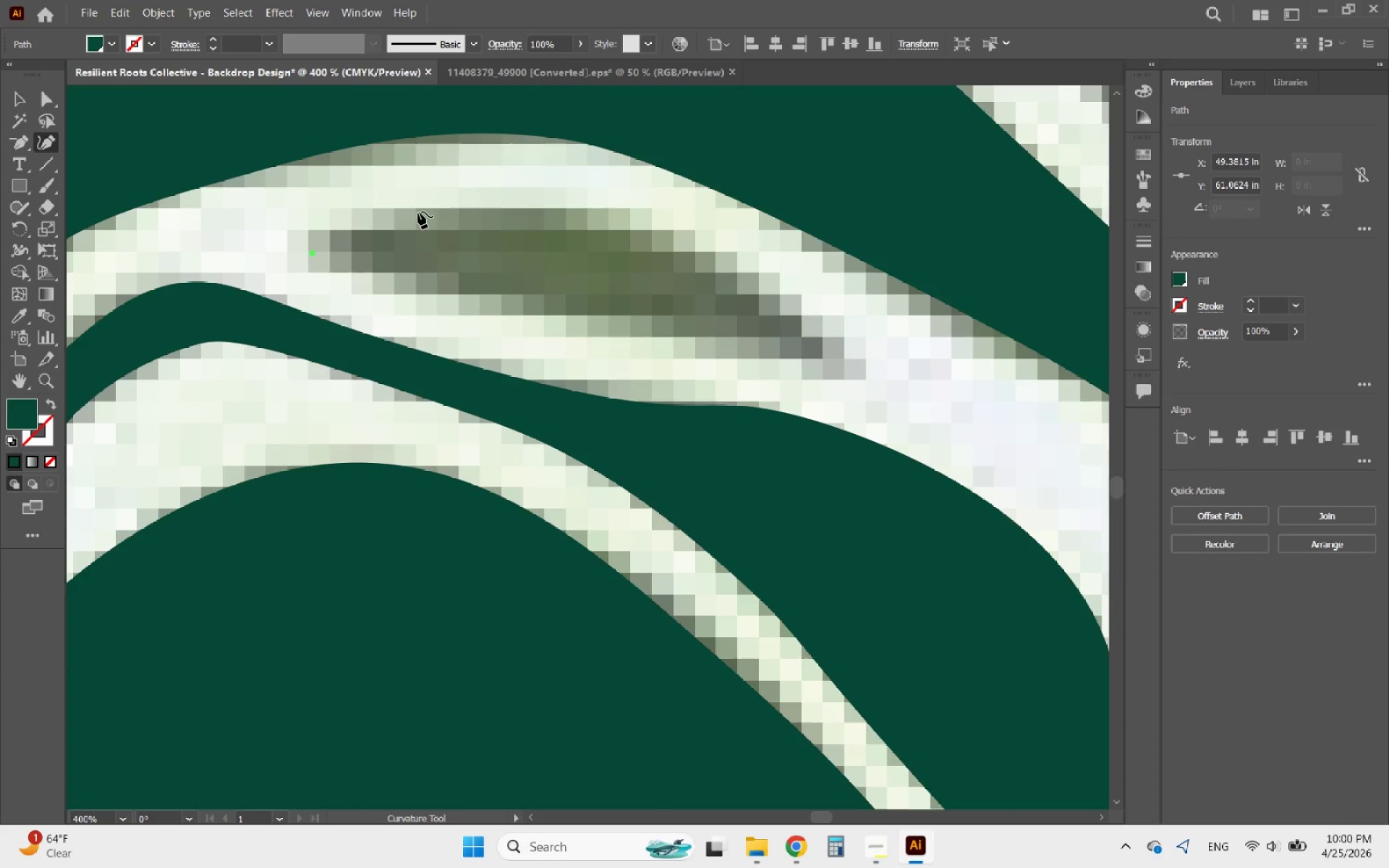 
left_click([416, 212])
 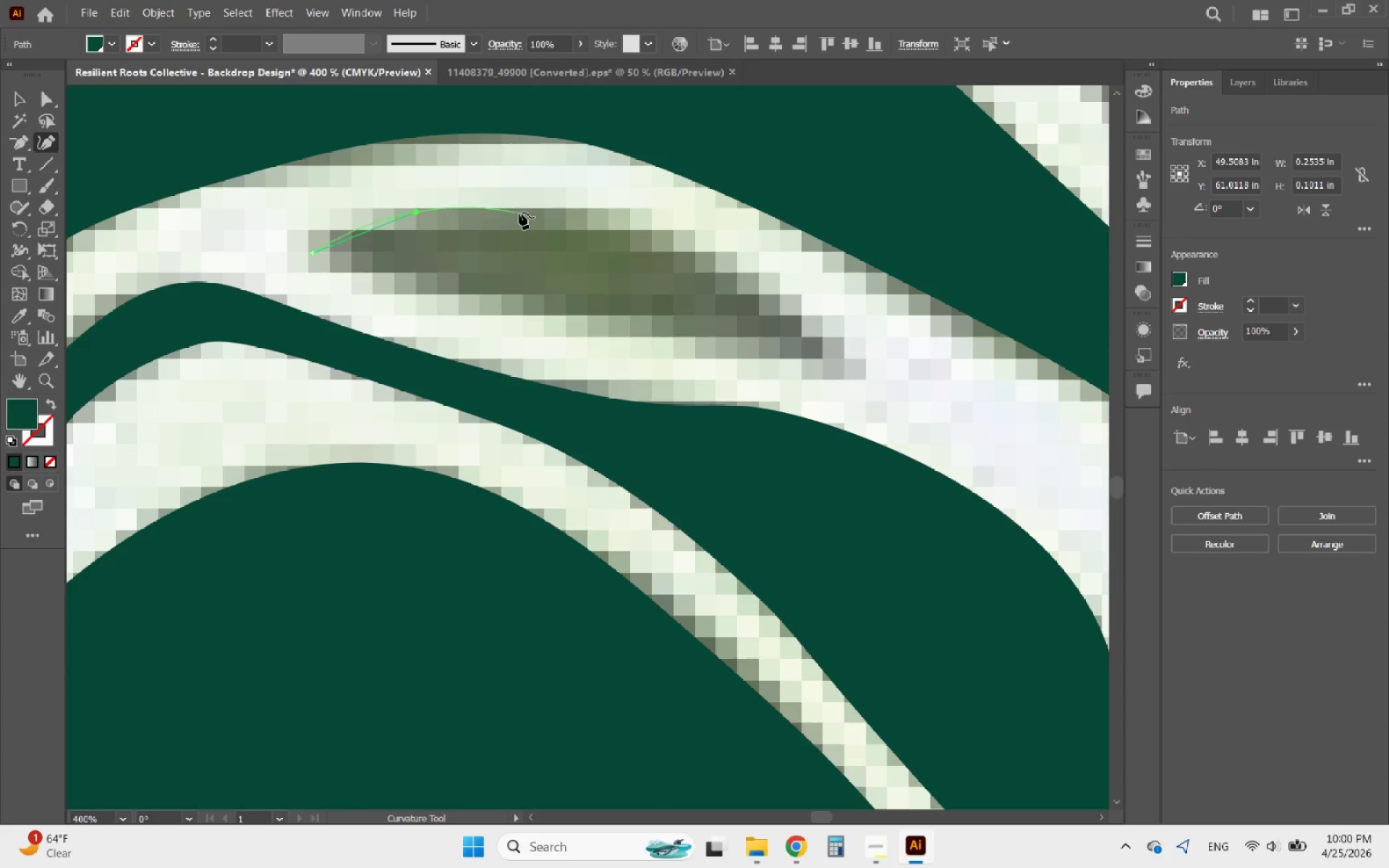 
left_click([536, 212])
 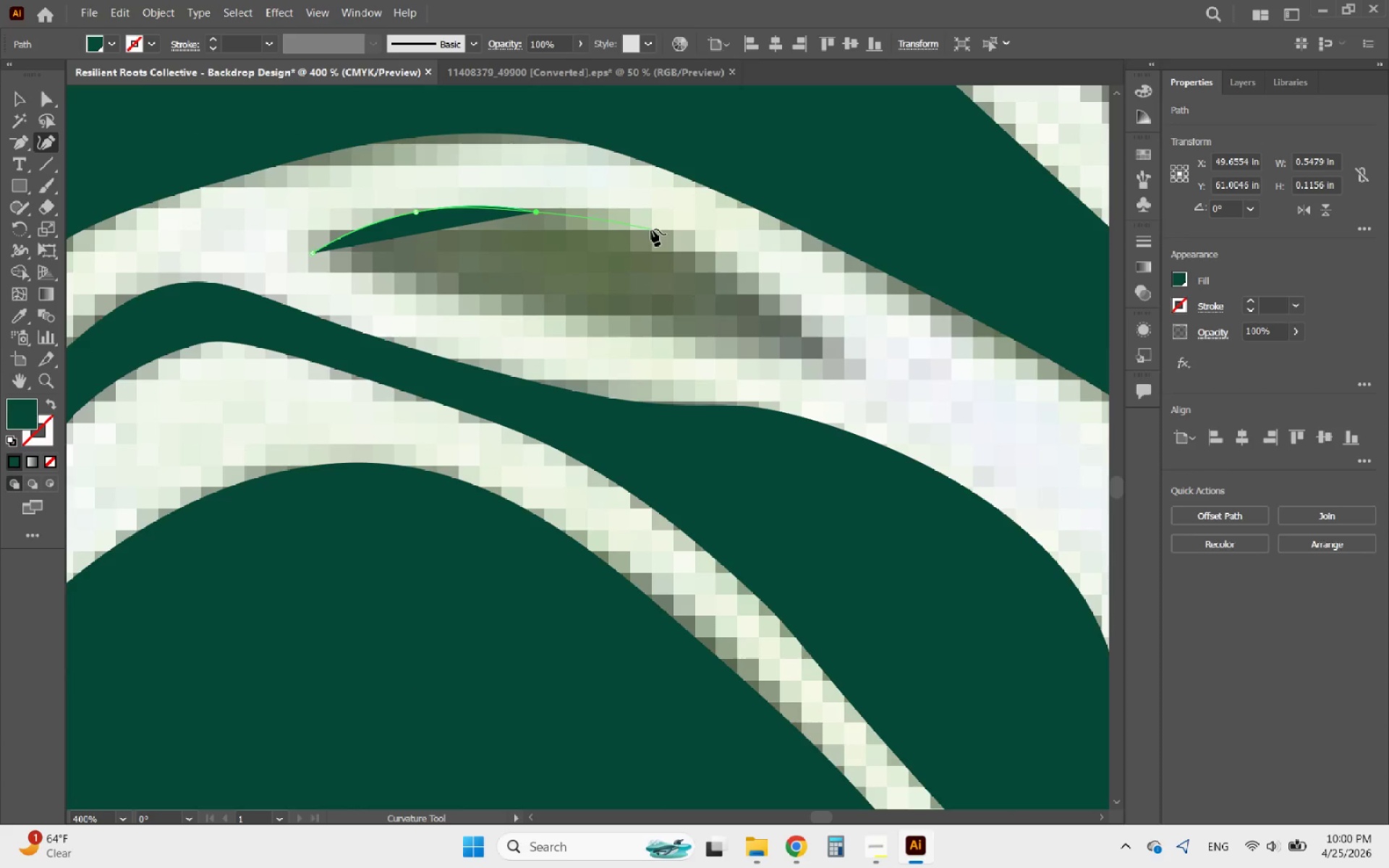 
left_click([663, 237])
 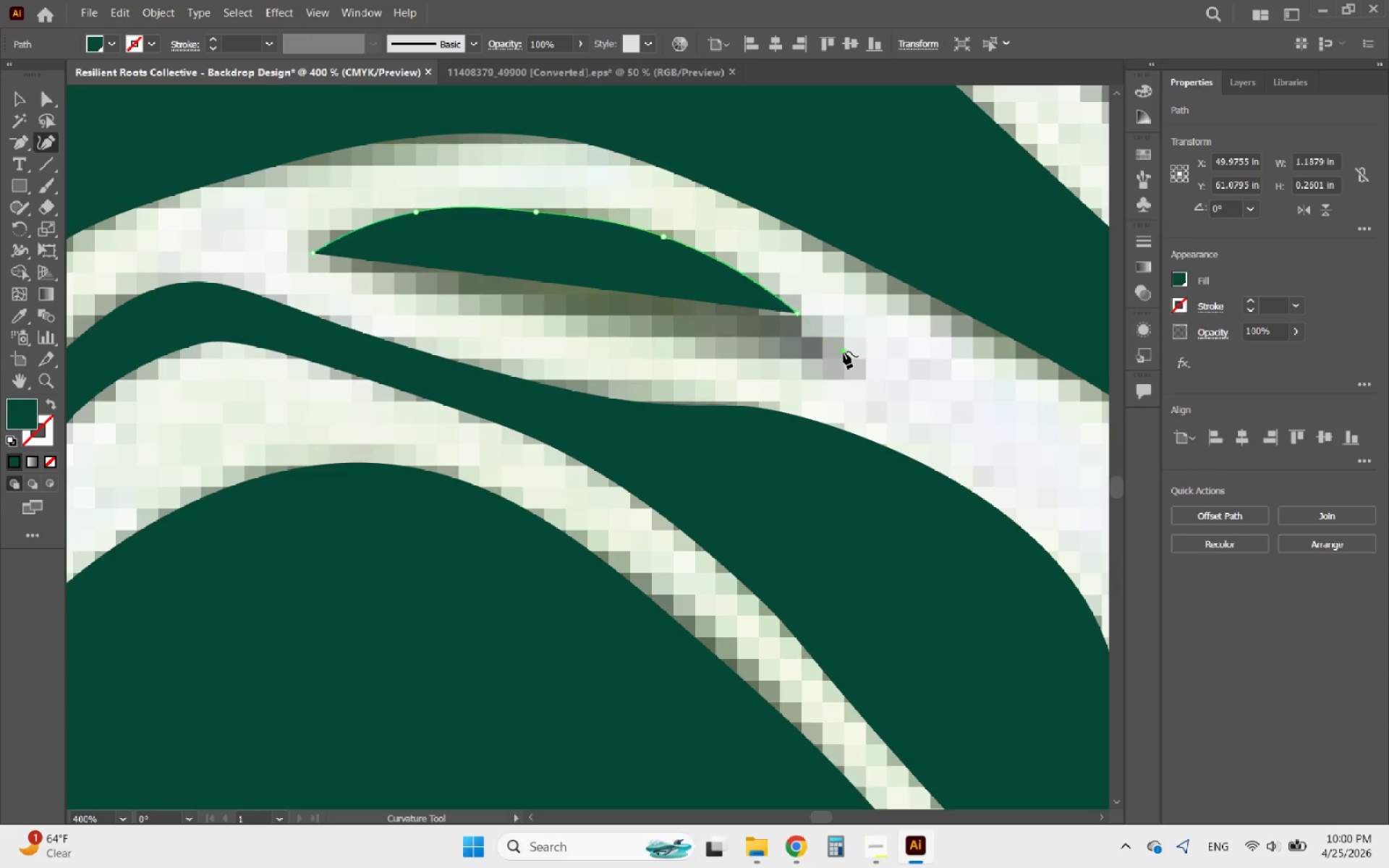 
double_click([823, 373])
 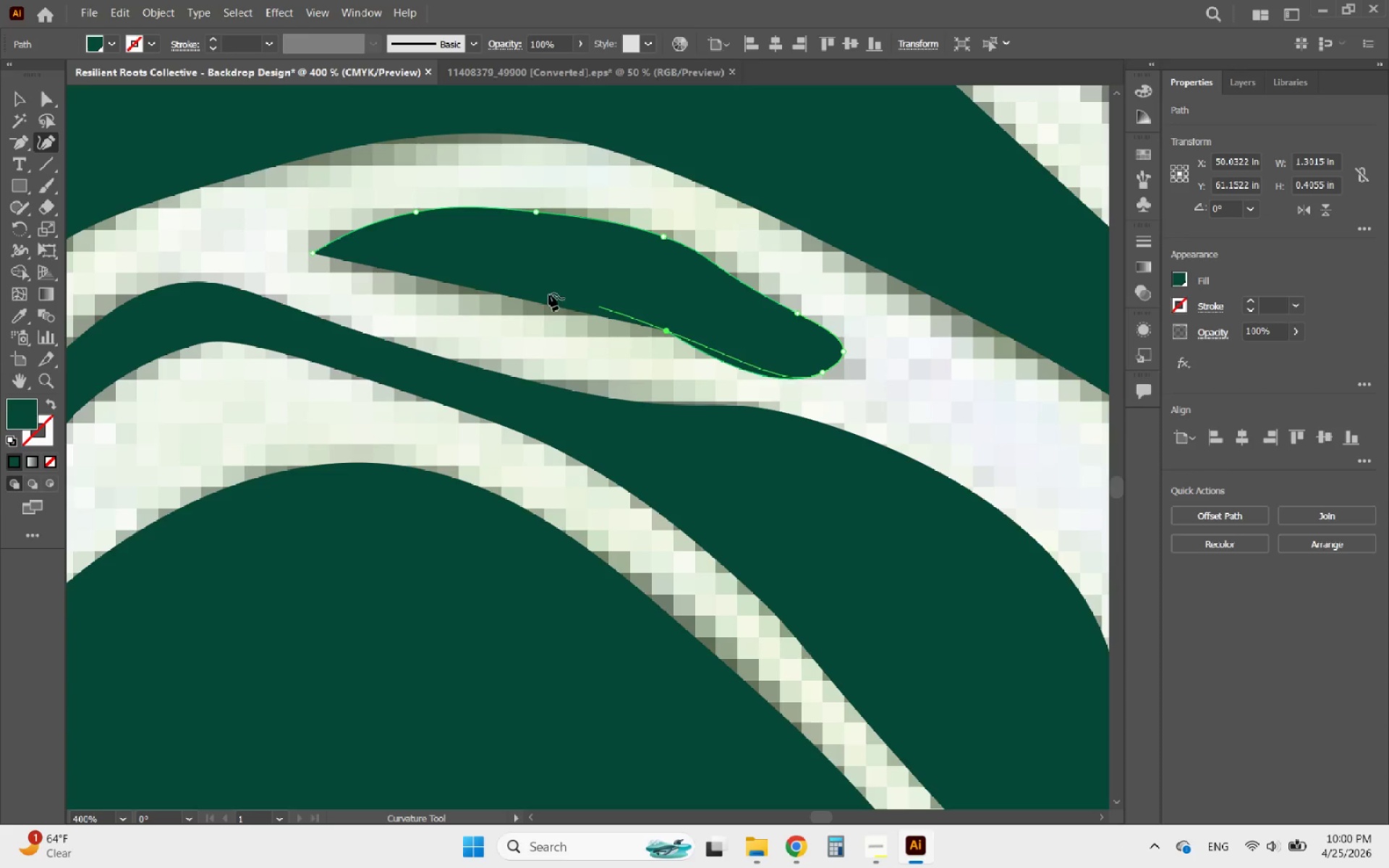 
left_click([459, 283])
 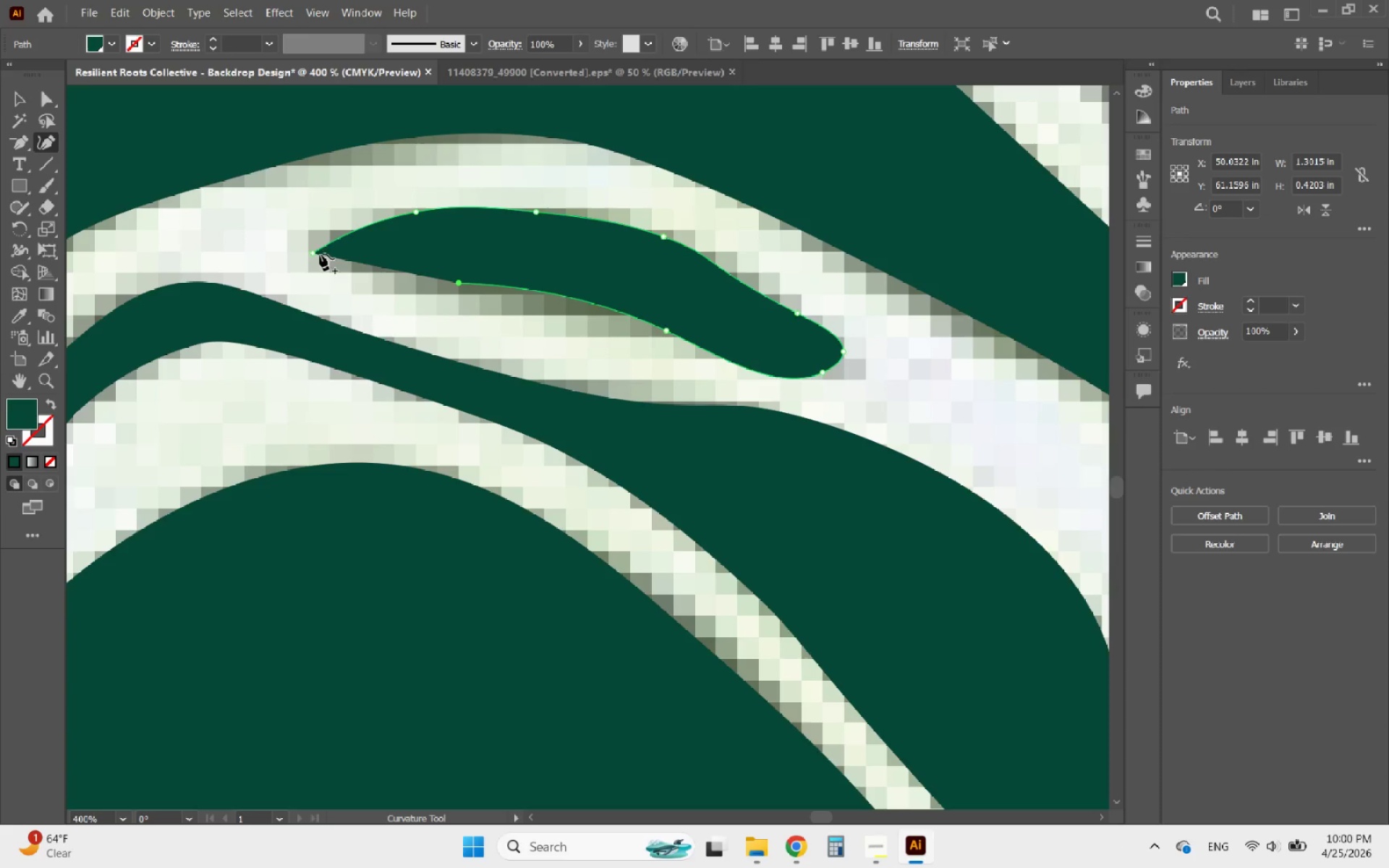 
left_click([310, 255])
 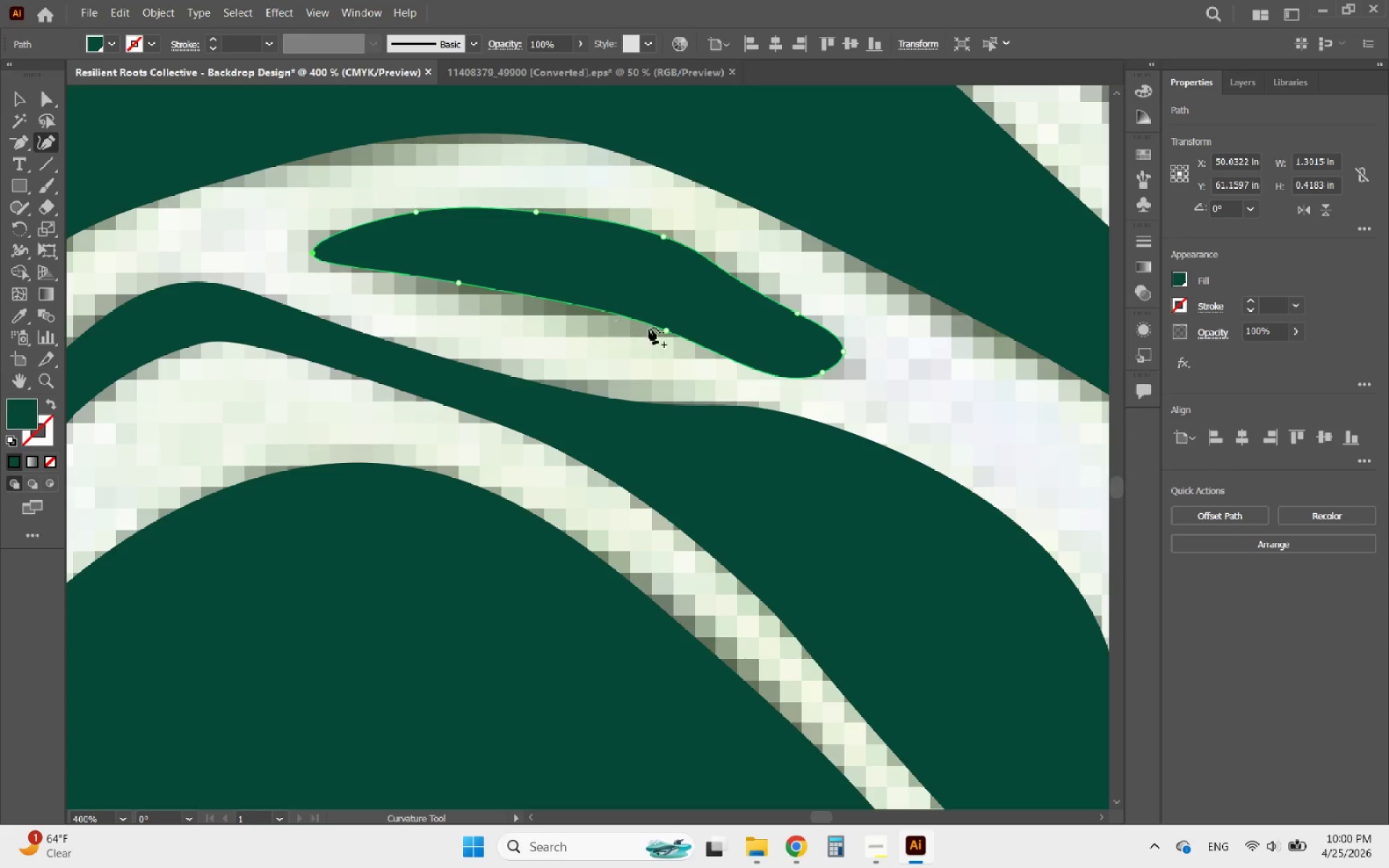 
left_click_drag(start_coordinate=[660, 328], to_coordinate=[637, 318])
 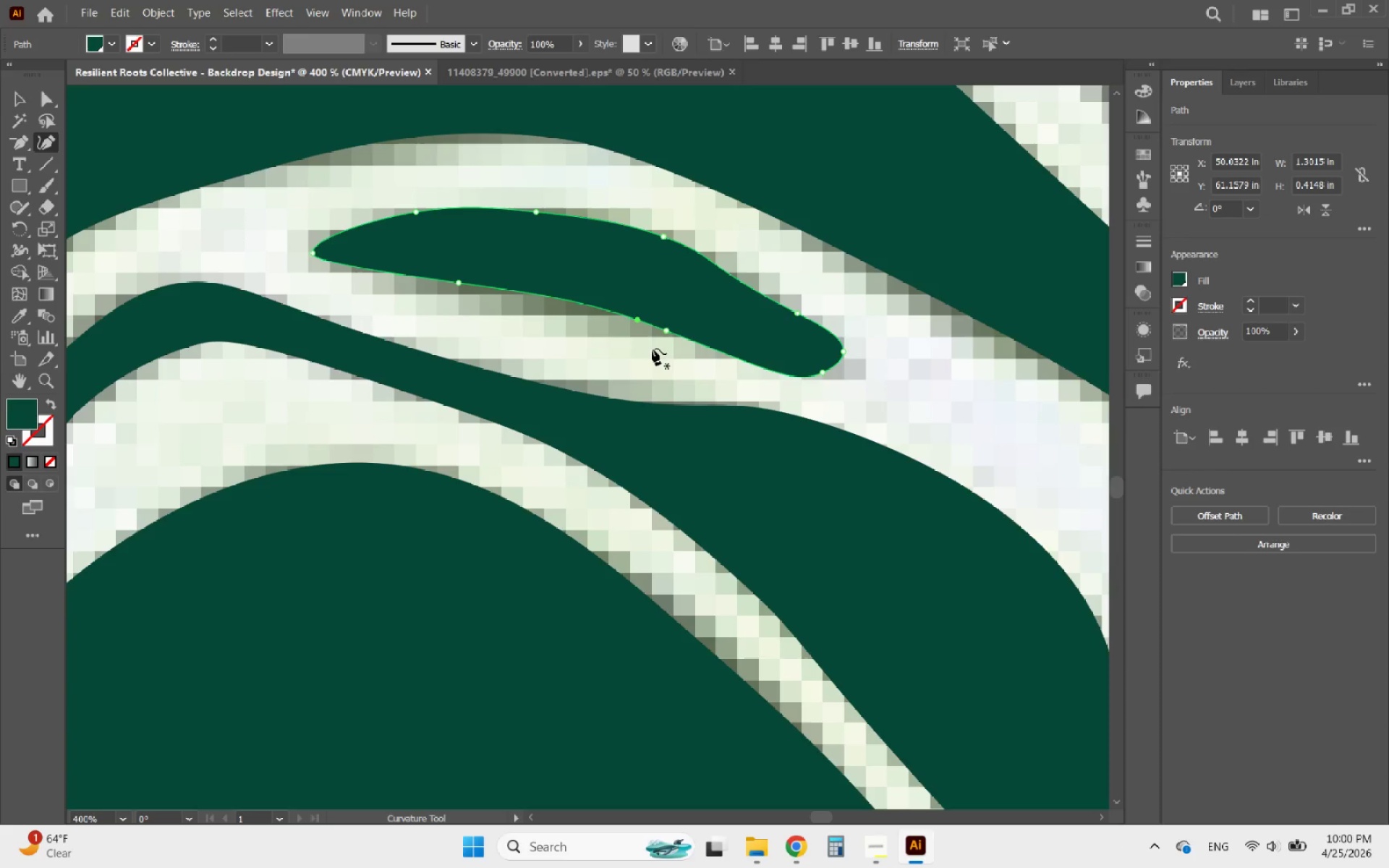 
key(Control+ControlLeft)
 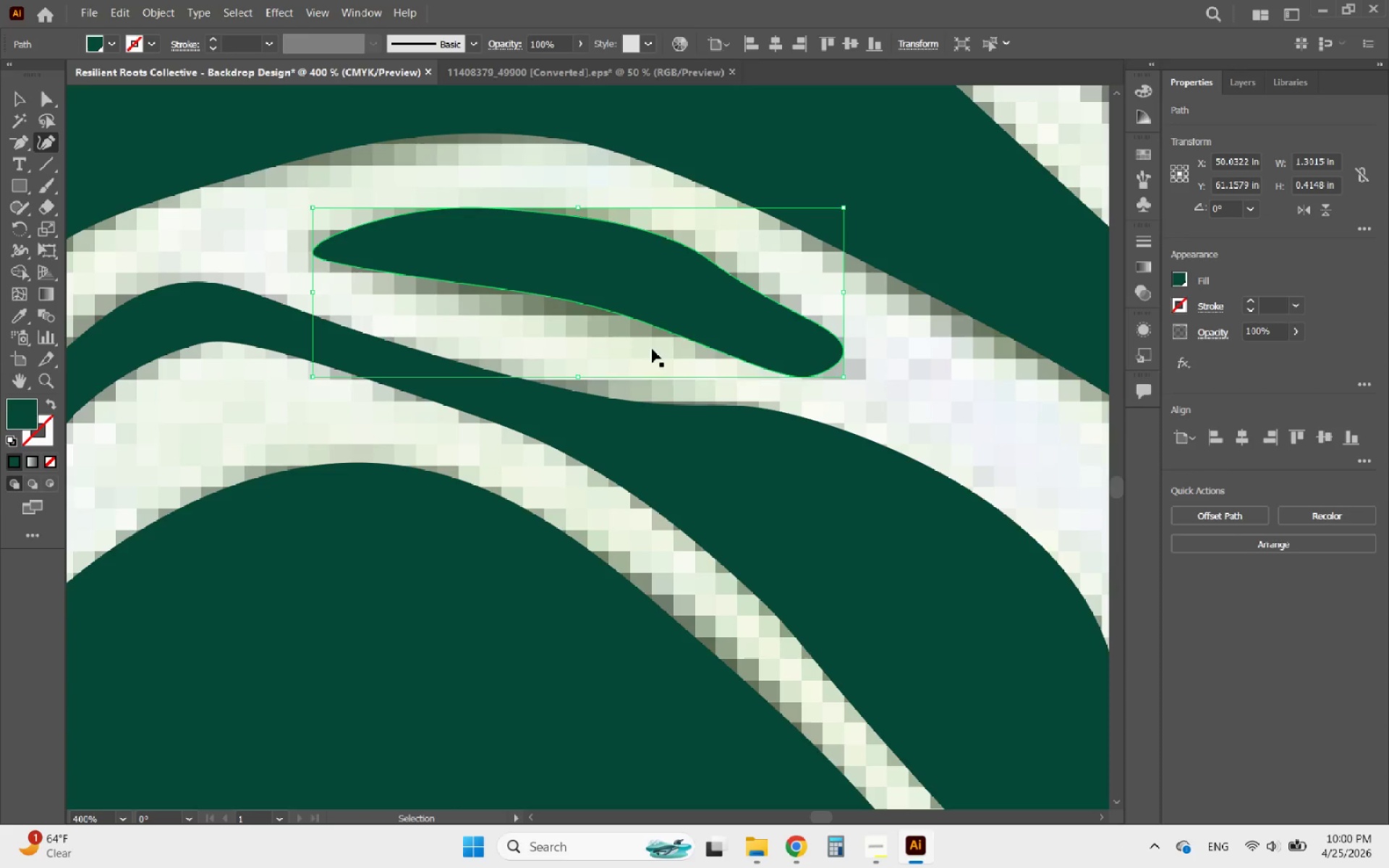 
key(Control+Z)
 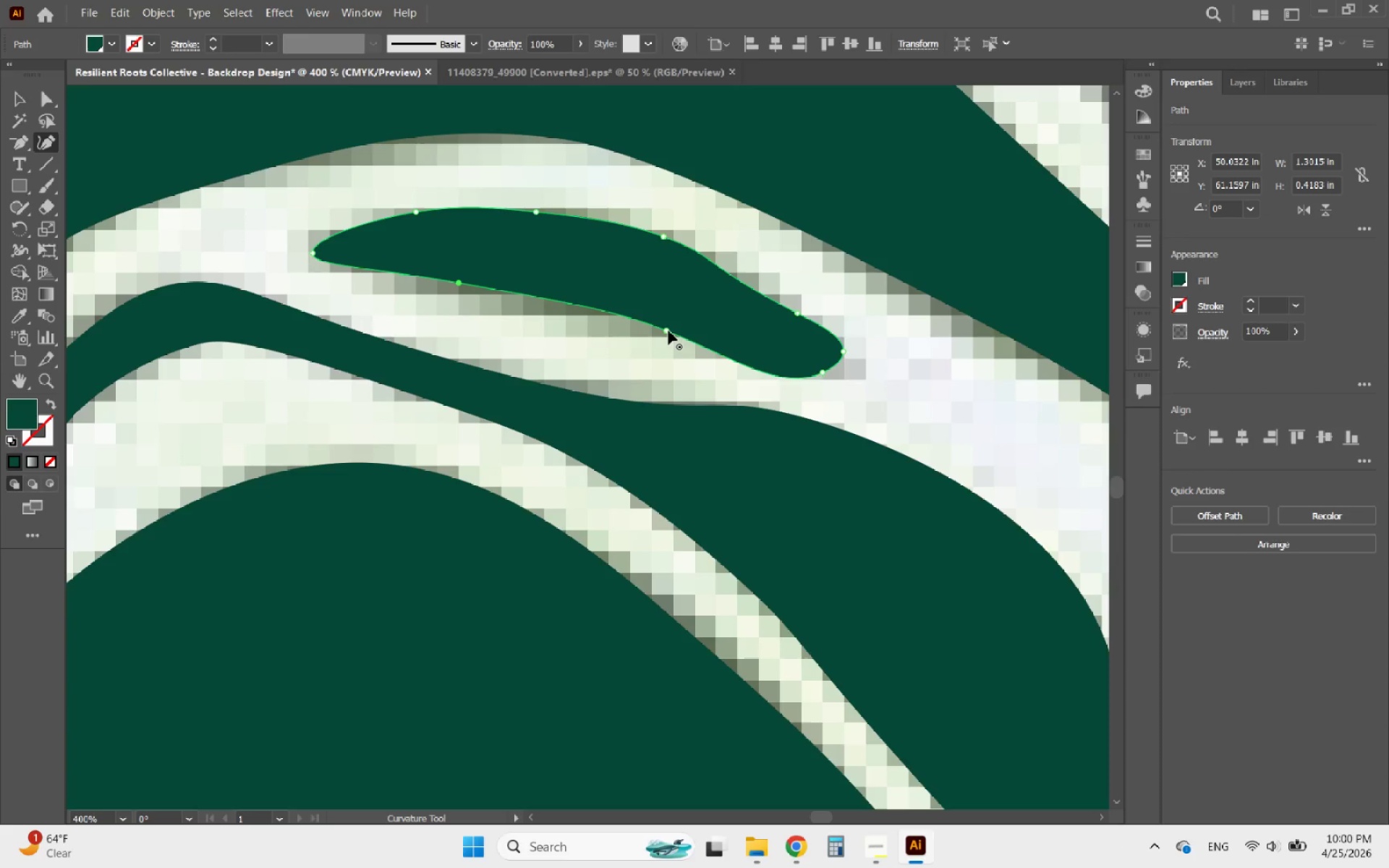 
left_click_drag(start_coordinate=[668, 331], to_coordinate=[619, 307])
 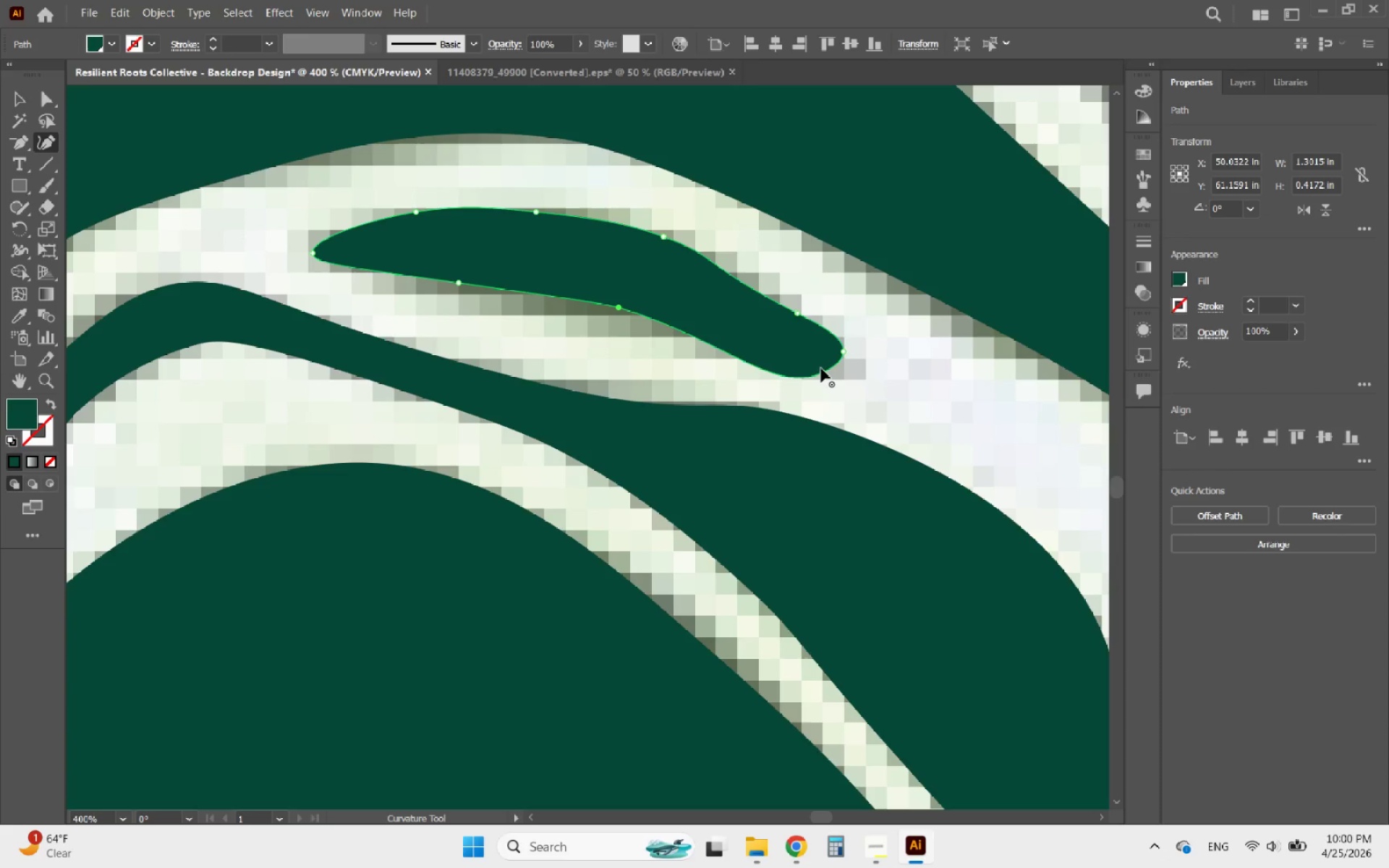 
left_click_drag(start_coordinate=[822, 371], to_coordinate=[718, 331])
 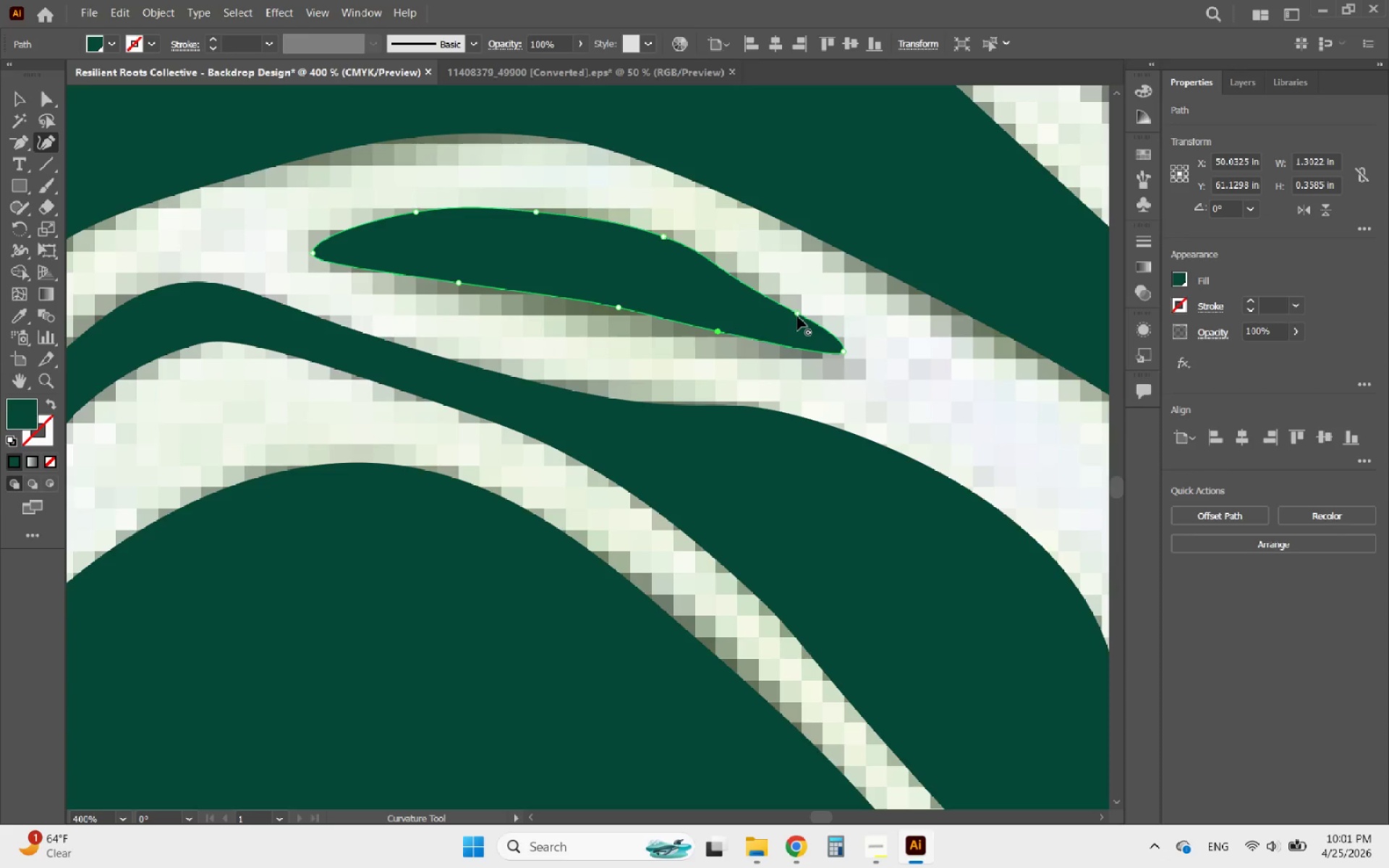 
left_click_drag(start_coordinate=[797, 315], to_coordinate=[764, 289])
 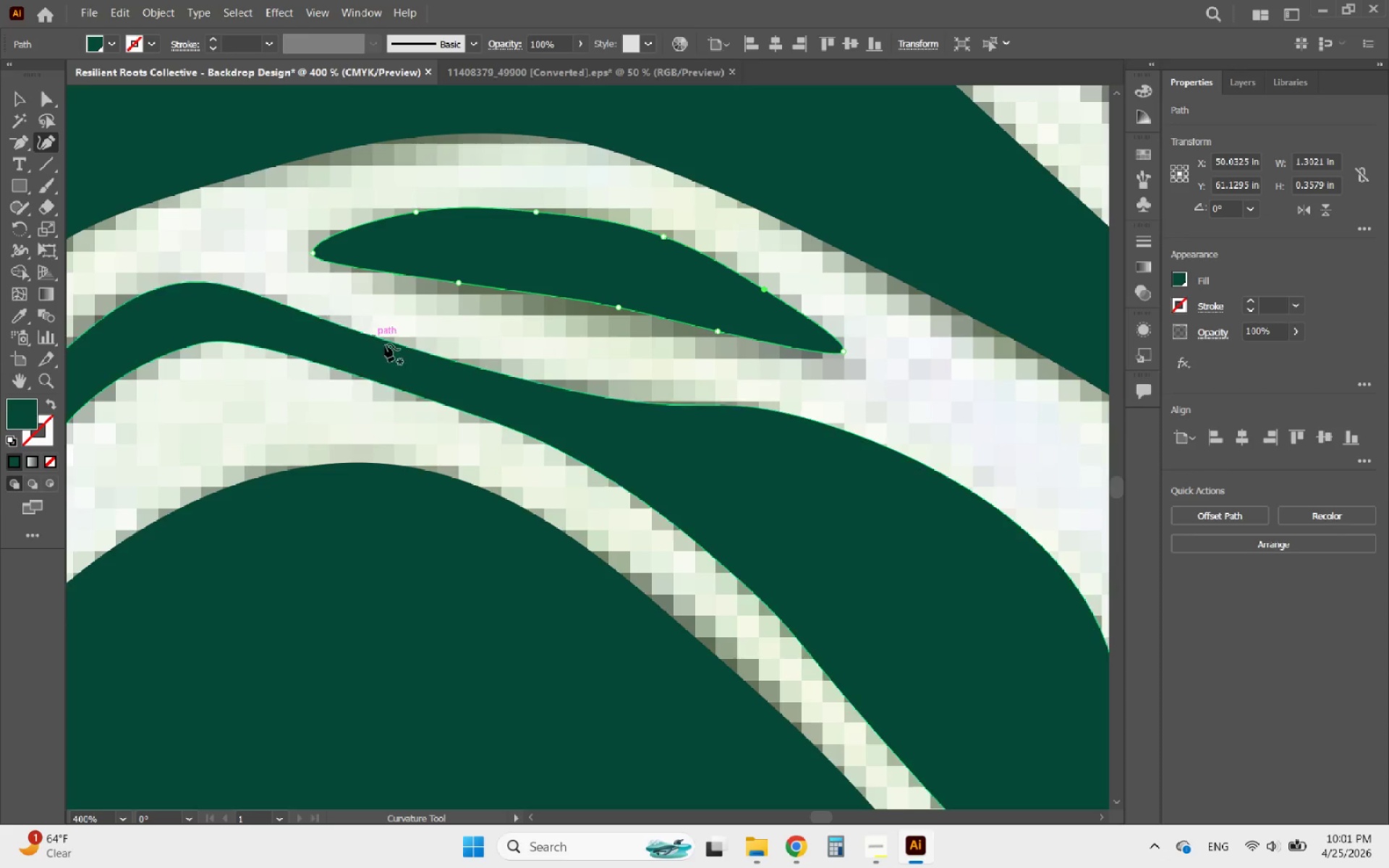 
hold_key(key=AltLeft, duration=0.39)
scroll: coordinate [465, 364], scroll_direction: down, amount: 3.0
 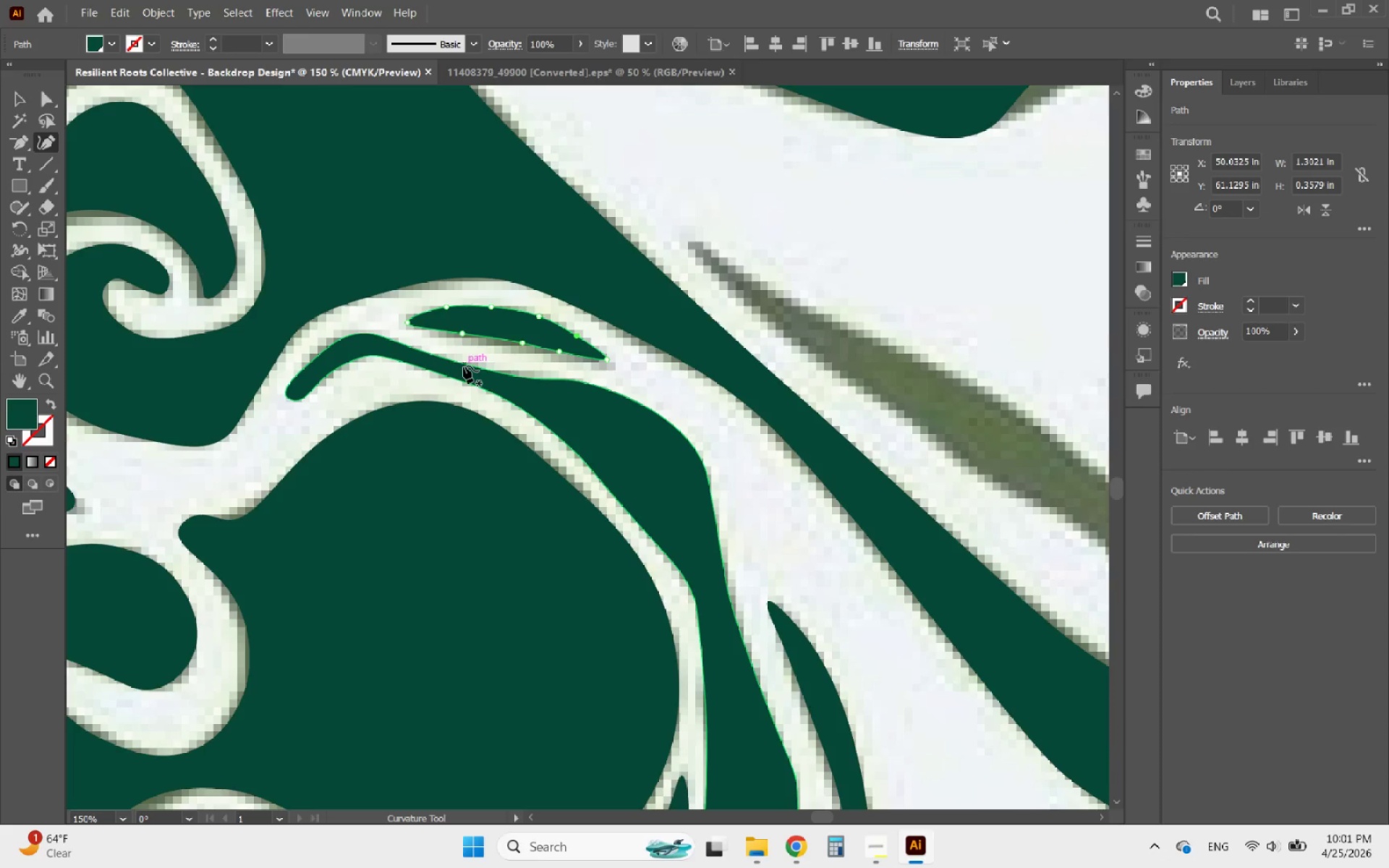 
wait(6.17)
 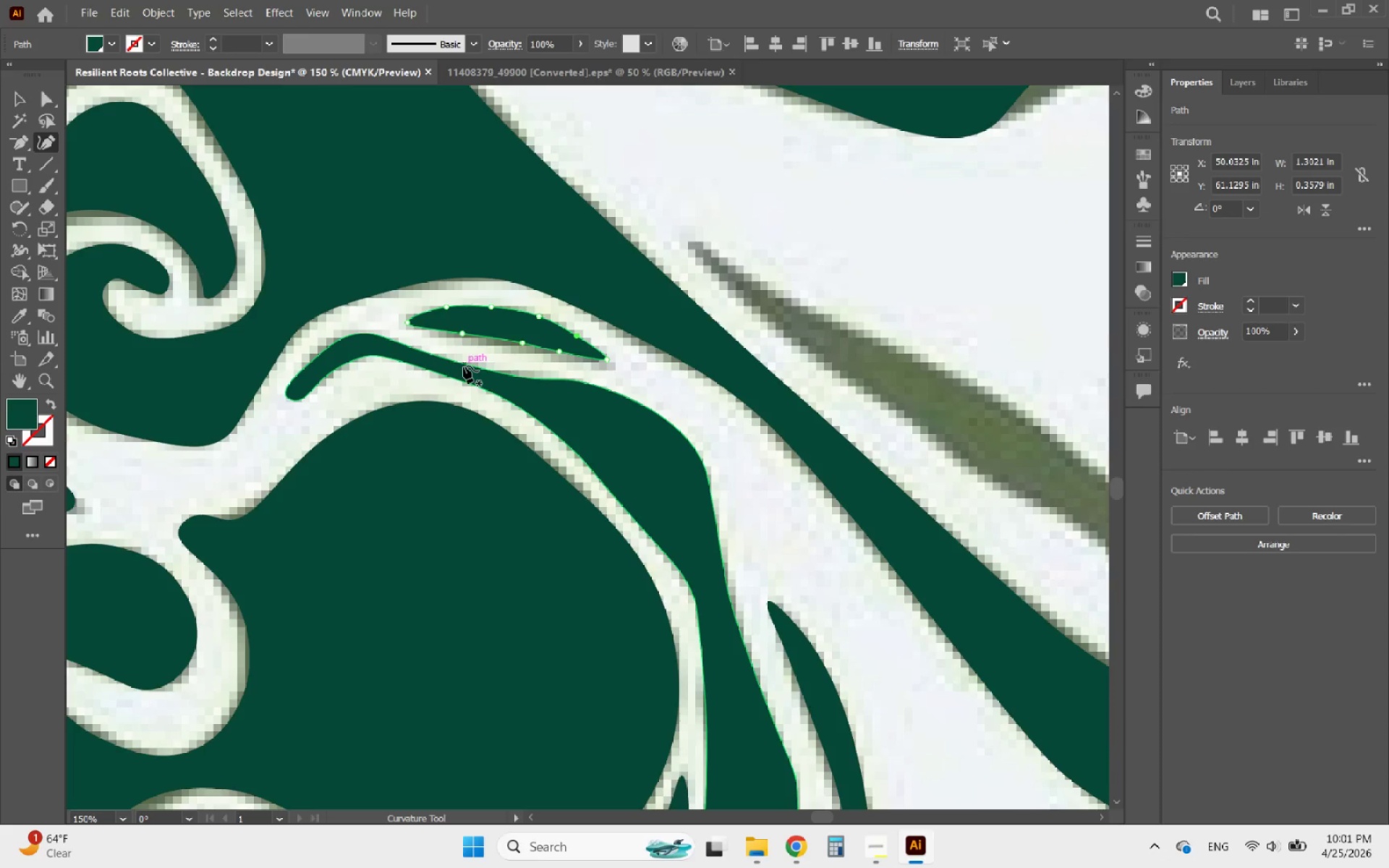 
hold_key(key=AltLeft, duration=1.58)
scroll: coordinate [504, 297], scroll_direction: down, amount: 2.0
 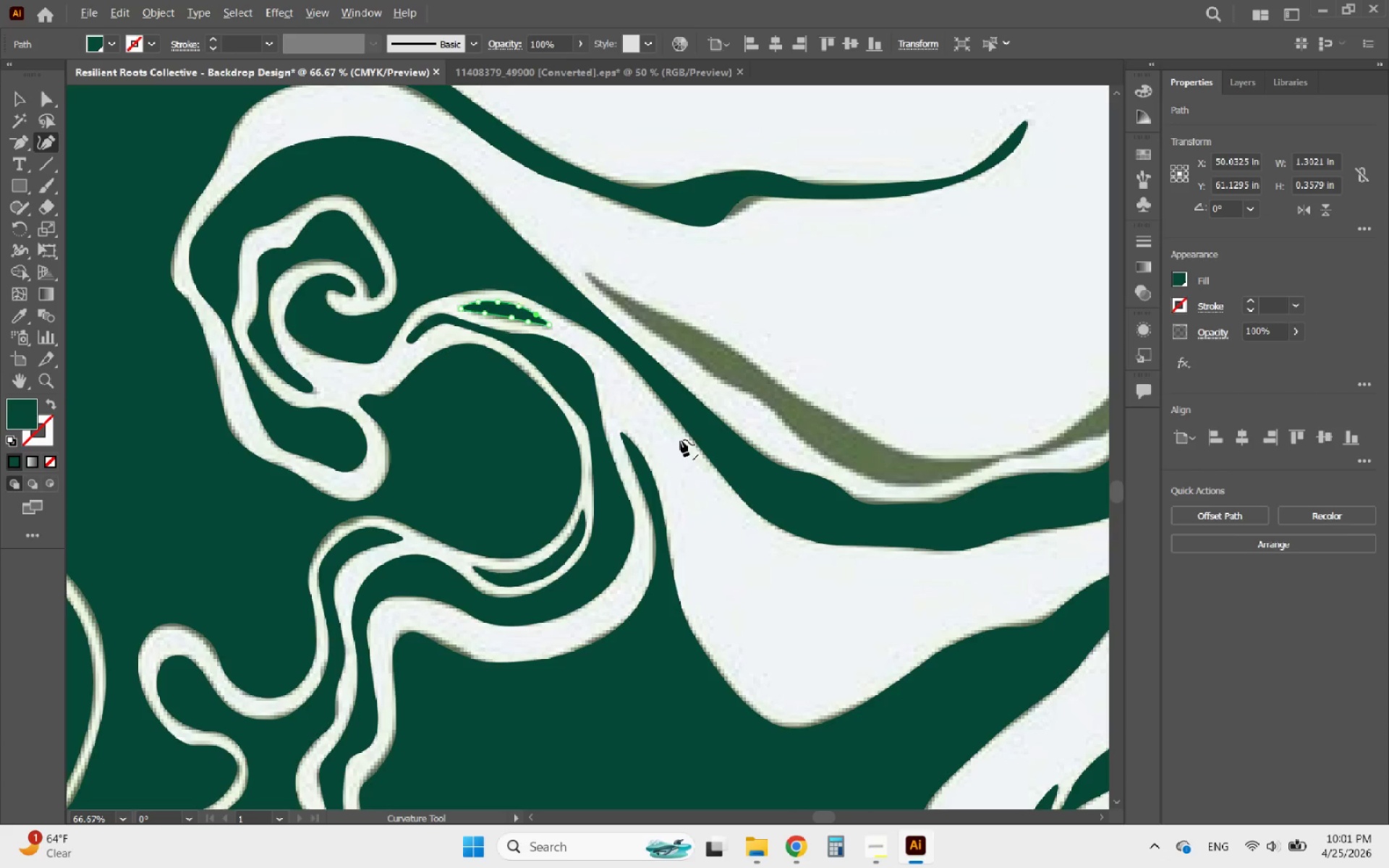 
scroll: coordinate [664, 422], scroll_direction: up, amount: 1.0
 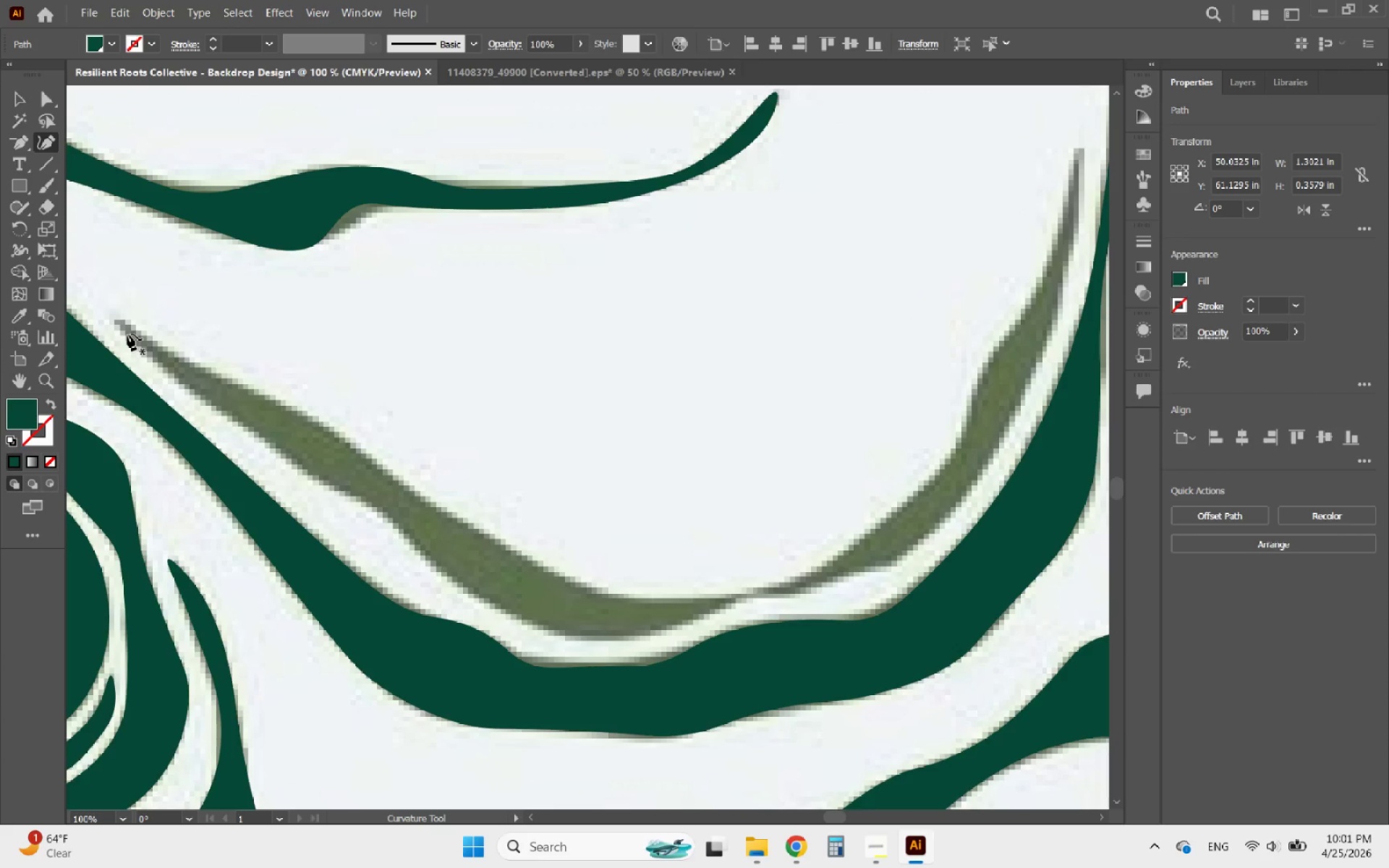 
left_click([117, 320])
 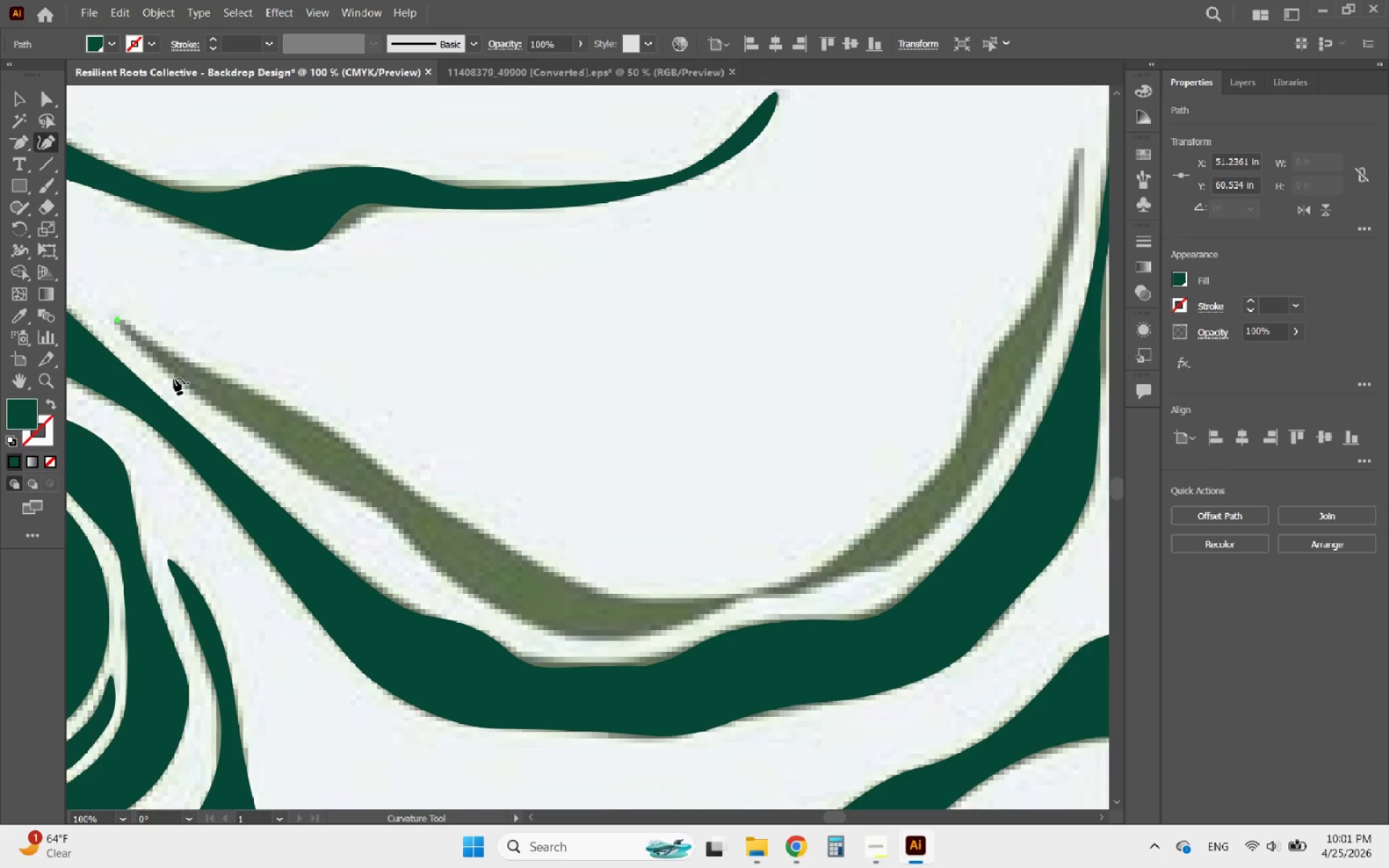 
left_click([176, 378])
 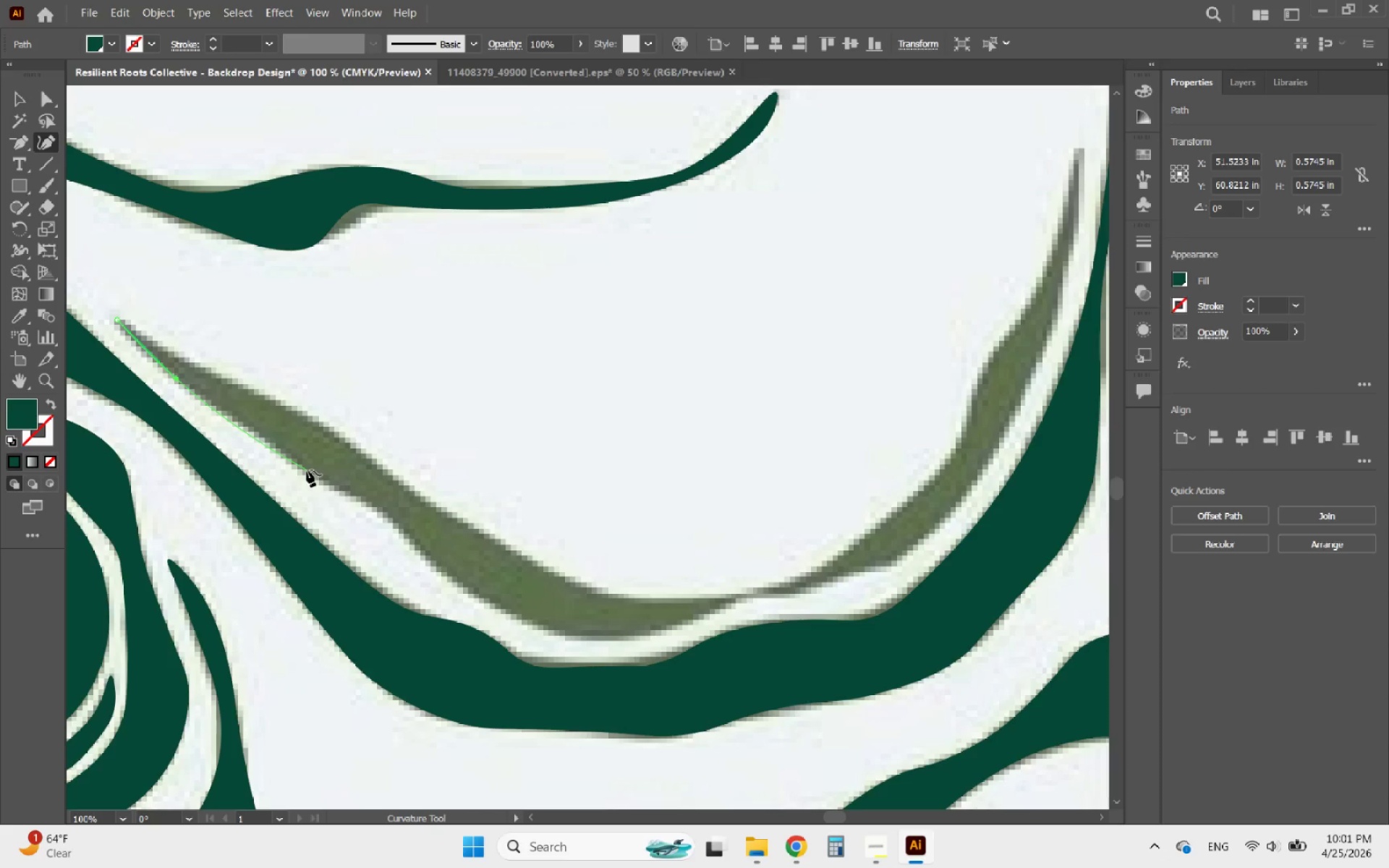 
left_click([307, 472])
 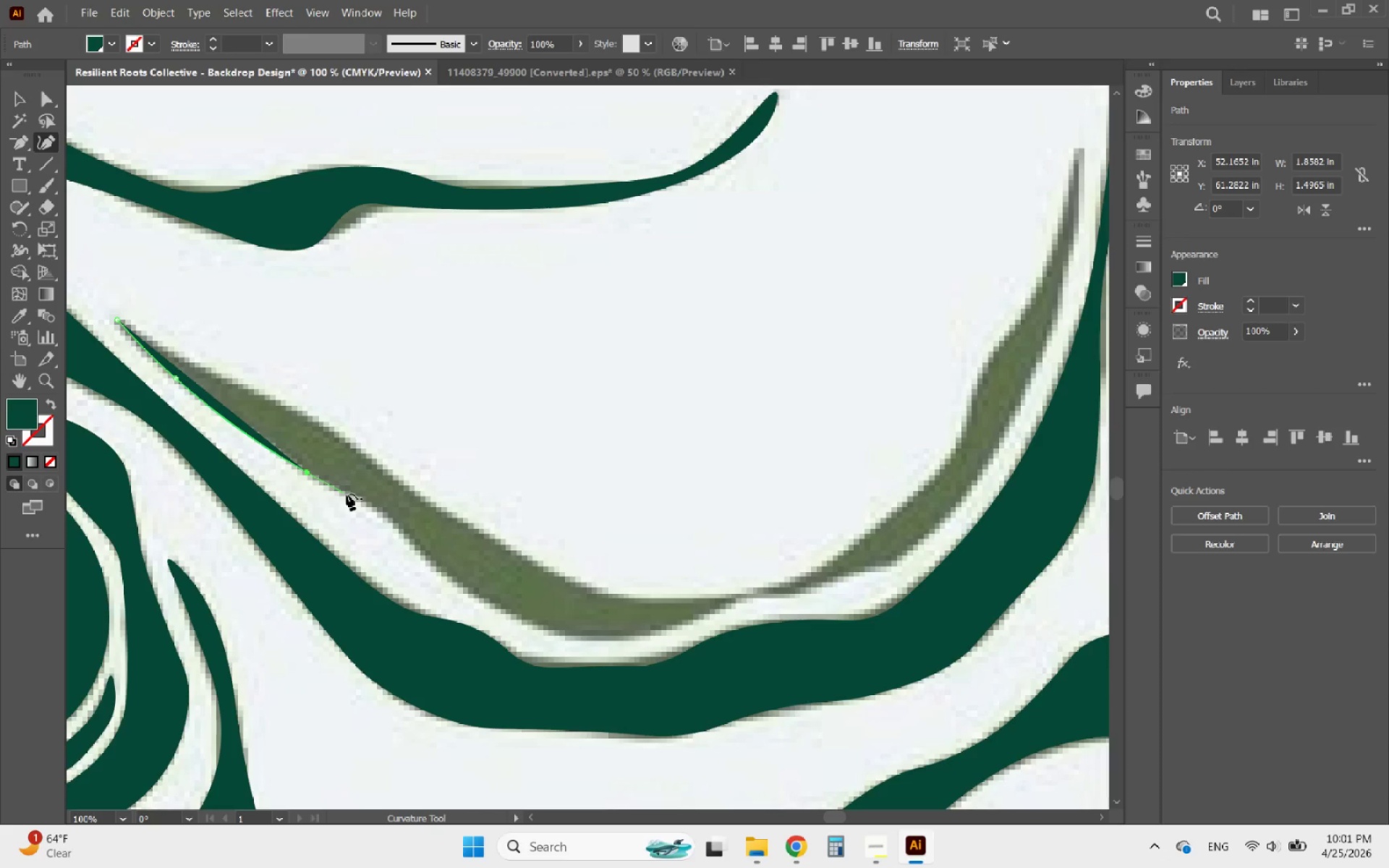 
left_click([347, 494])
 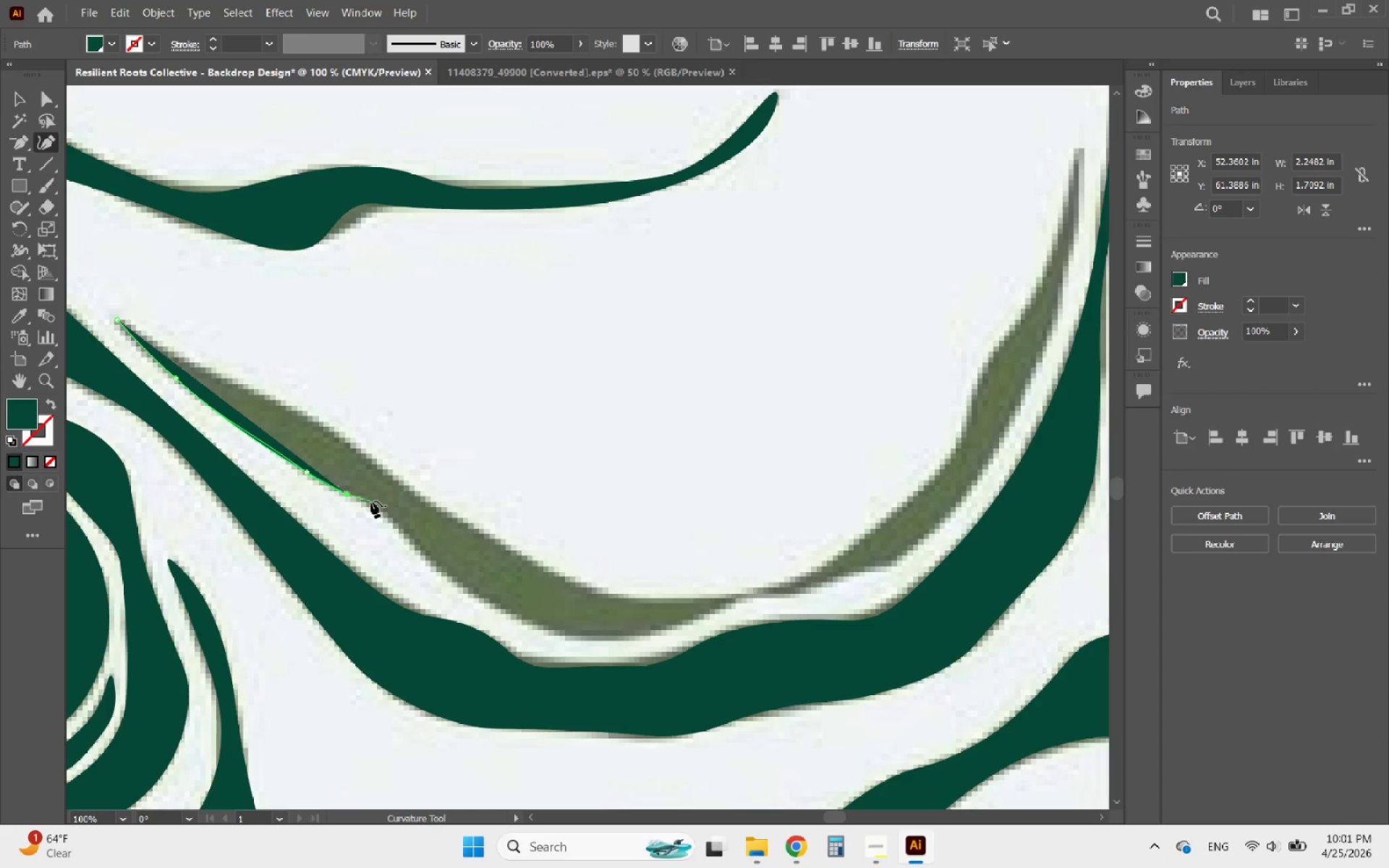 
left_click([373, 503])
 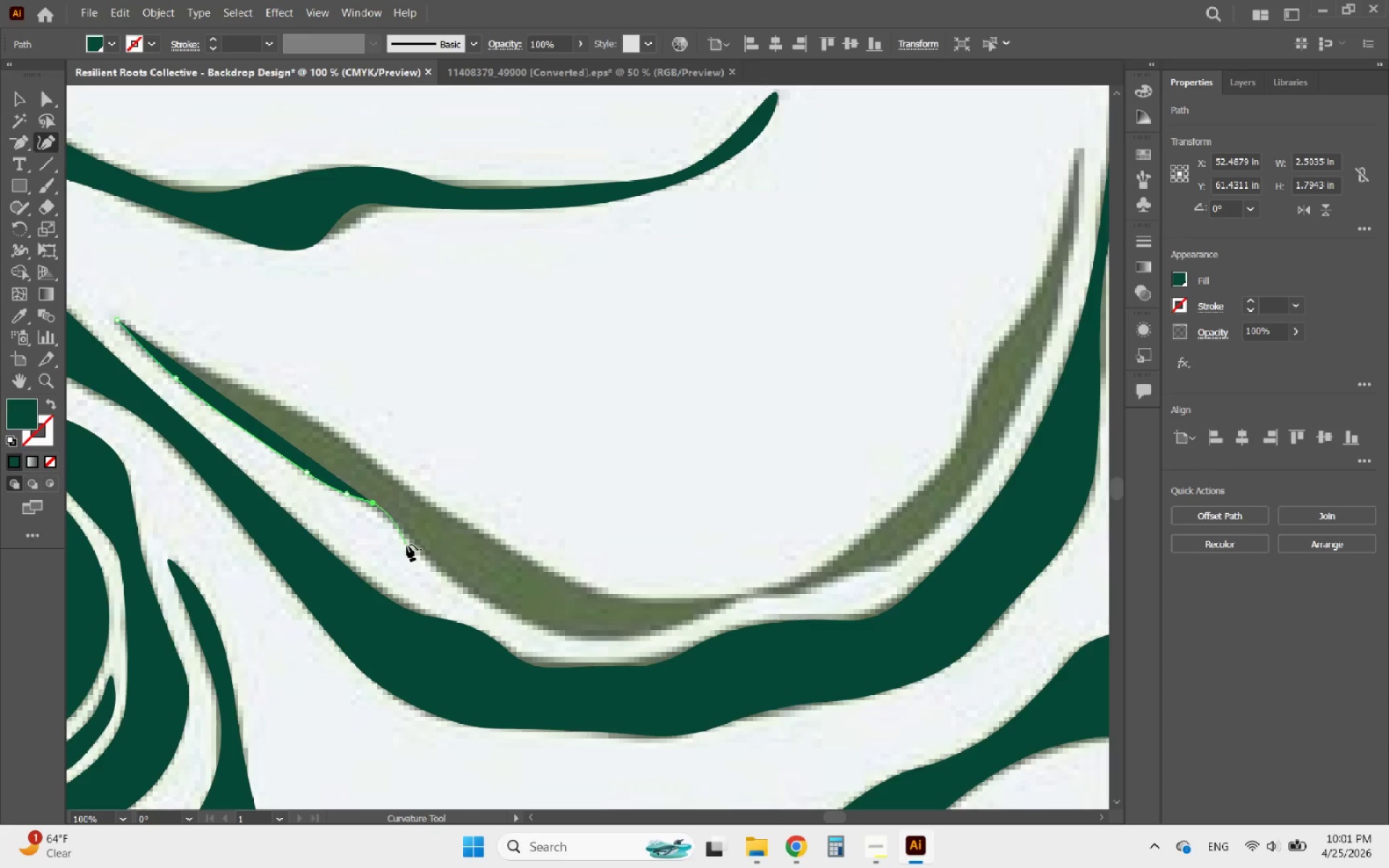 
left_click([412, 545])
 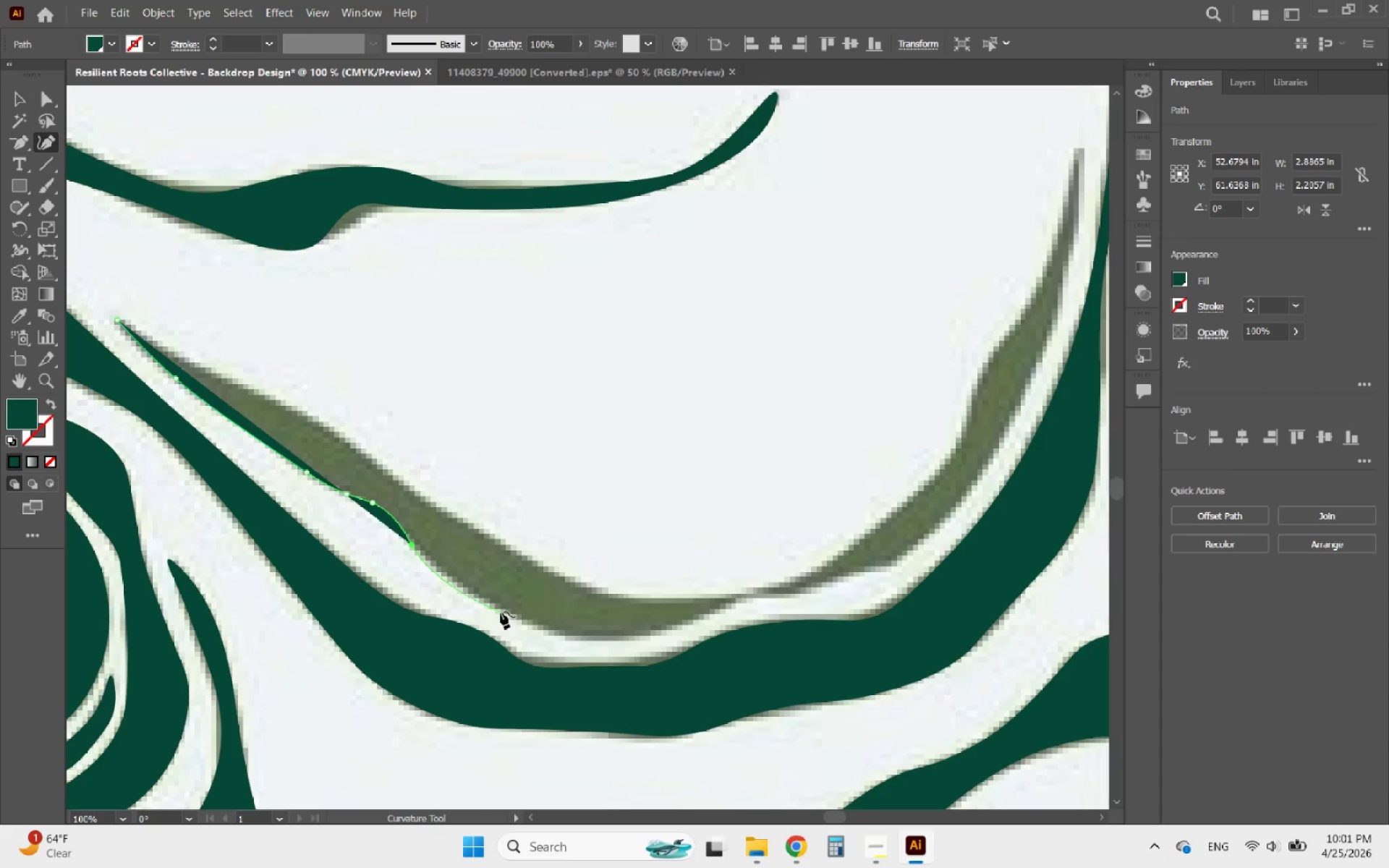 
left_click([501, 612])
 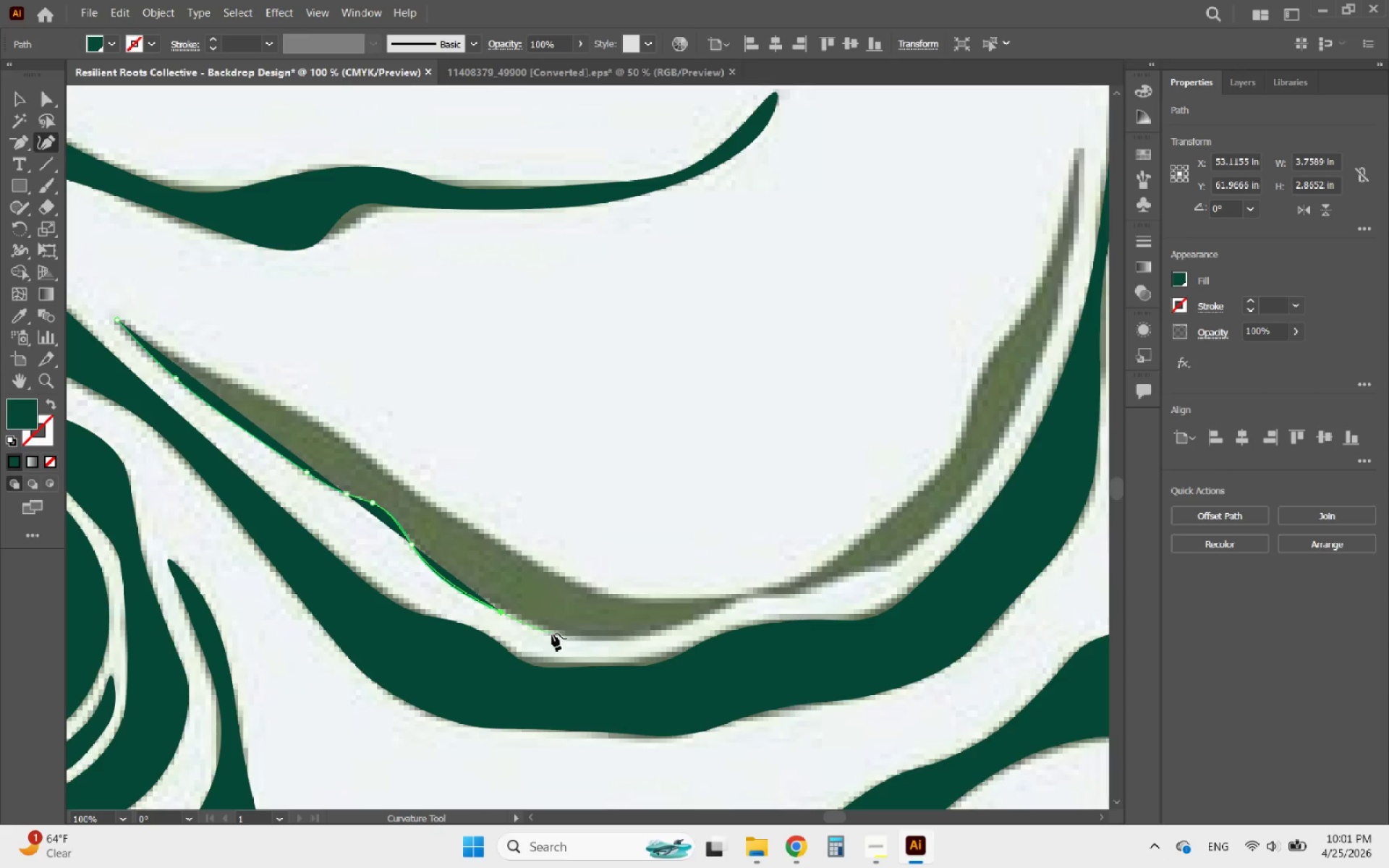 
left_click([553, 634])
 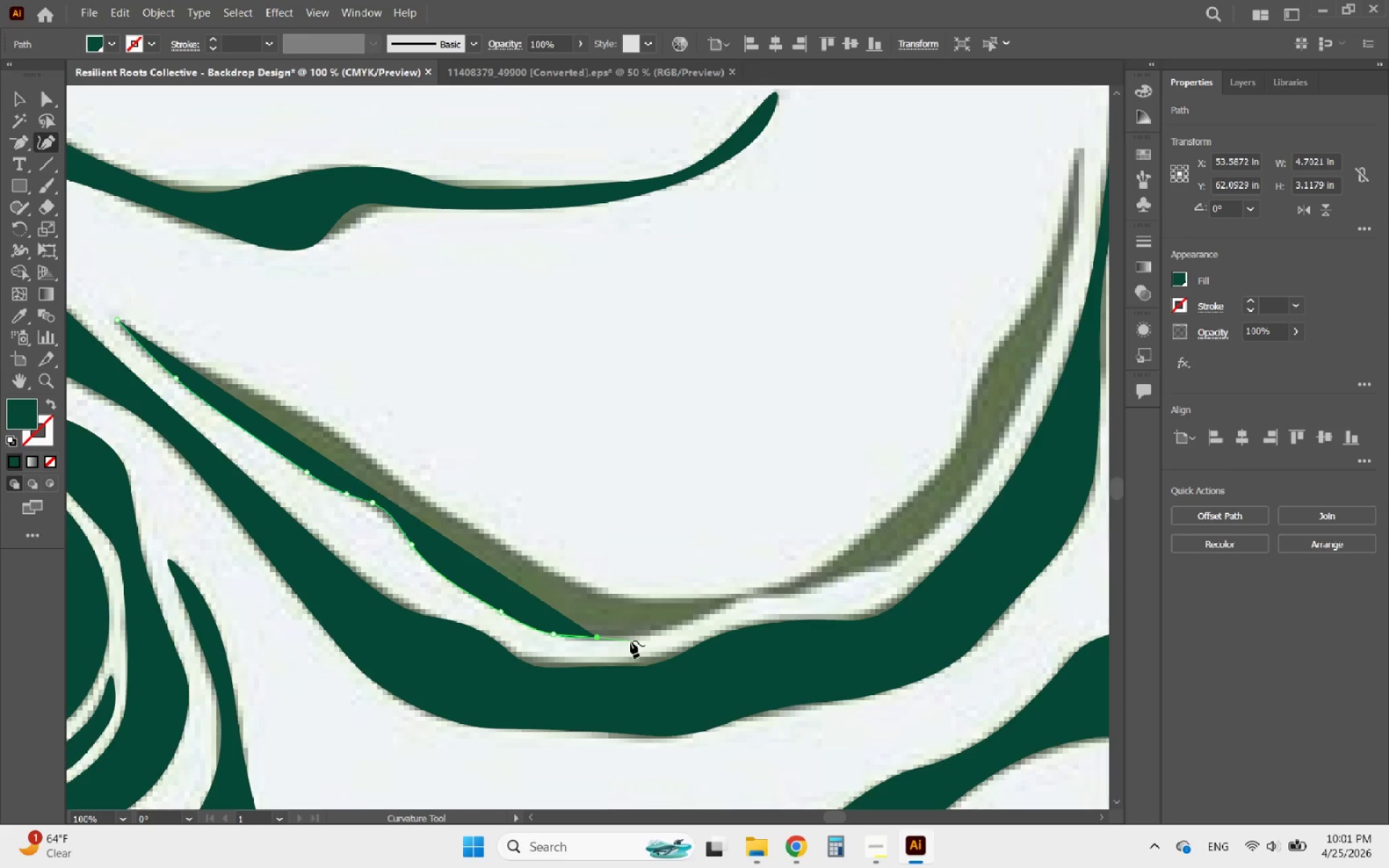 
left_click([640, 639])
 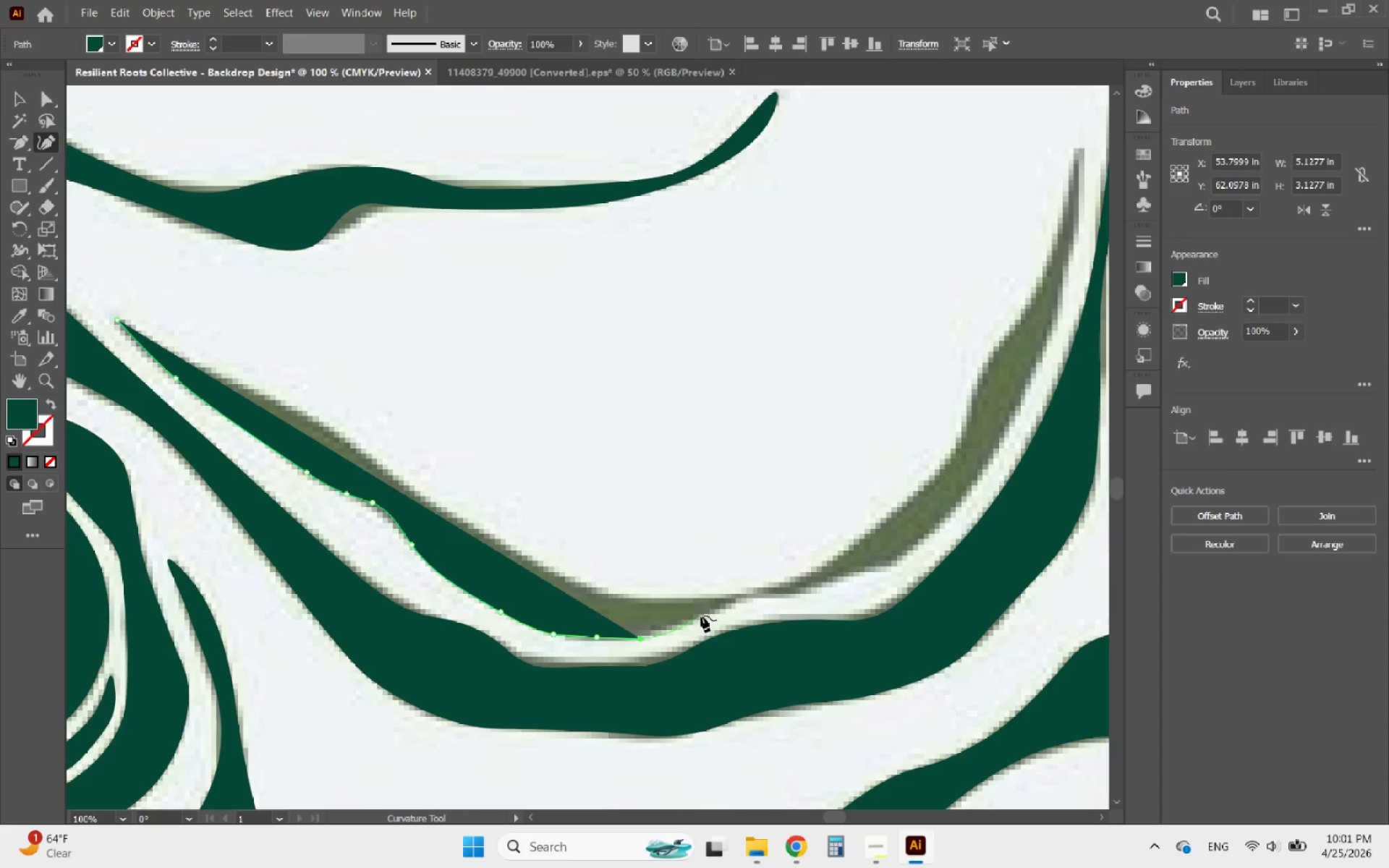 
left_click([704, 614])
 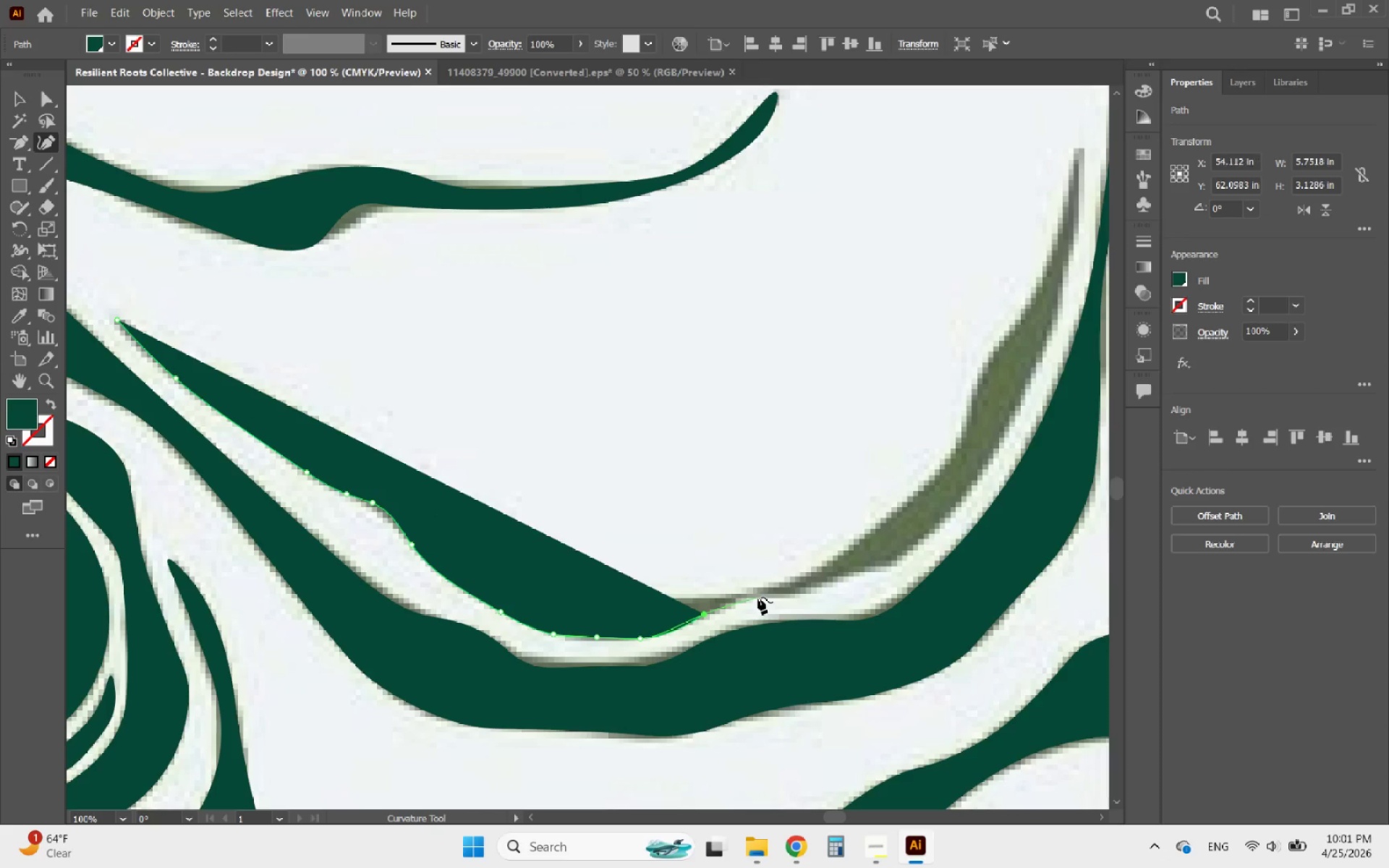 
left_click([754, 597])
 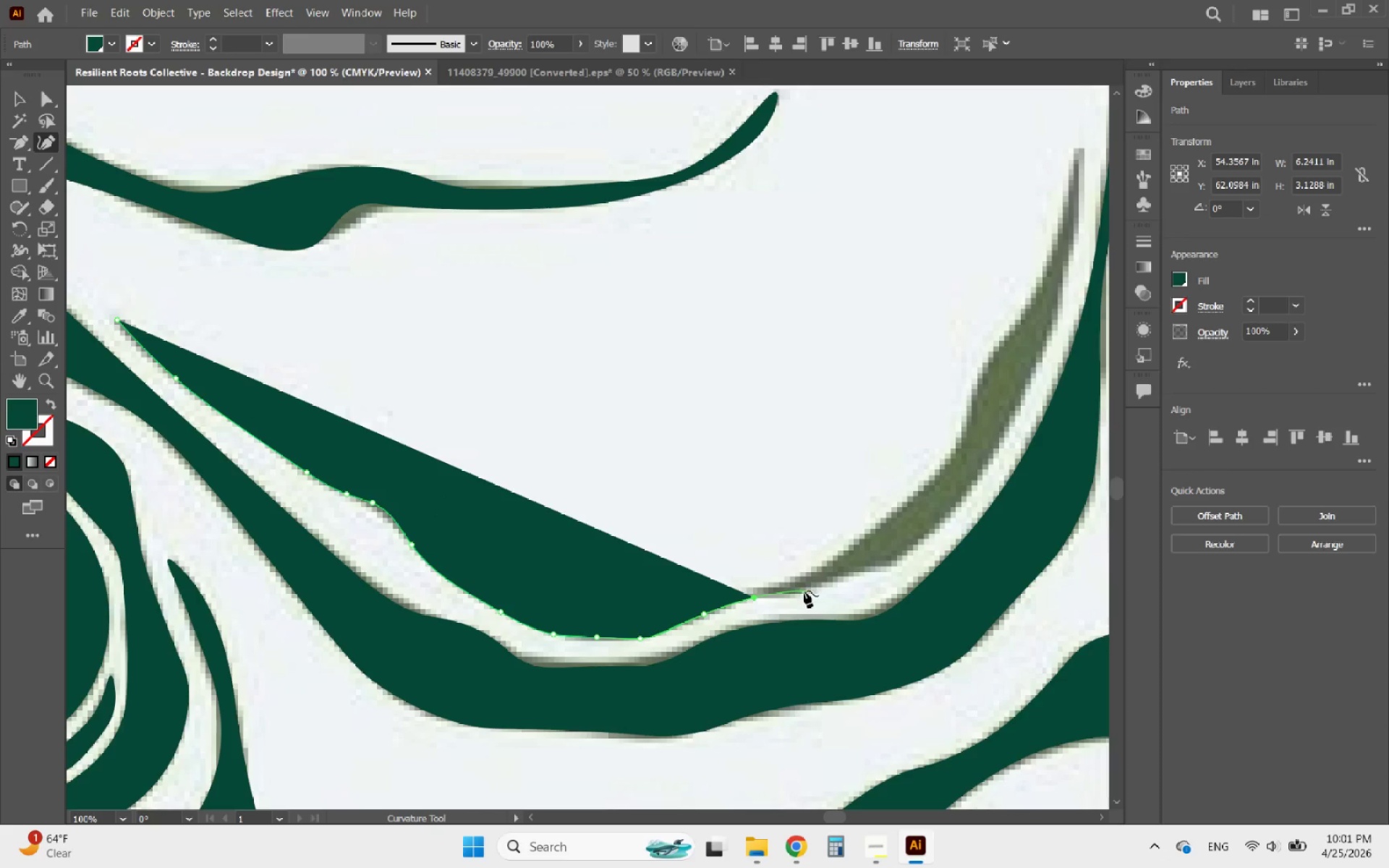 
left_click([797, 593])
 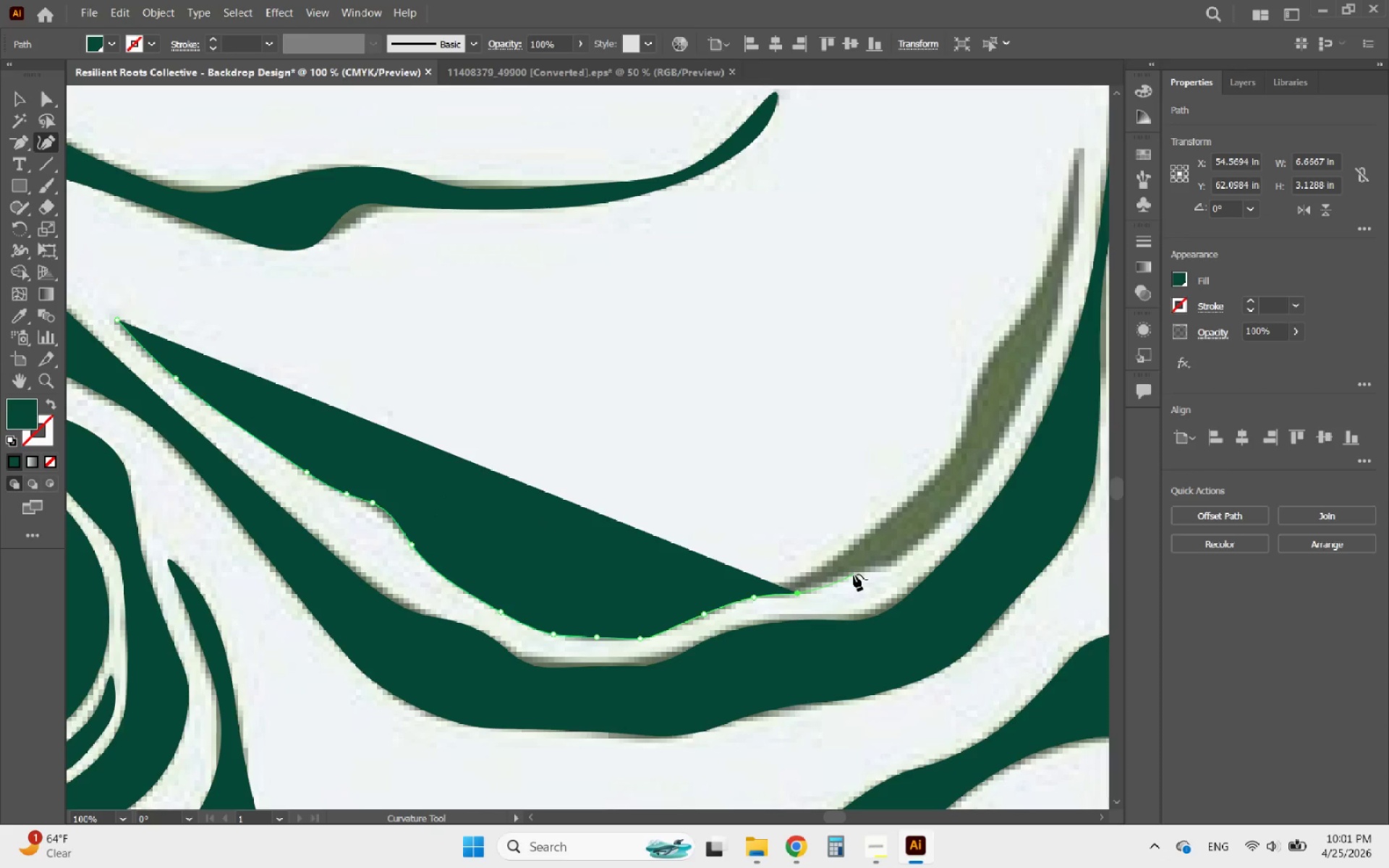 
left_click([851, 574])
 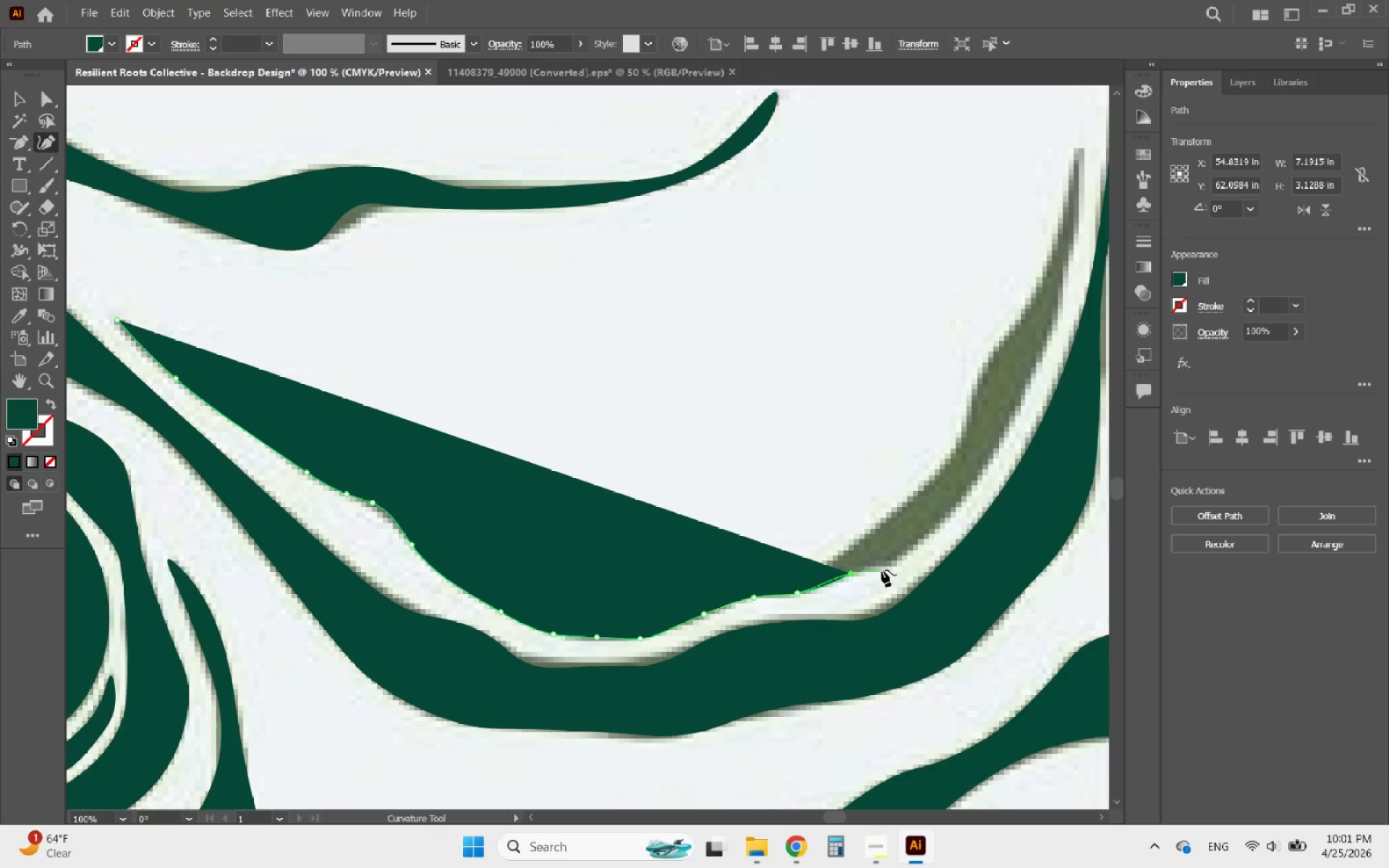 
left_click([893, 562])
 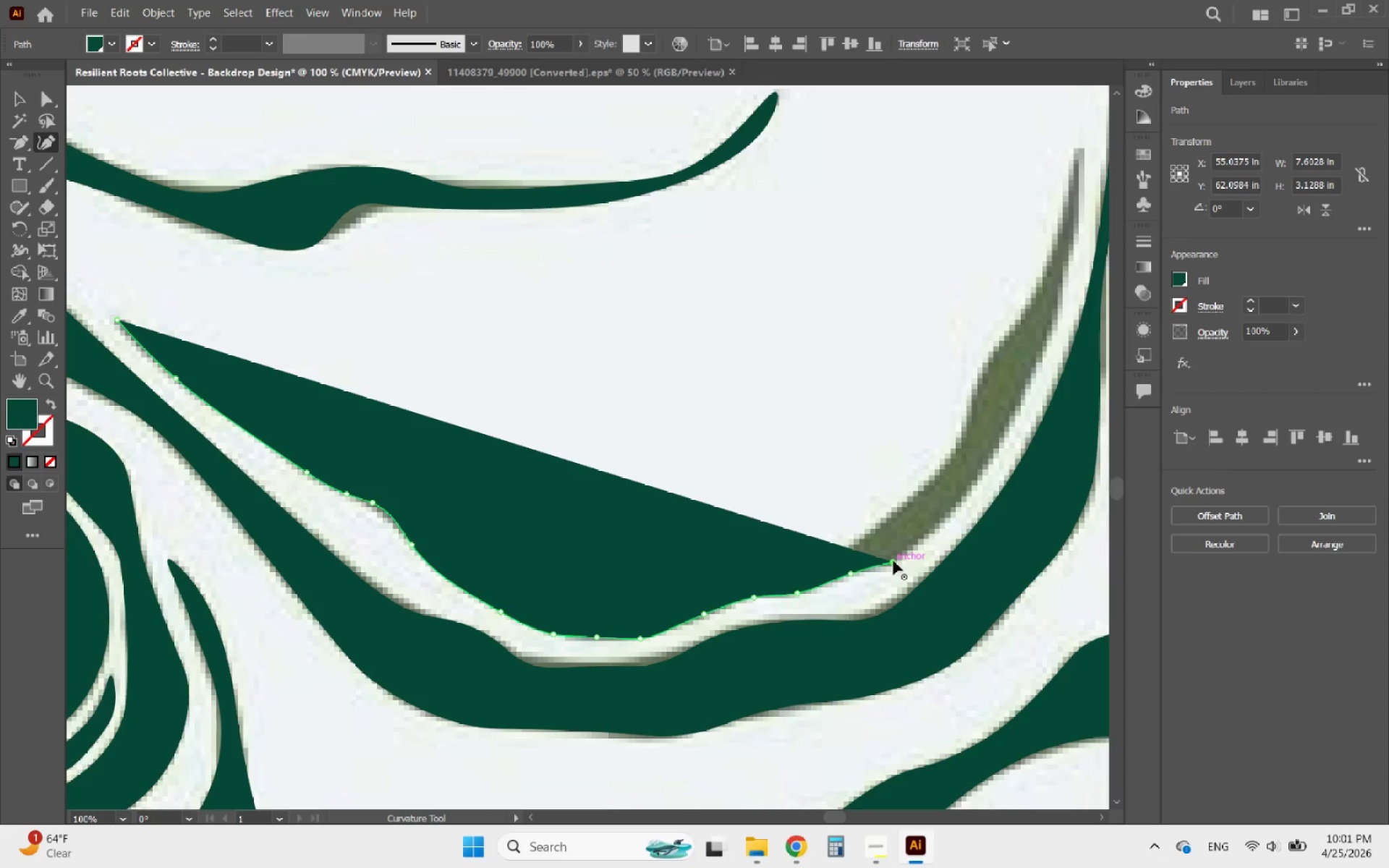 
wait(16.52)
 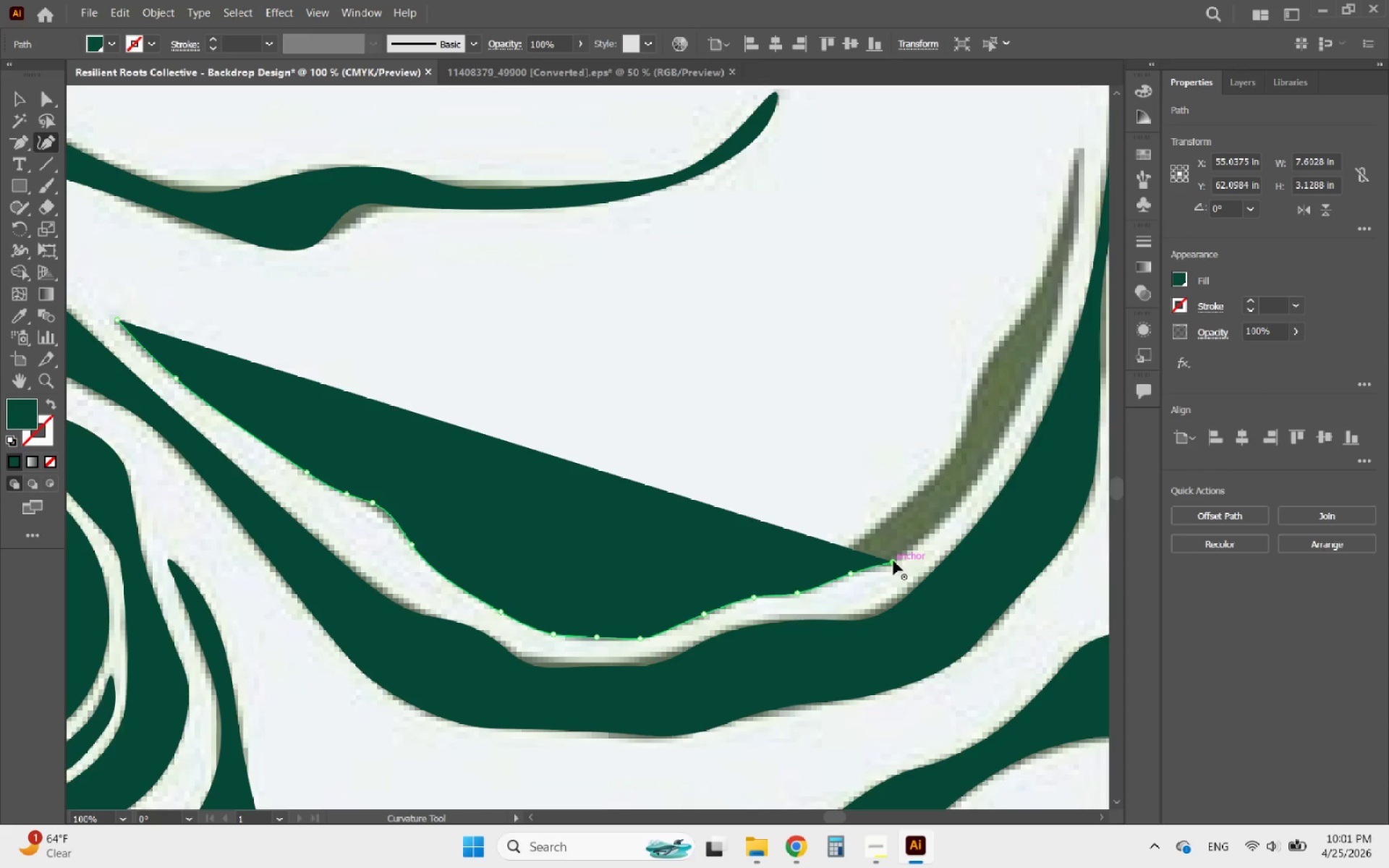 
left_click([733, 561])
 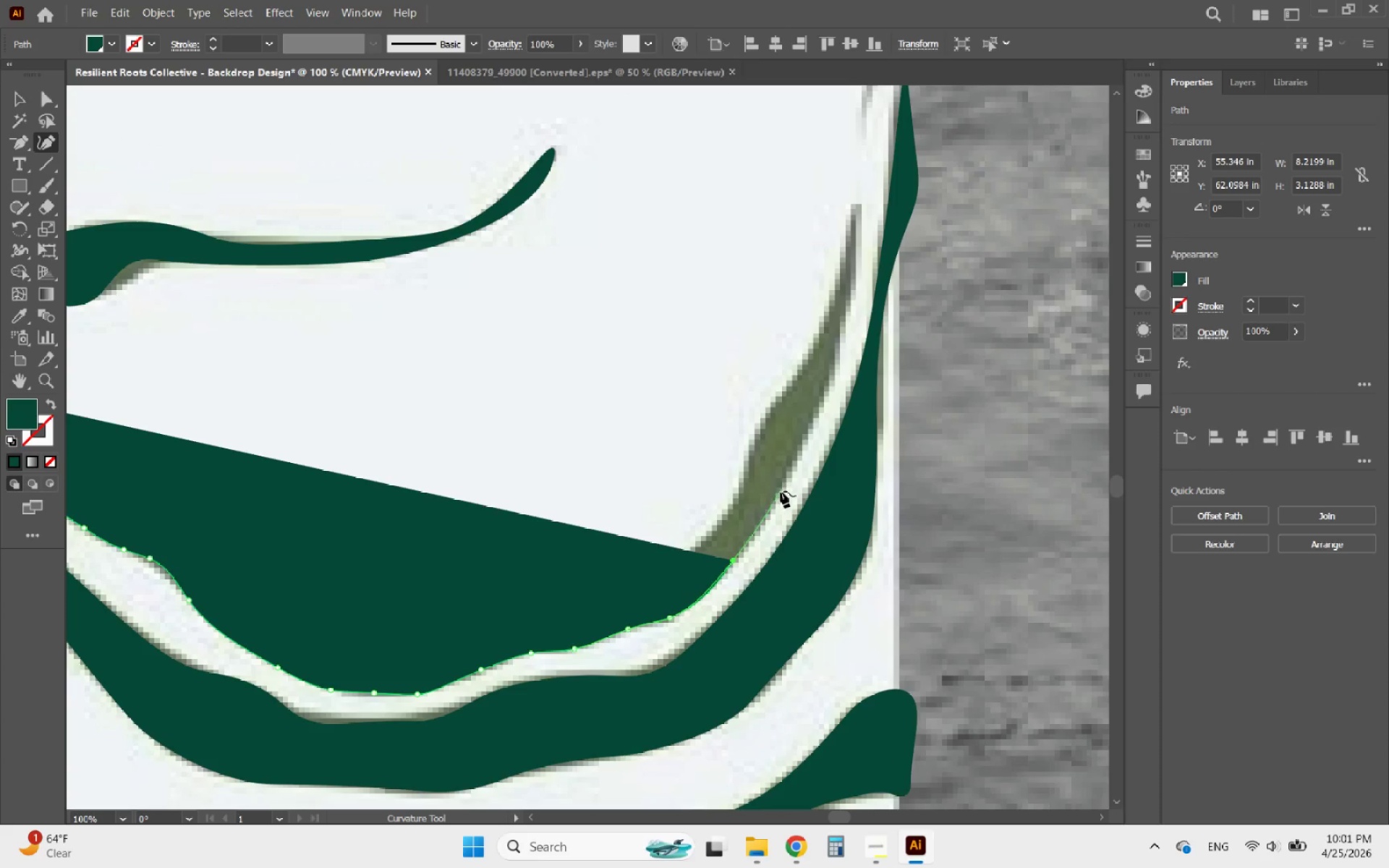 
left_click([778, 495])
 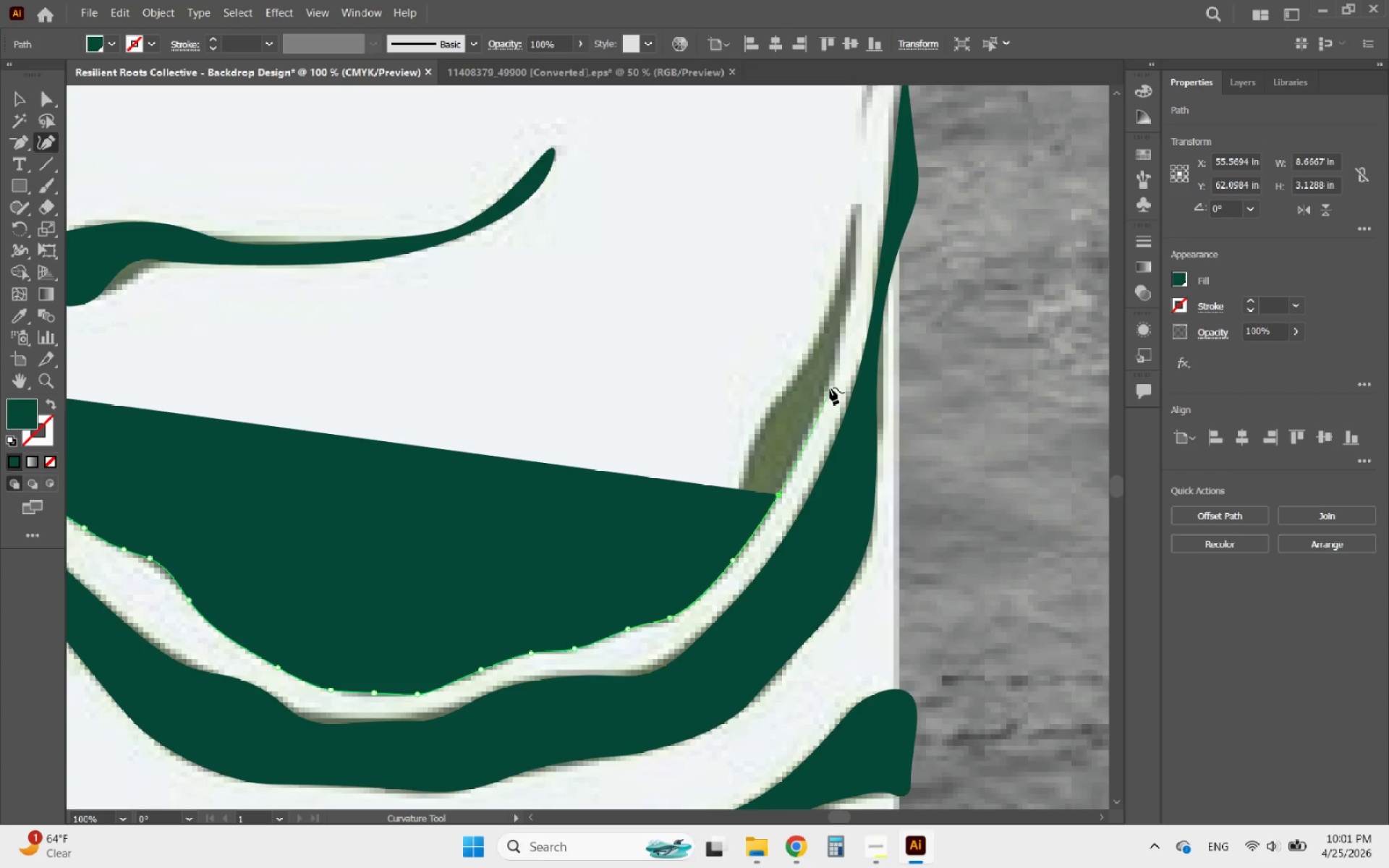 
left_click([827, 375])
 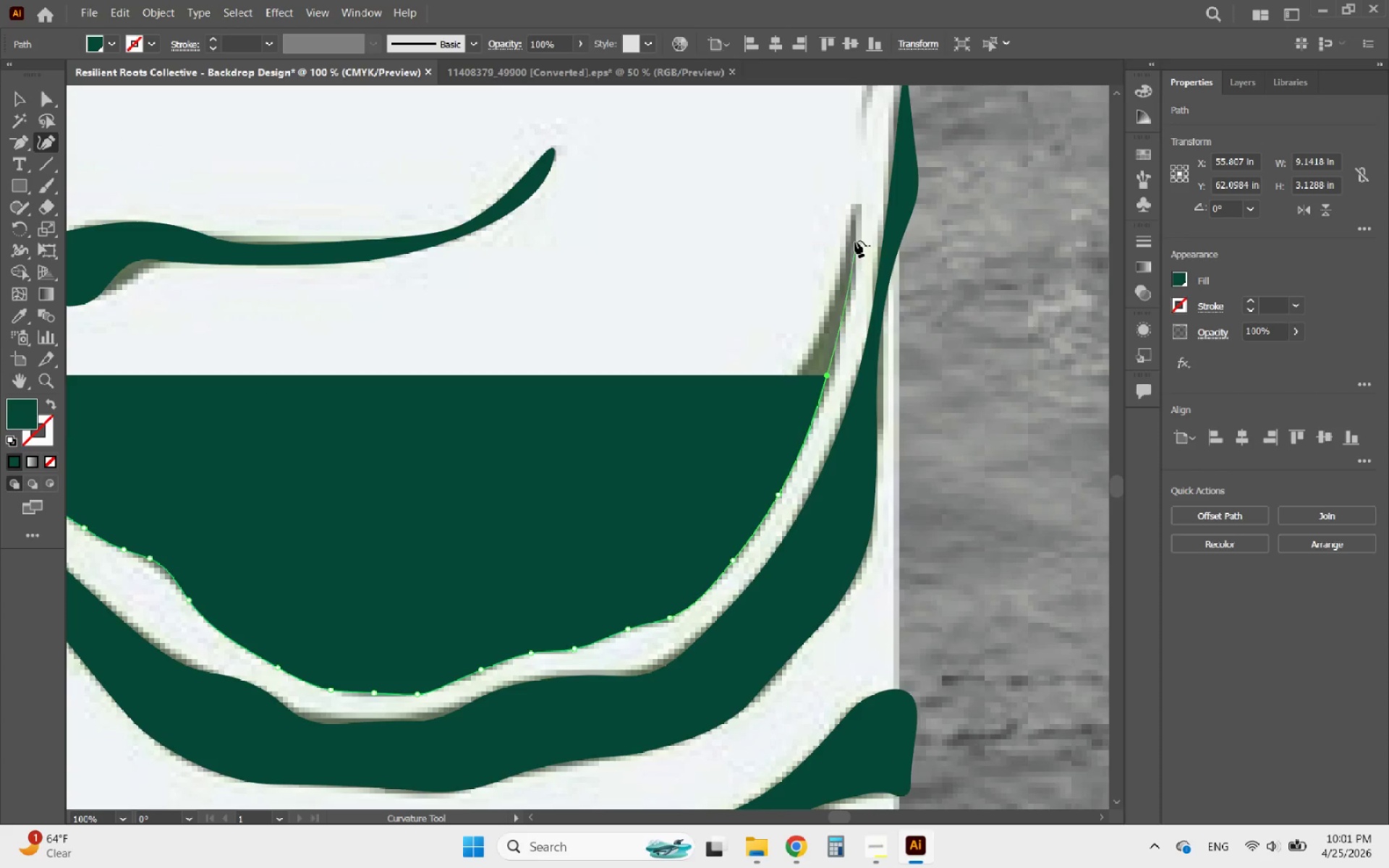 
left_click([861, 202])
 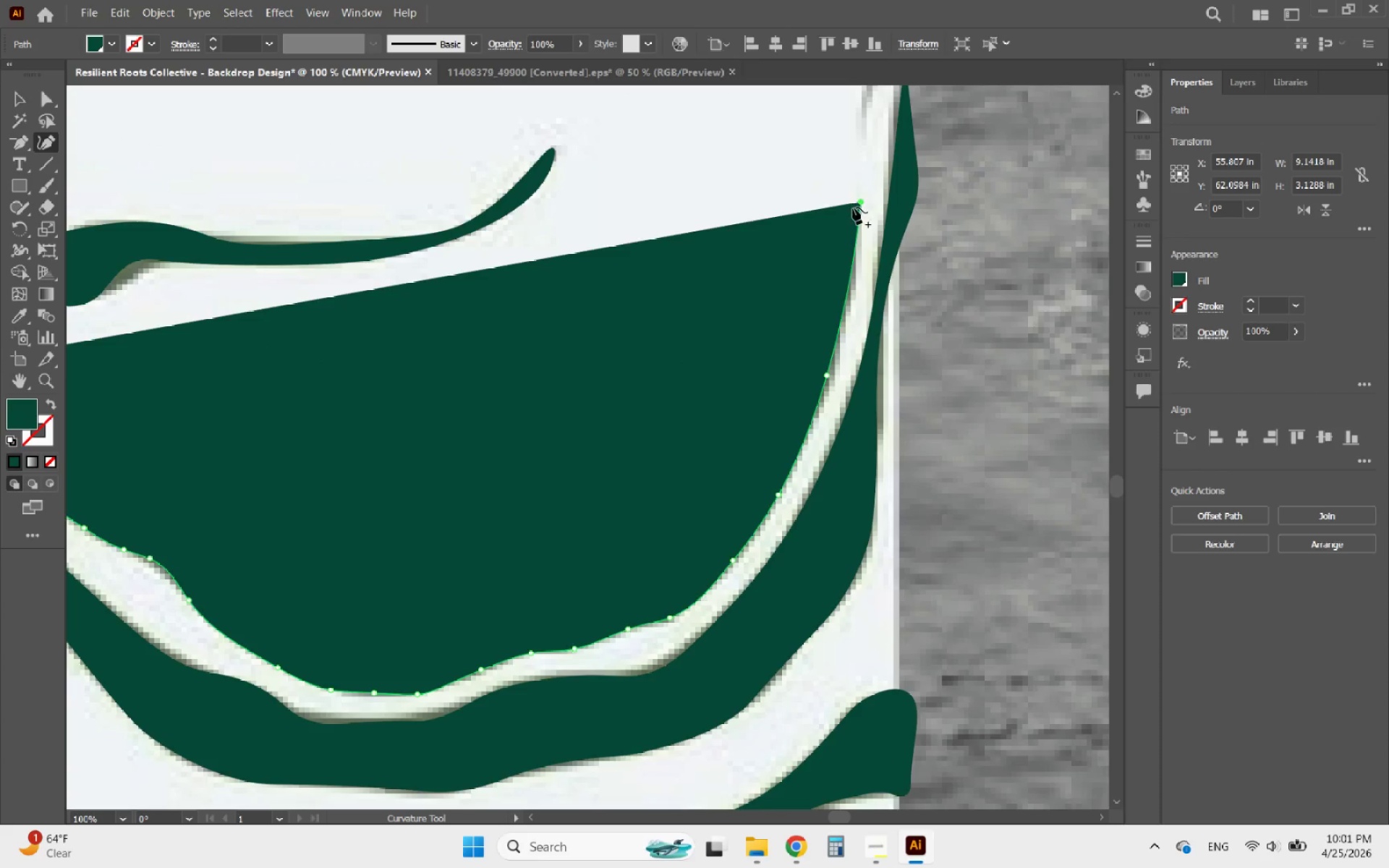 
scroll: coordinate [852, 208], scroll_direction: up, amount: 24.0
 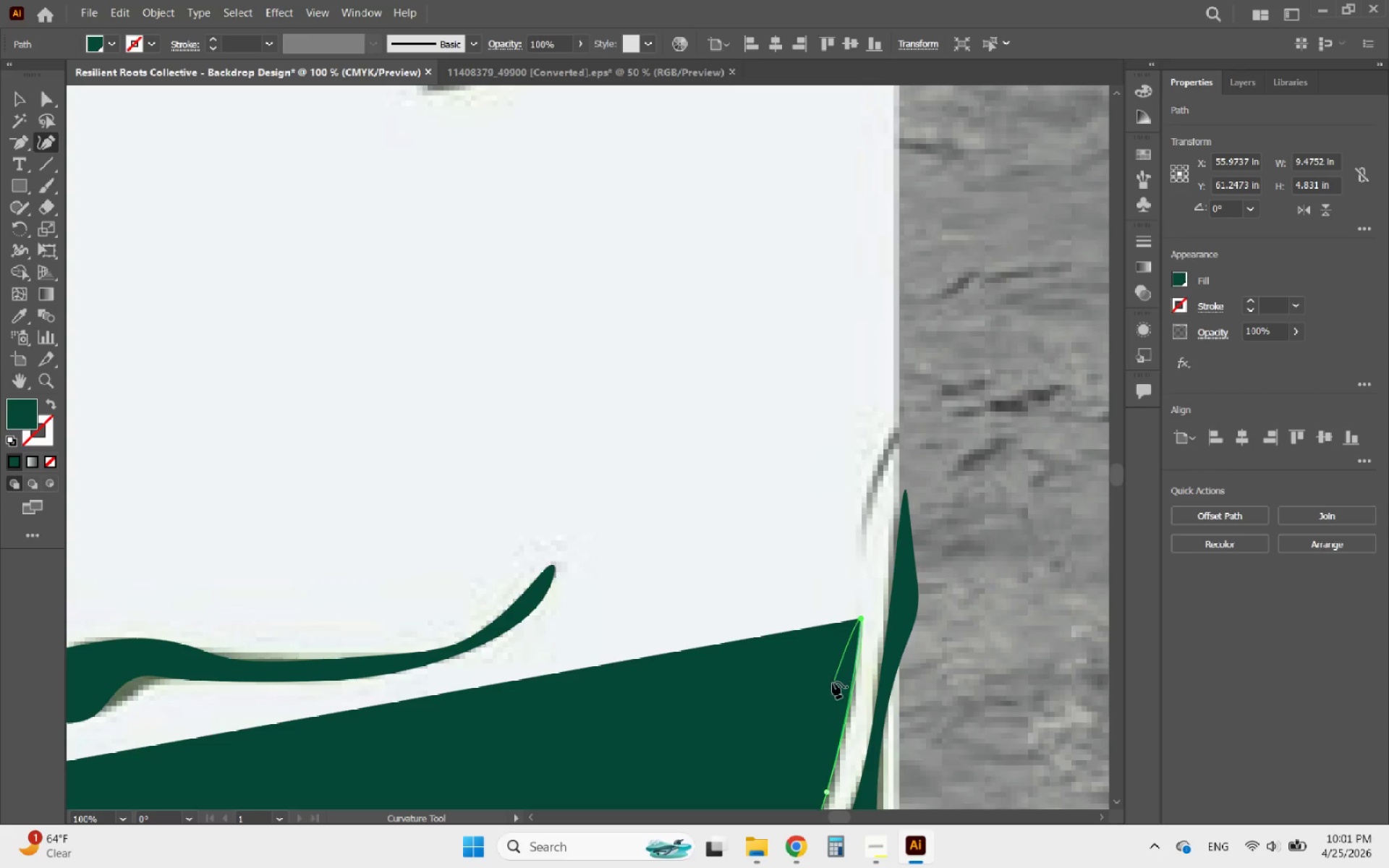 
scroll: coordinate [749, 380], scroll_direction: down, amount: 13.0
 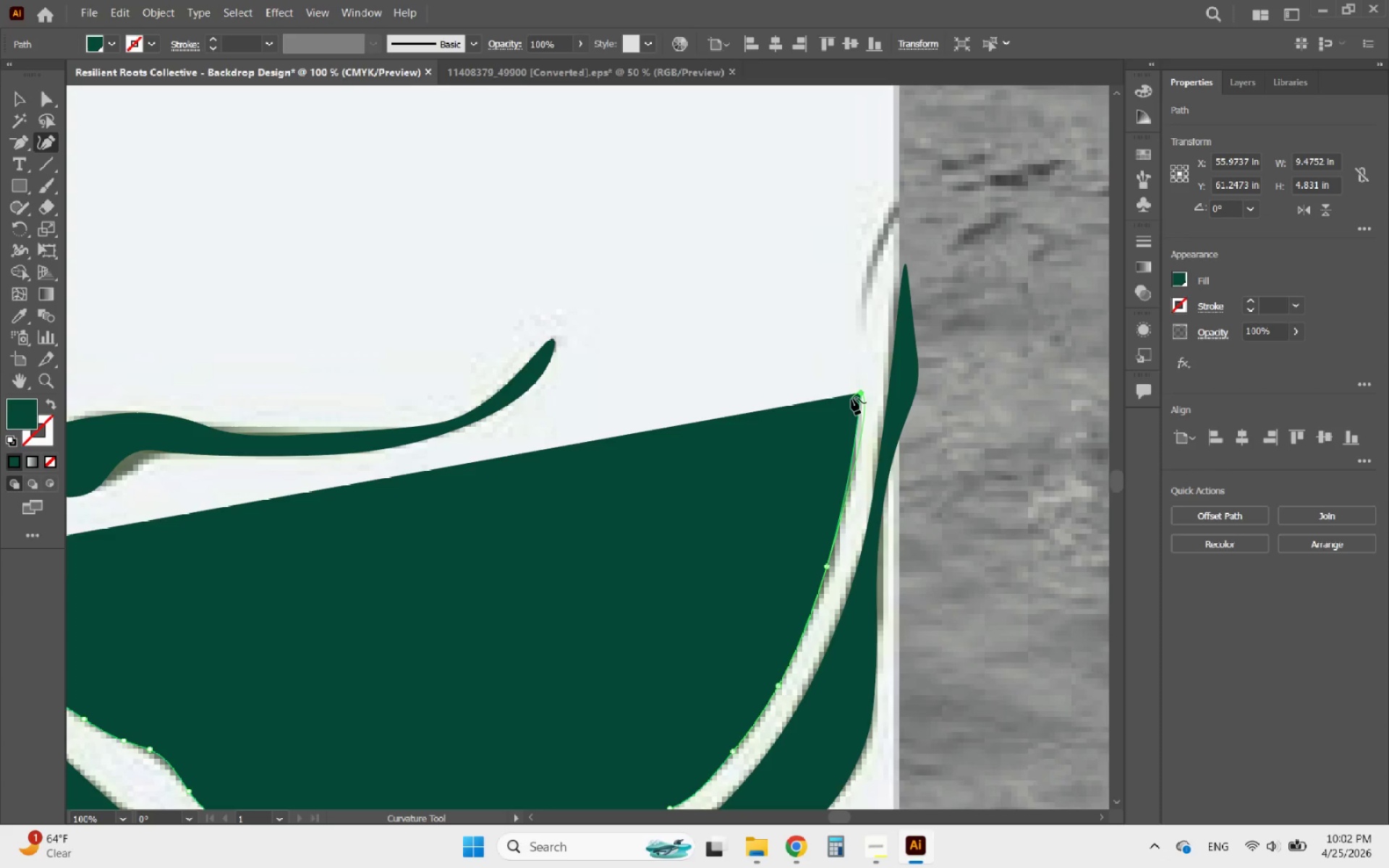 
left_click([851, 397])
 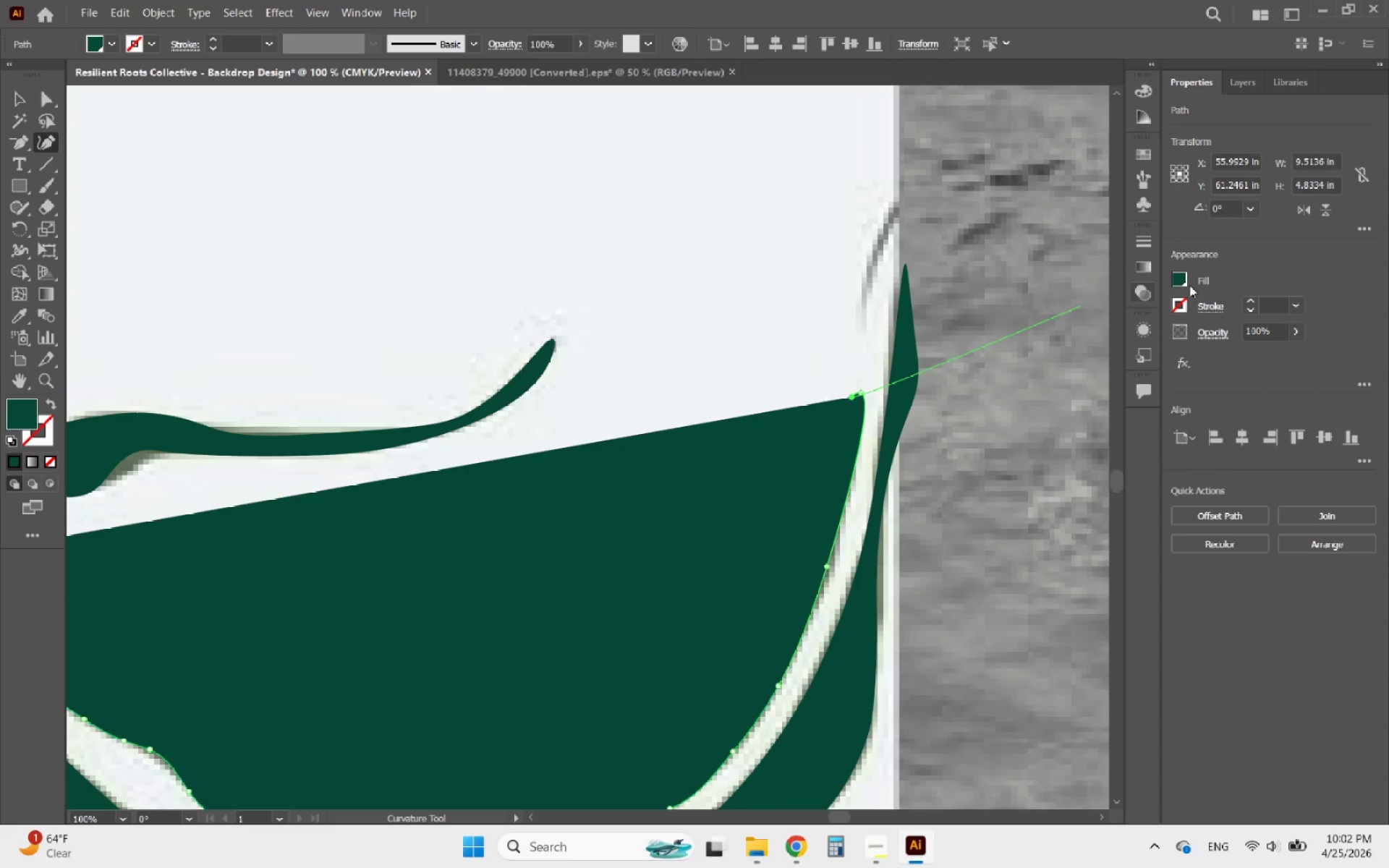 
left_click([1181, 281])
 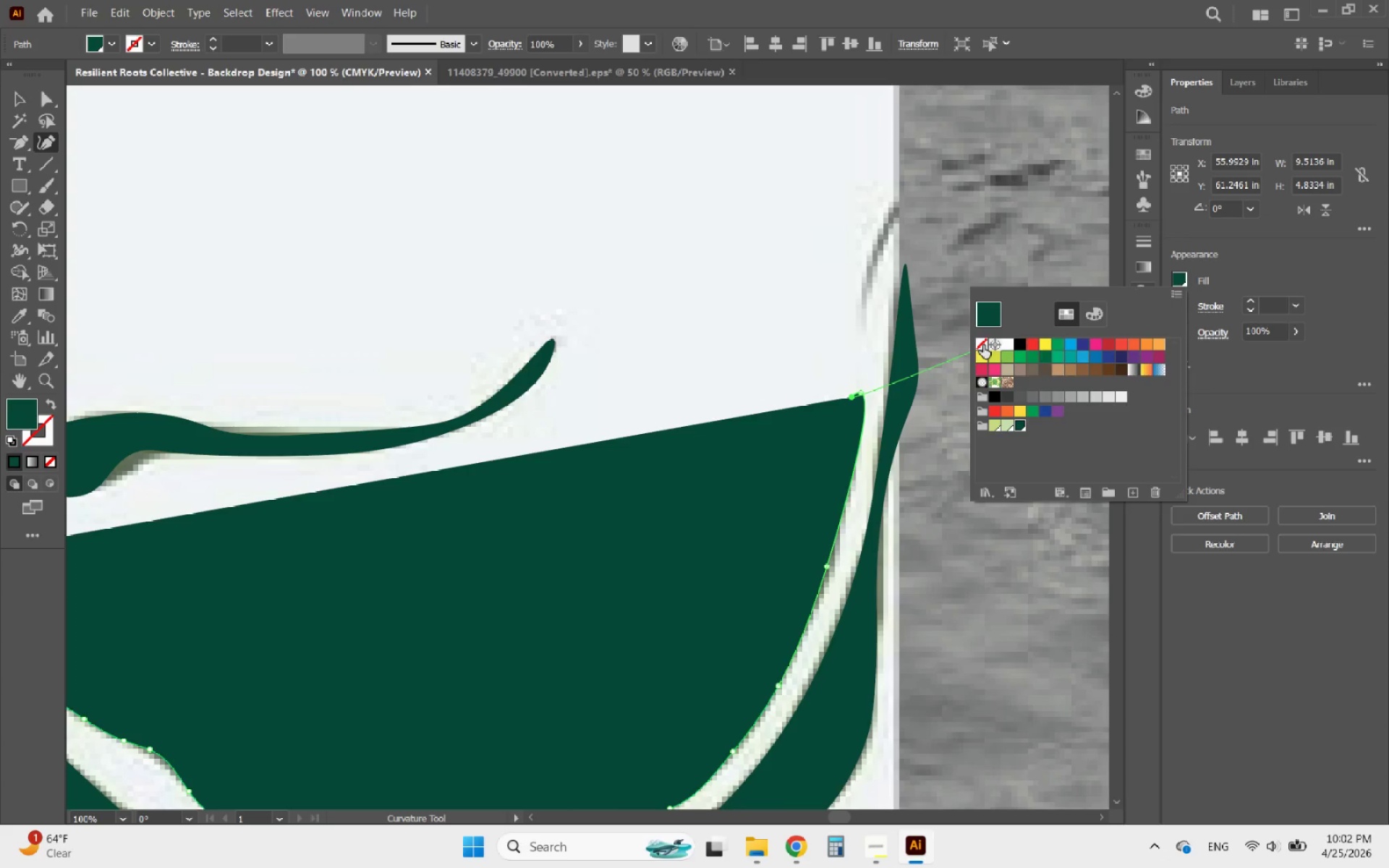 
left_click([837, 433])
 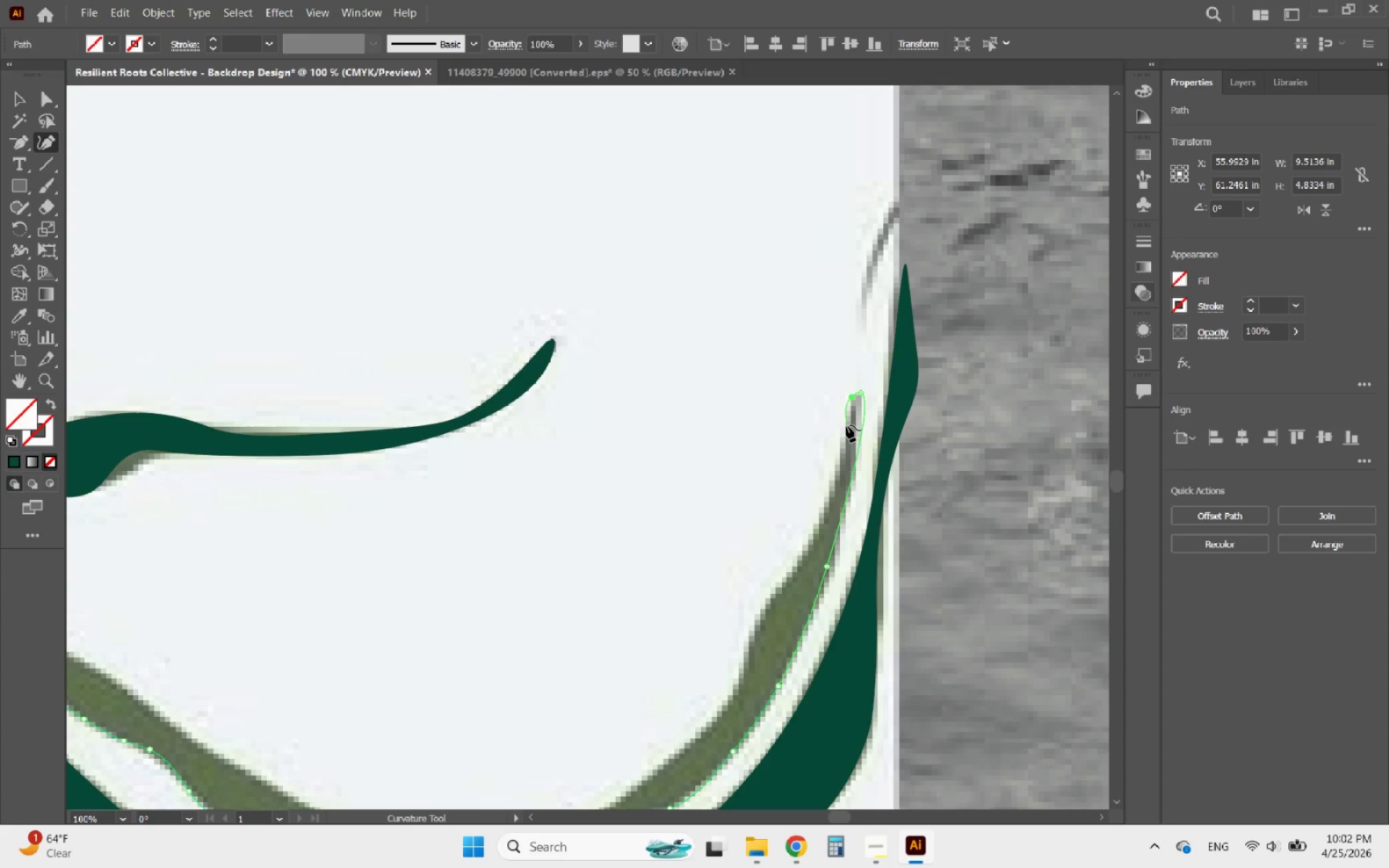 
left_click([846, 425])
 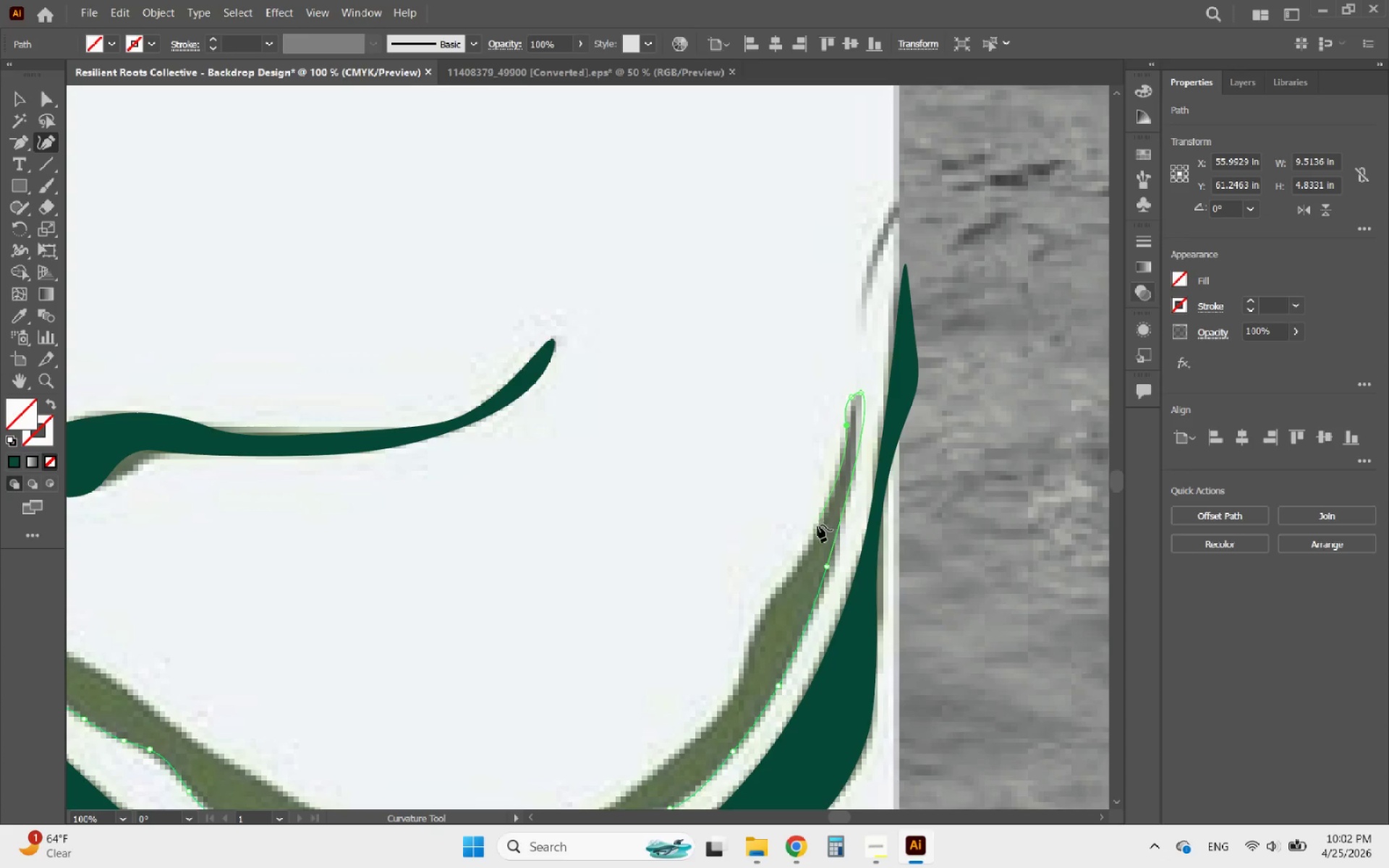 
left_click([817, 527])
 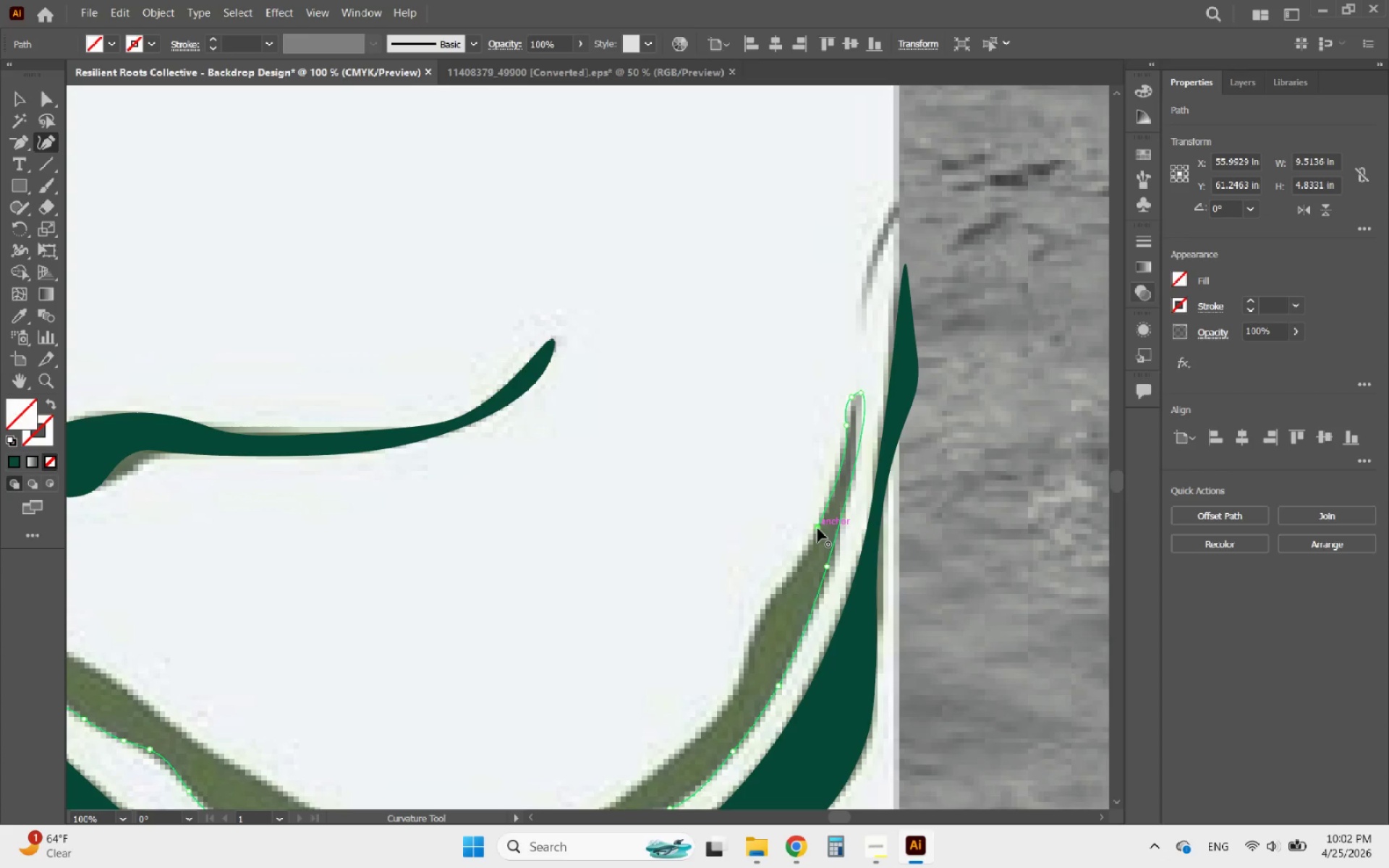 
wait(10.69)
 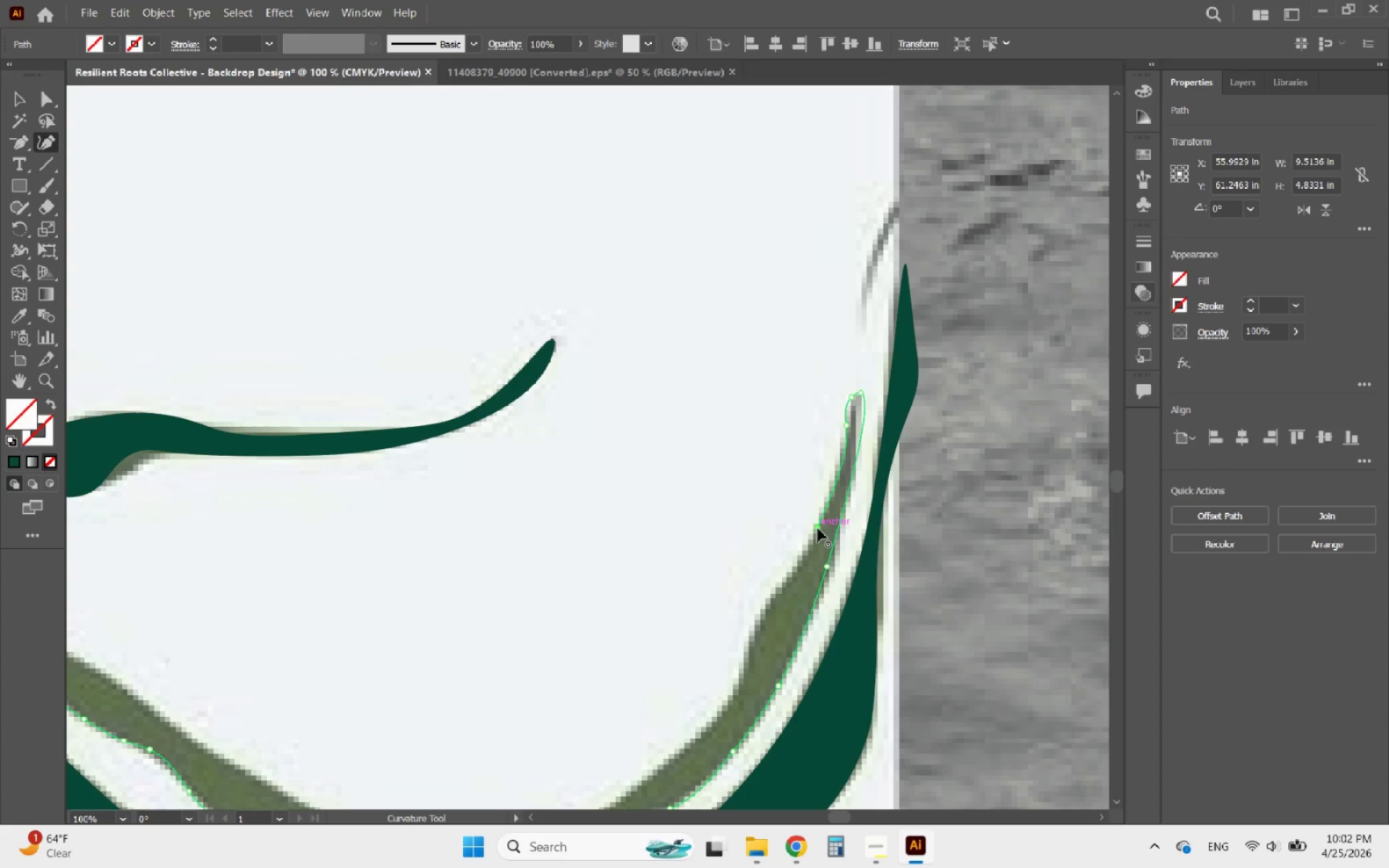 
left_click([774, 594])
 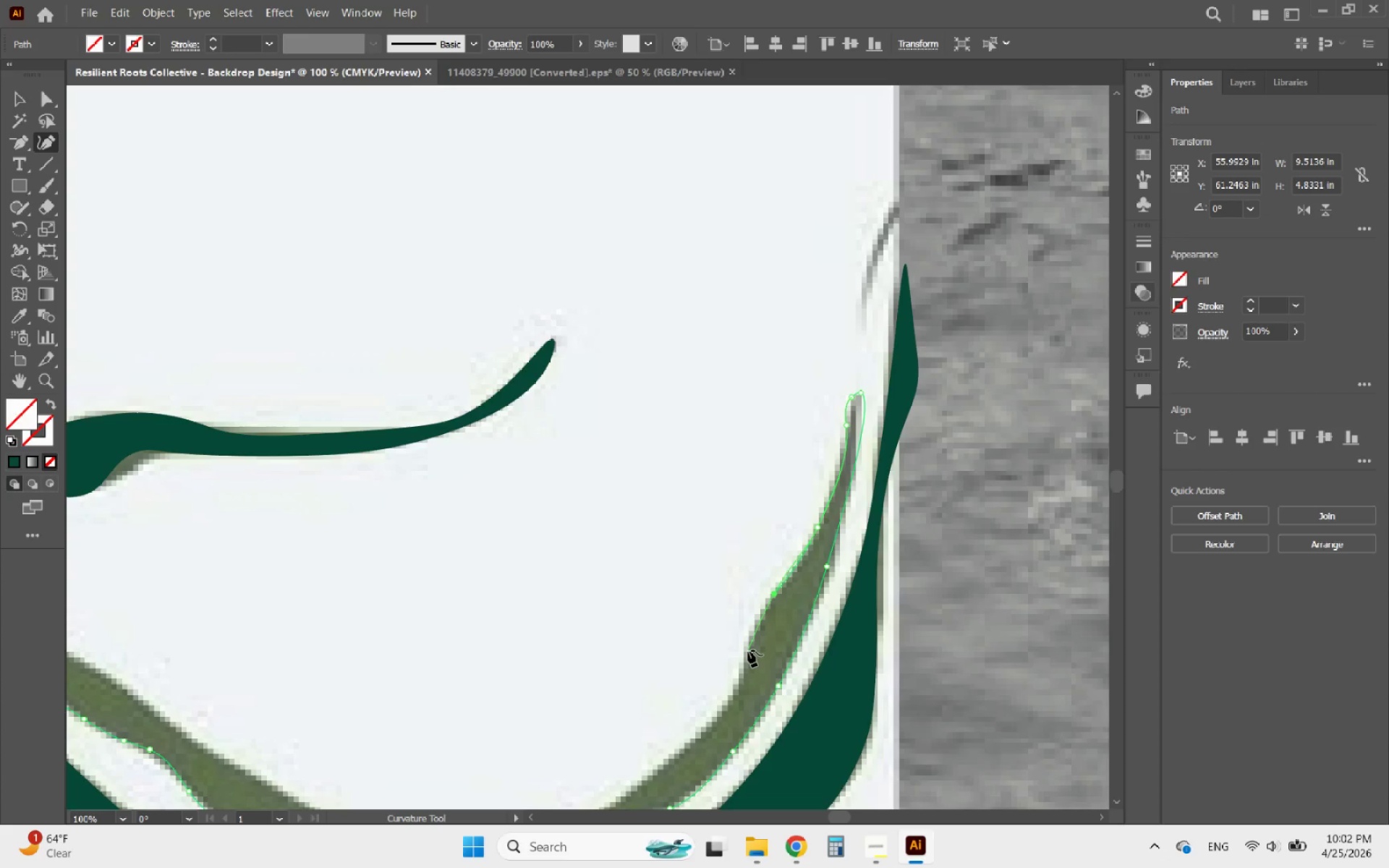 
left_click([748, 650])
 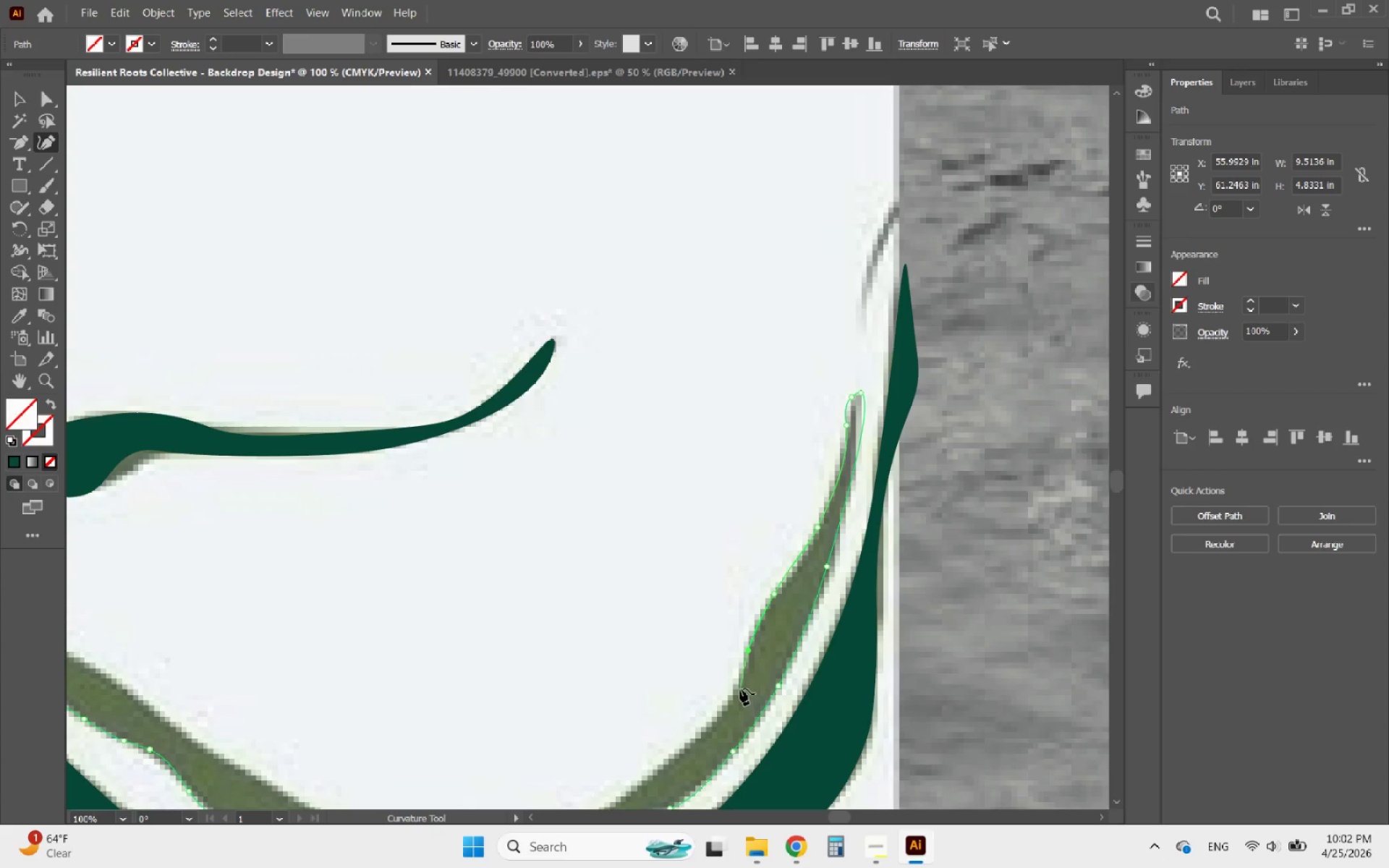 
left_click([740, 689])
 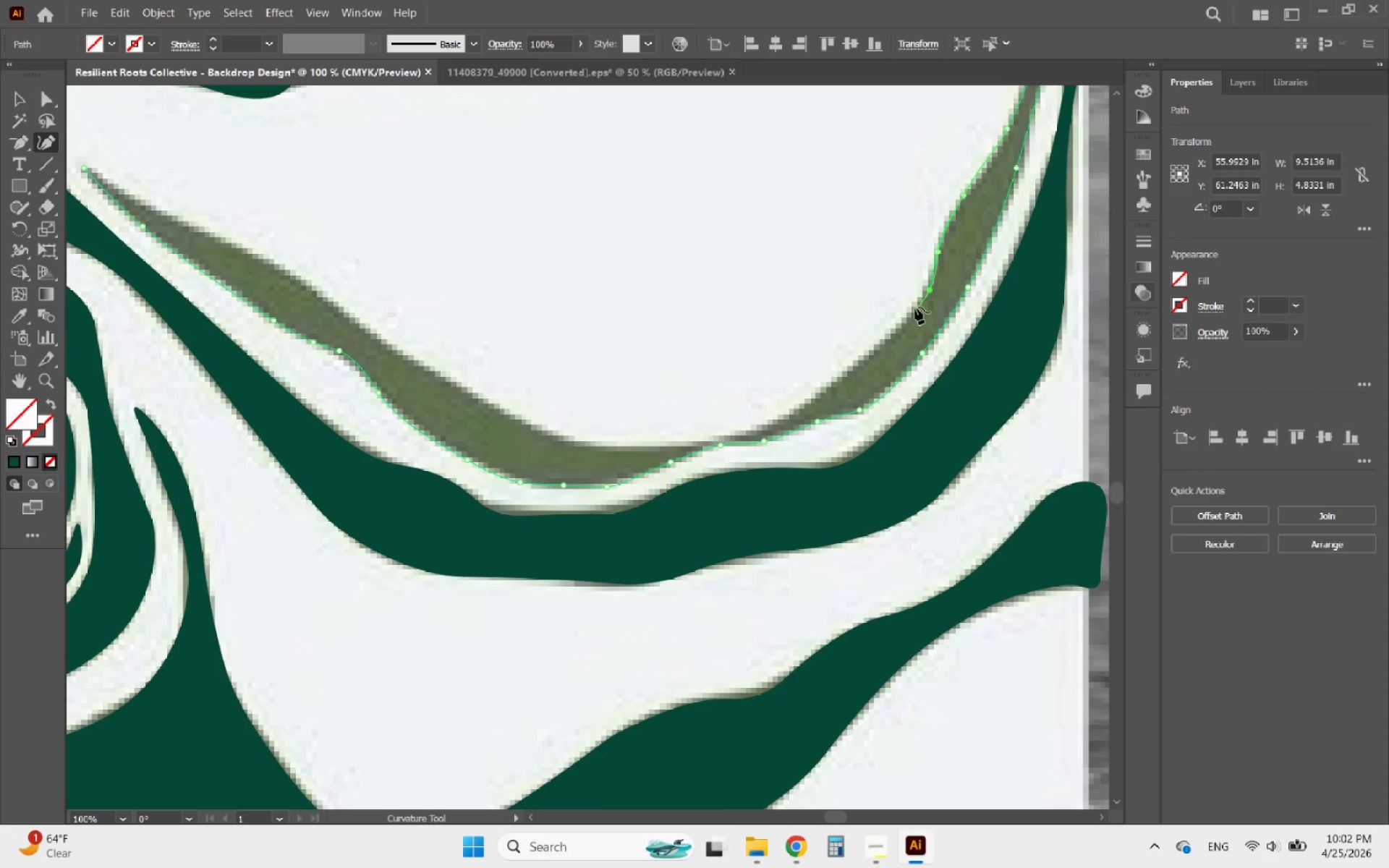 
left_click_drag(start_coordinate=[927, 290], to_coordinate=[919, 304])
 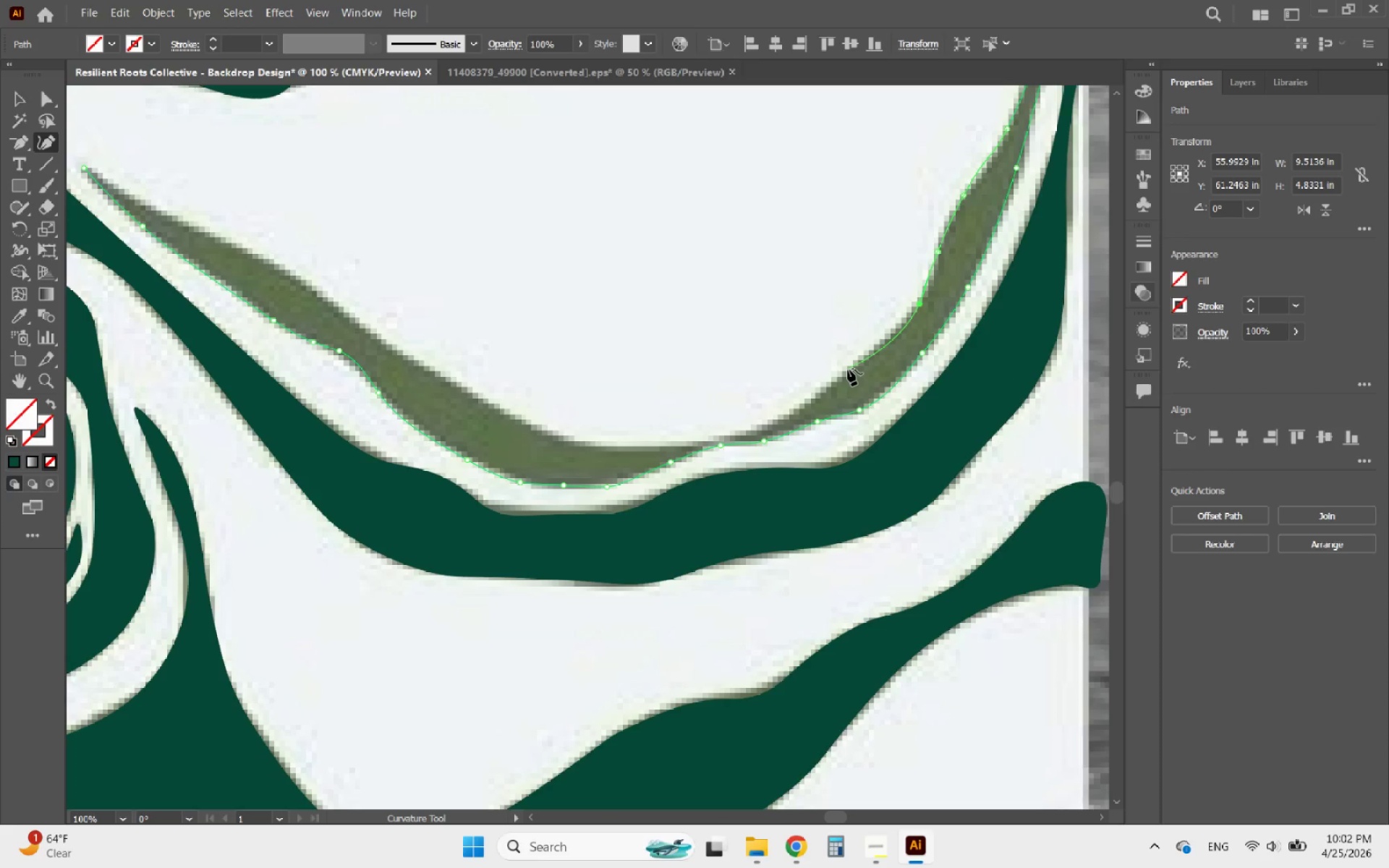 
left_click([836, 380])
 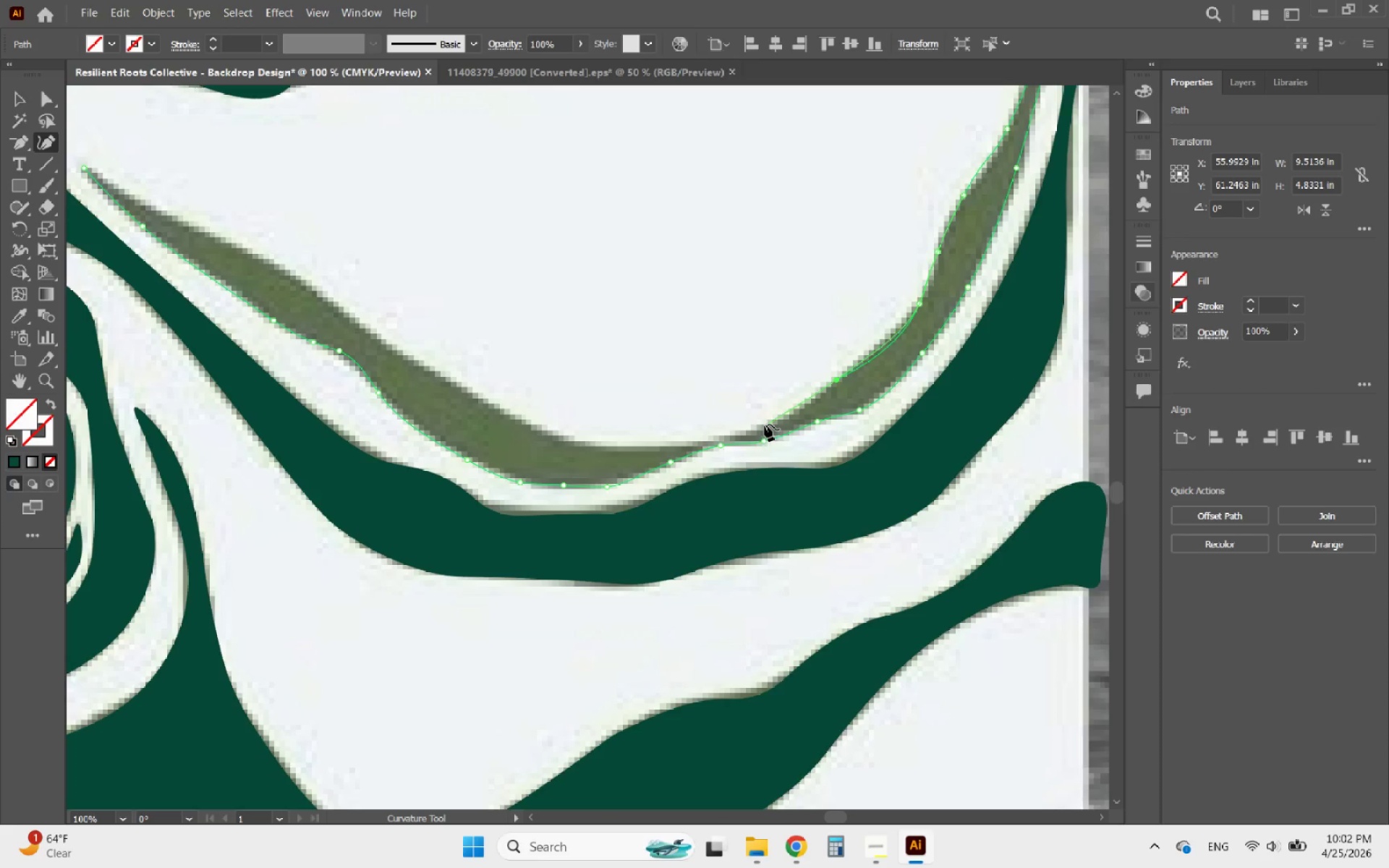 
left_click([763, 425])
 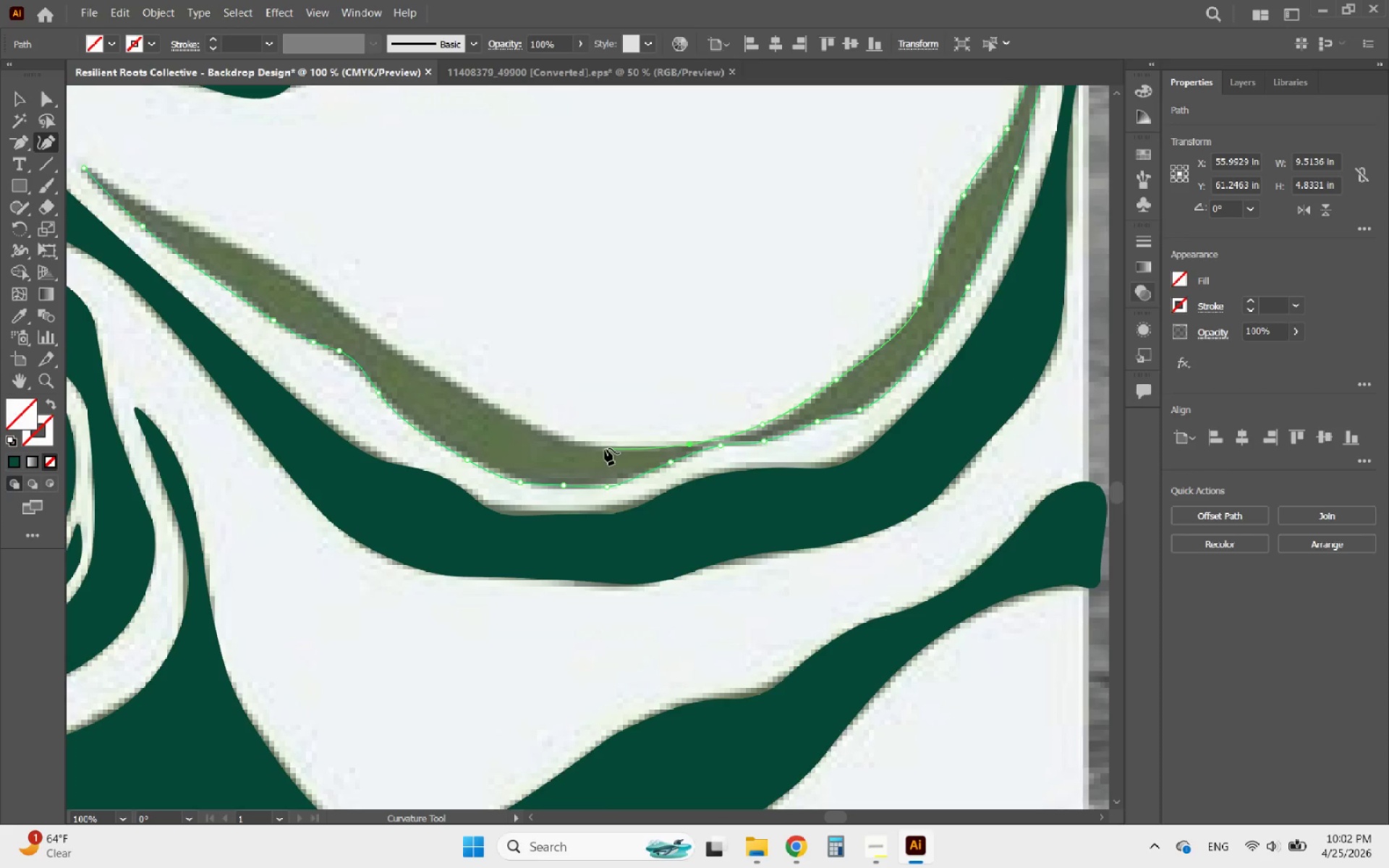 
left_click([600, 448])
 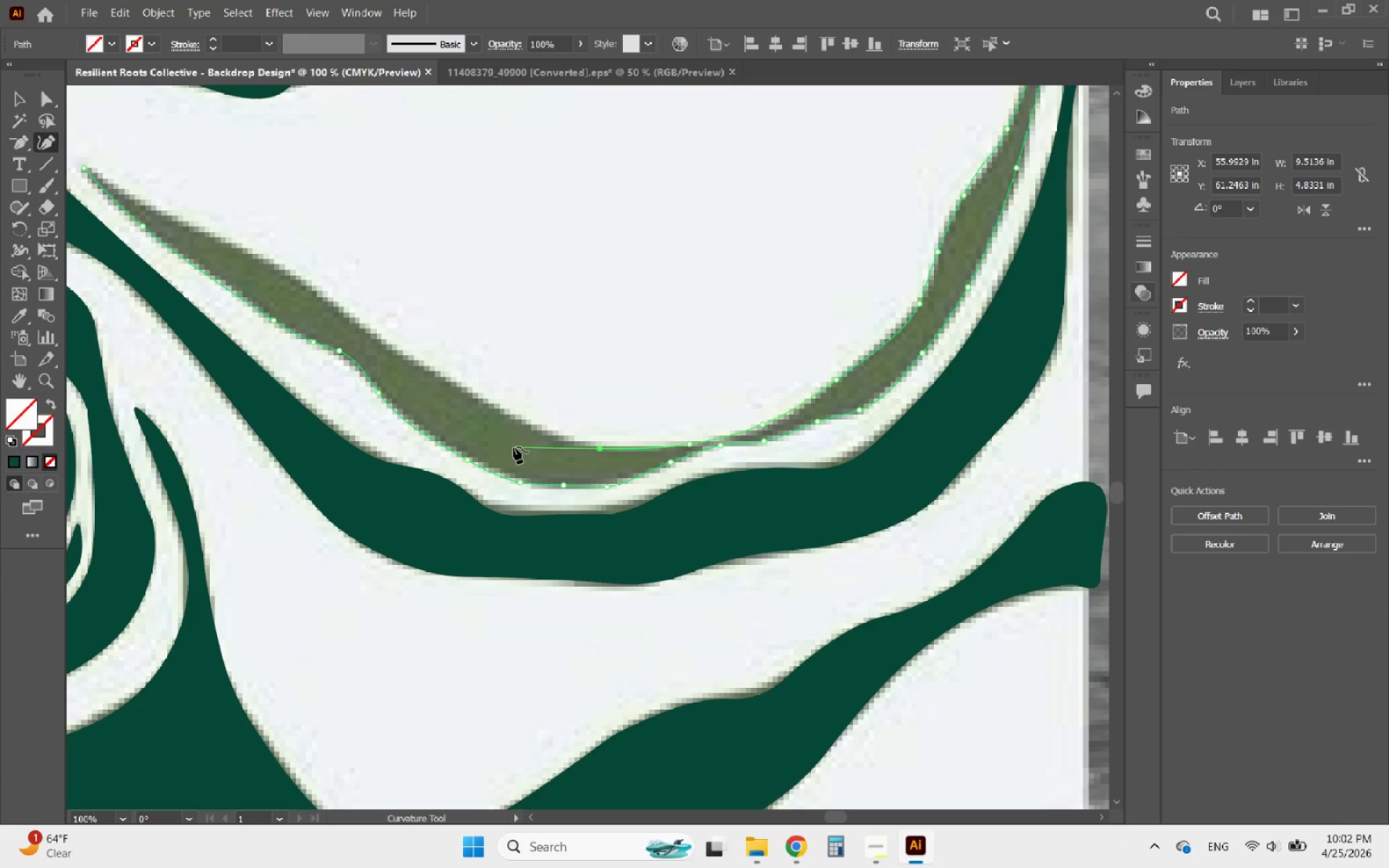 
wait(10.64)
 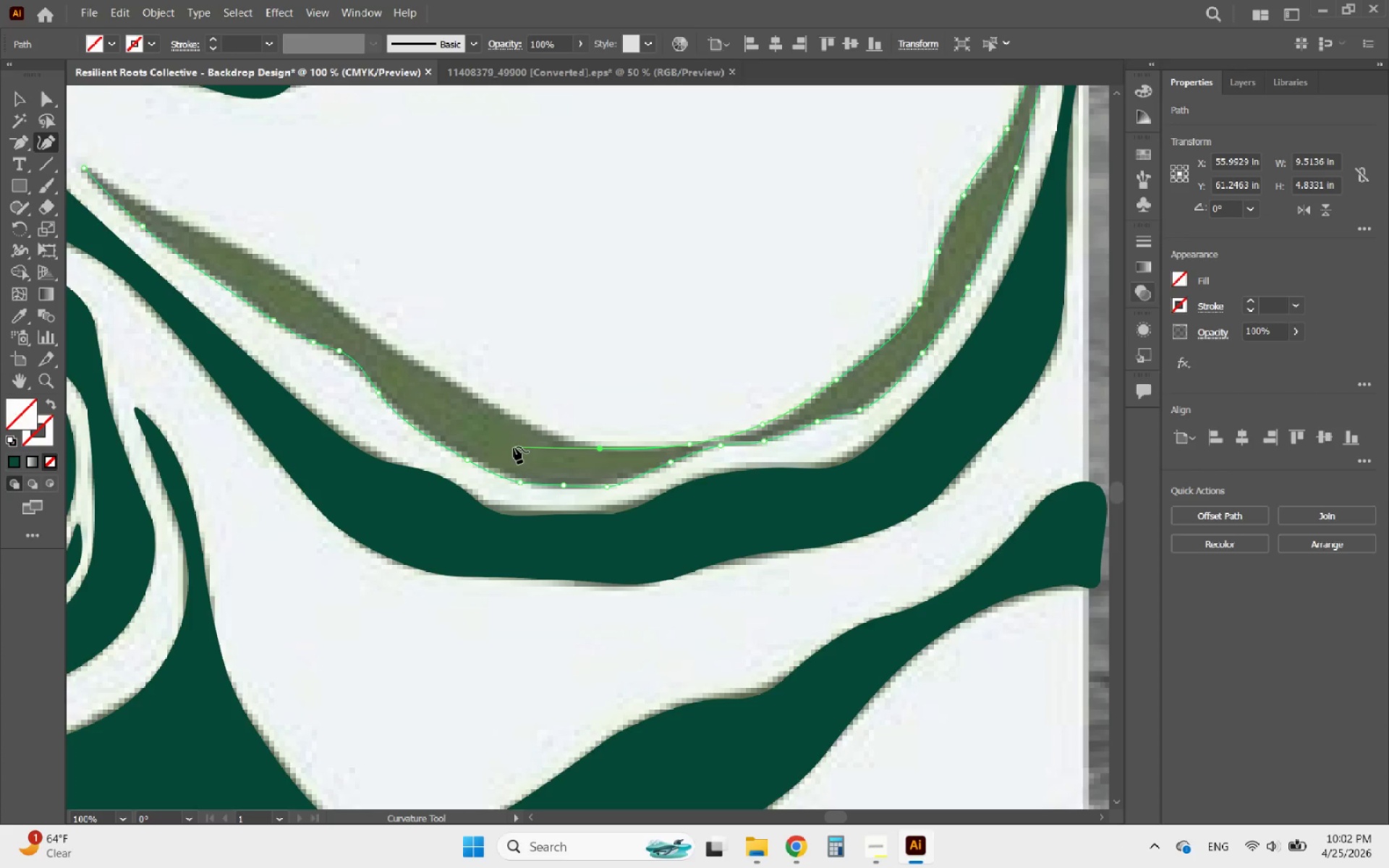 
left_click([525, 426])
 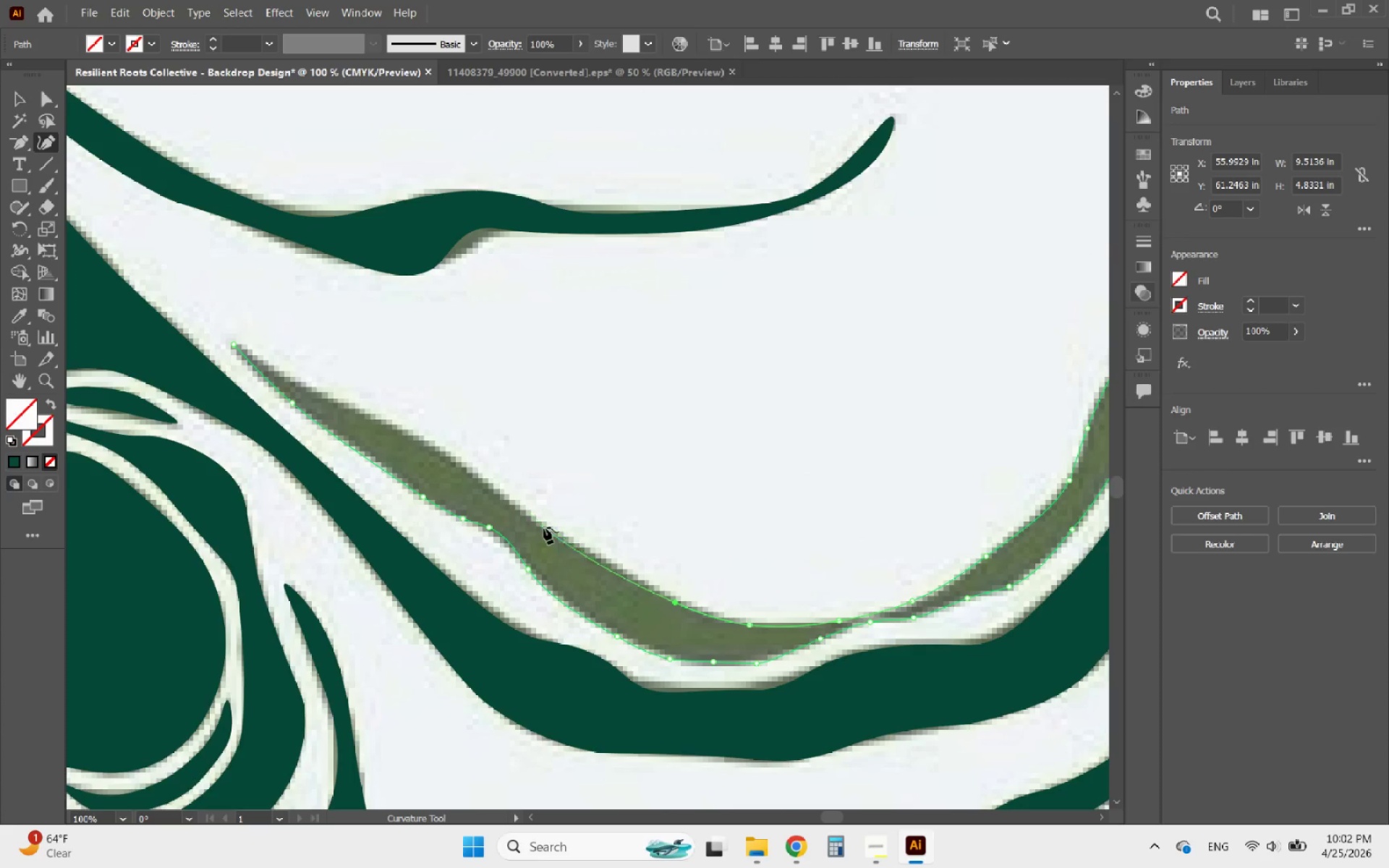 
left_click([550, 532])
 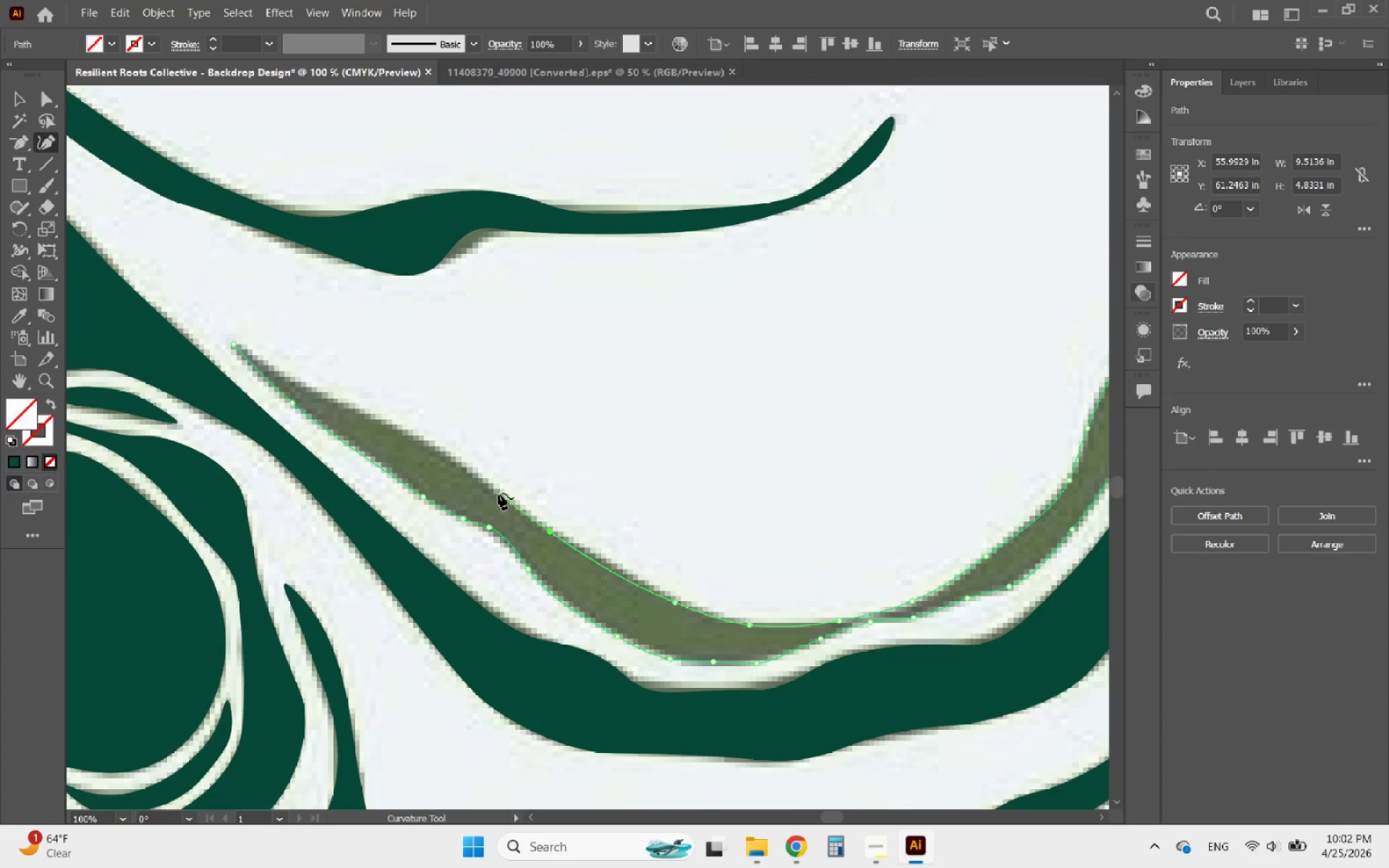 
left_click([498, 493])
 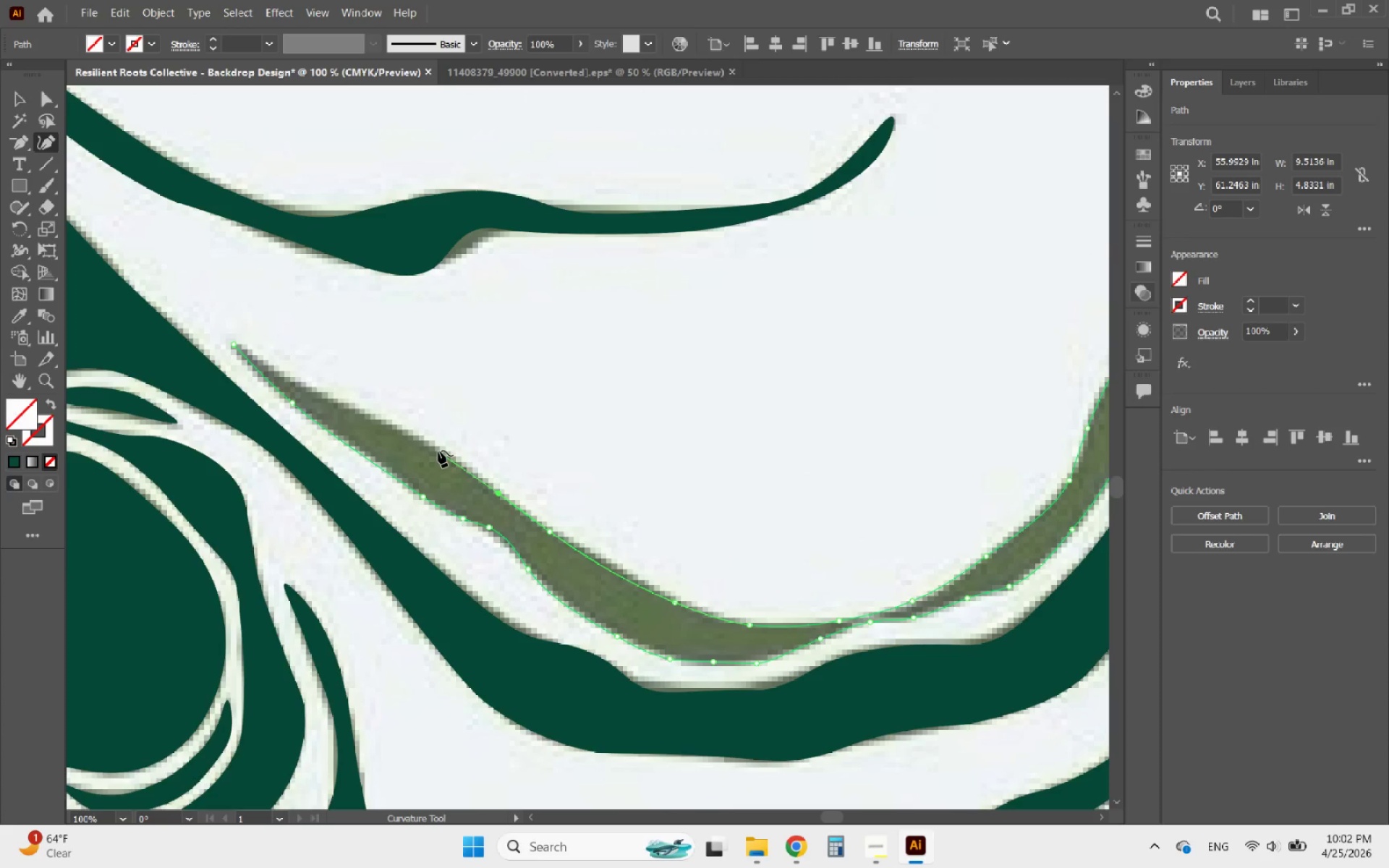 
left_click([435, 446])
 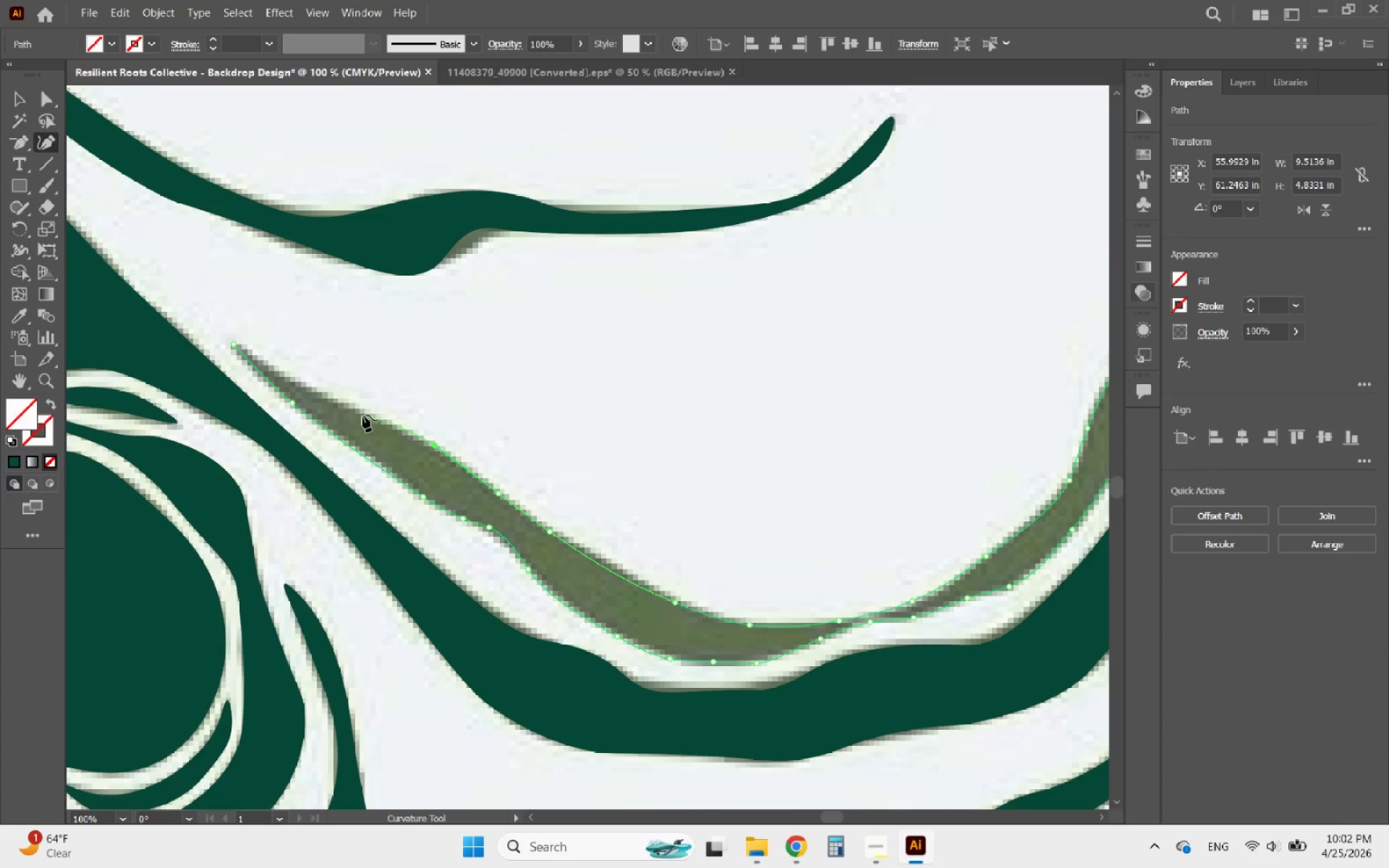 
left_click([354, 412])
 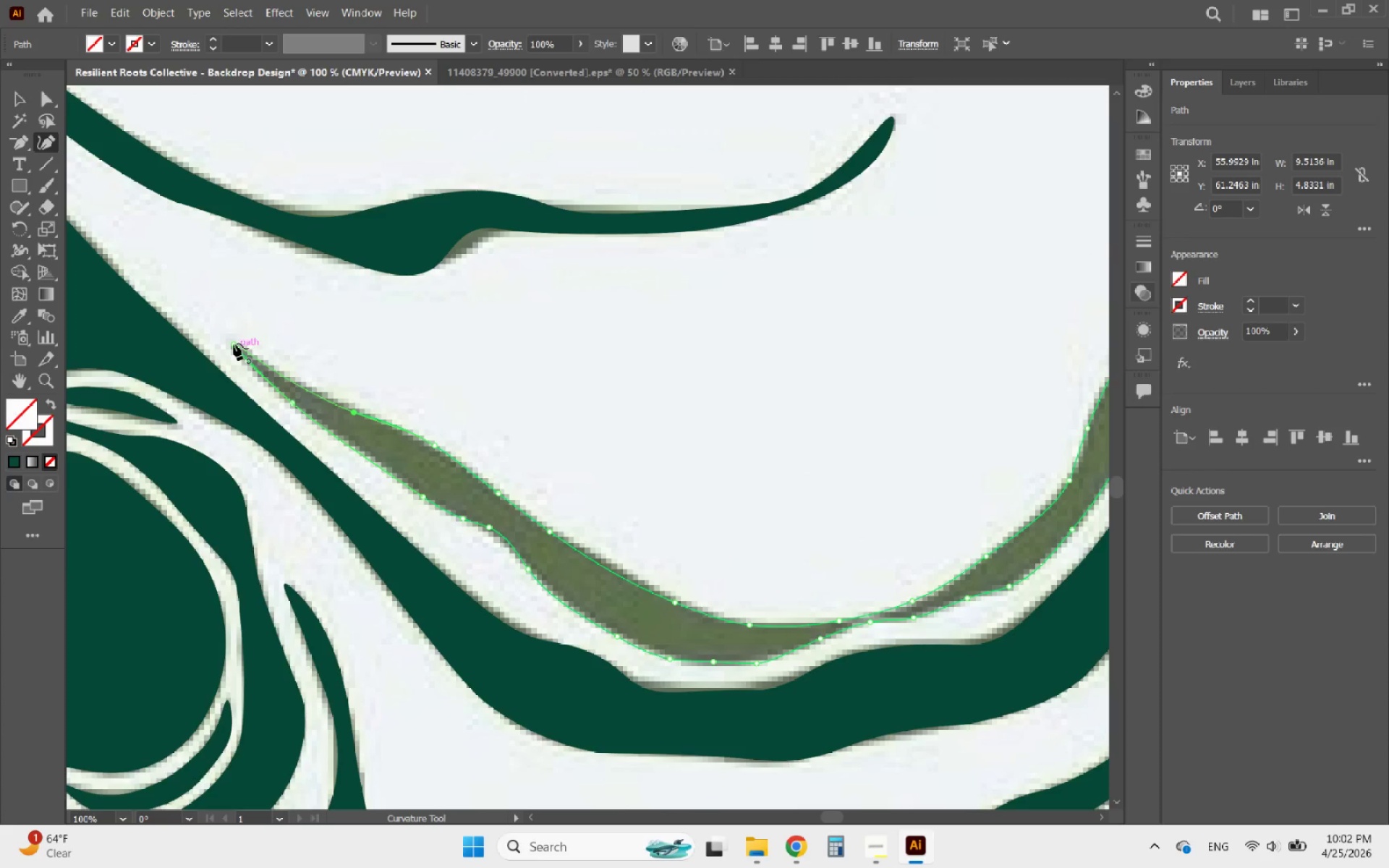 
left_click([234, 344])
 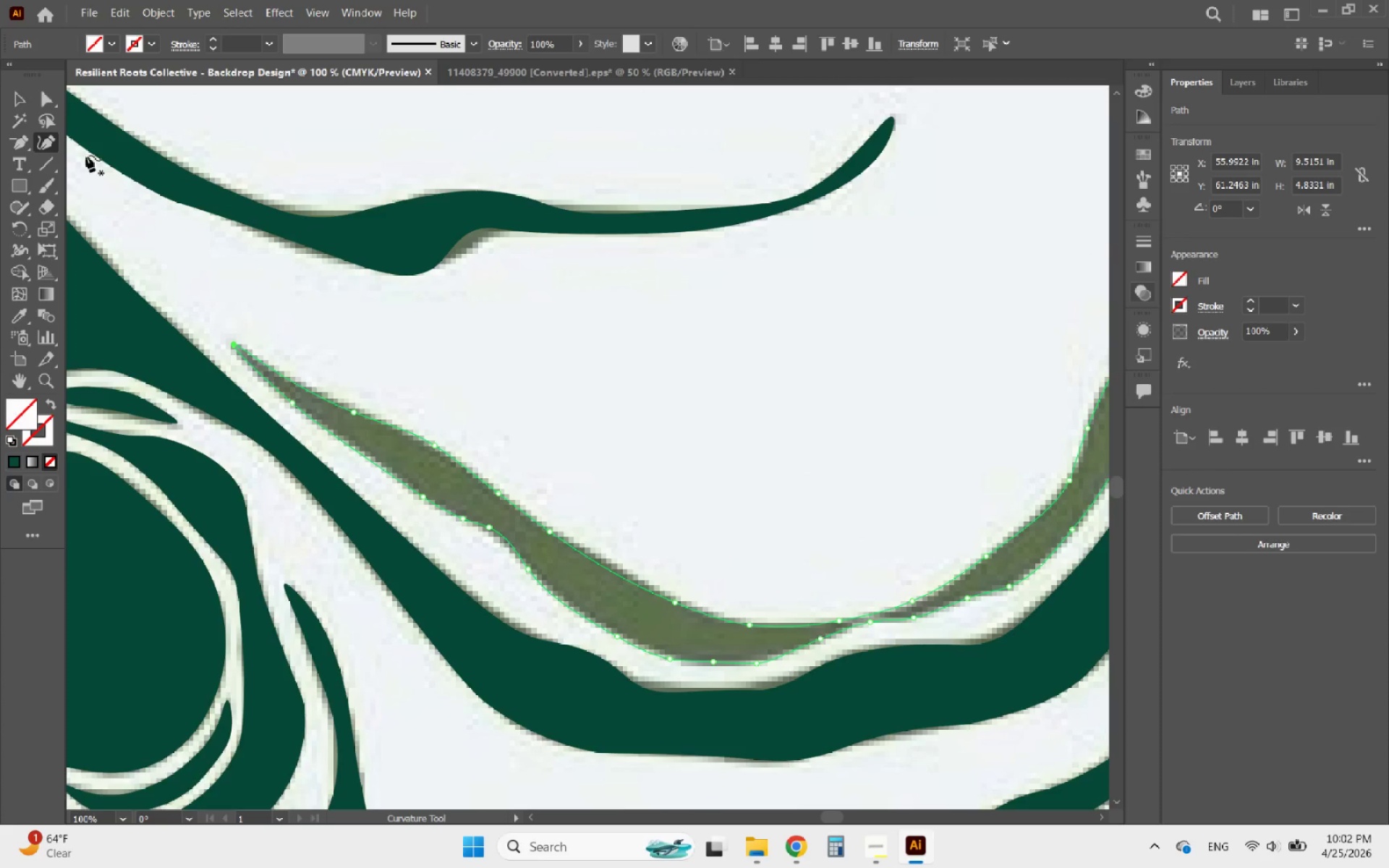 
left_click([19, 101])
 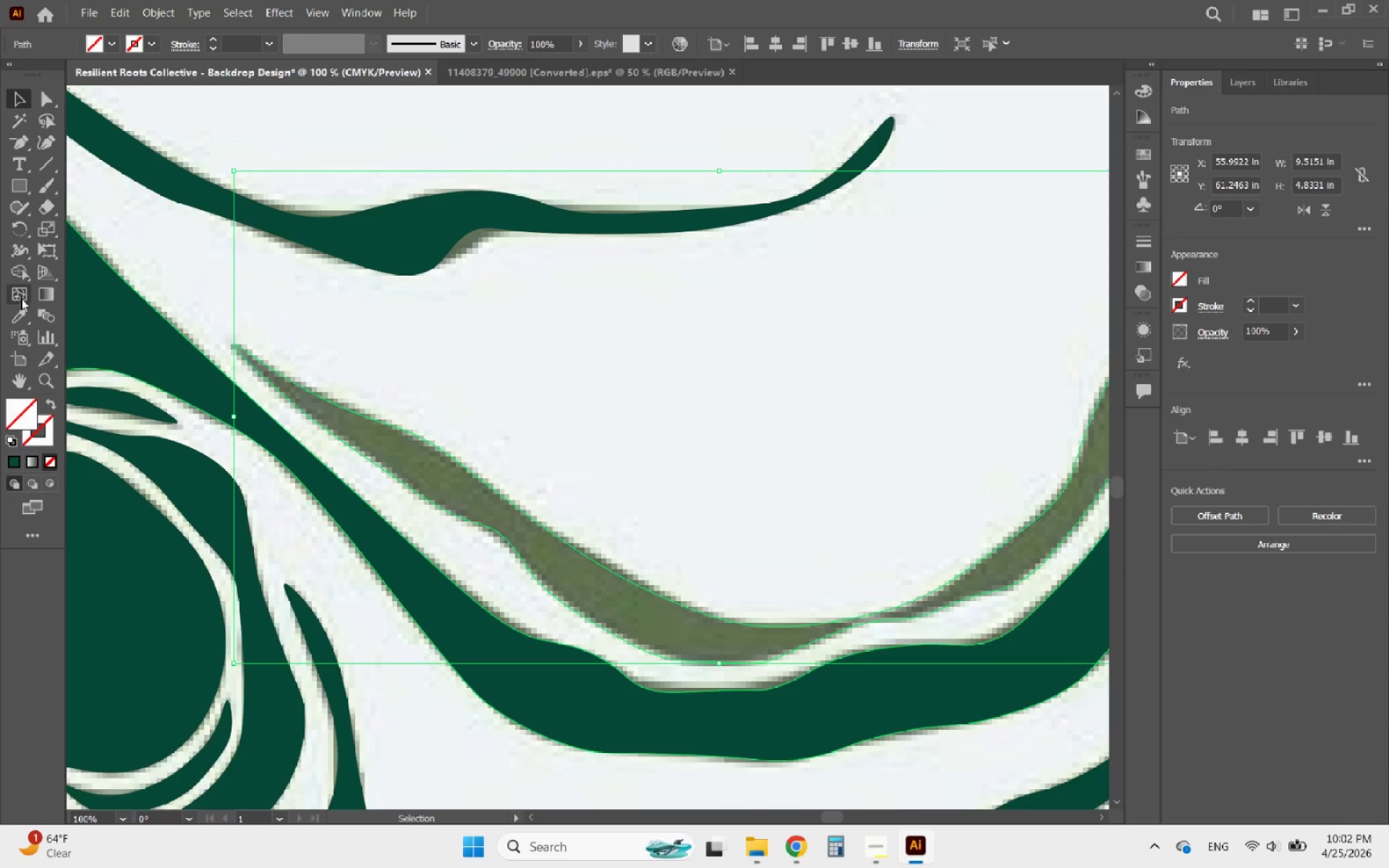 
left_click([18, 310])
 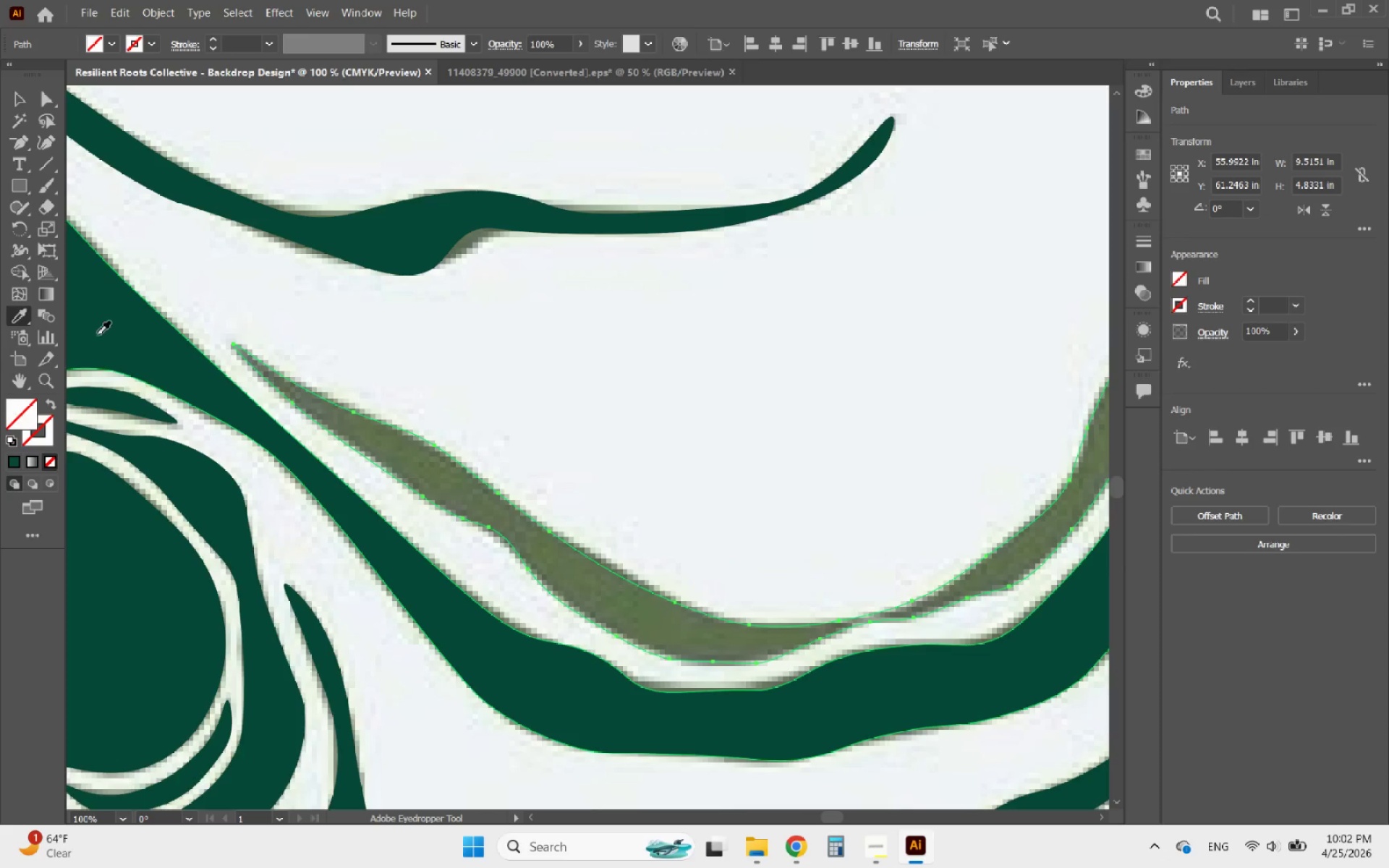 
left_click([107, 337])
 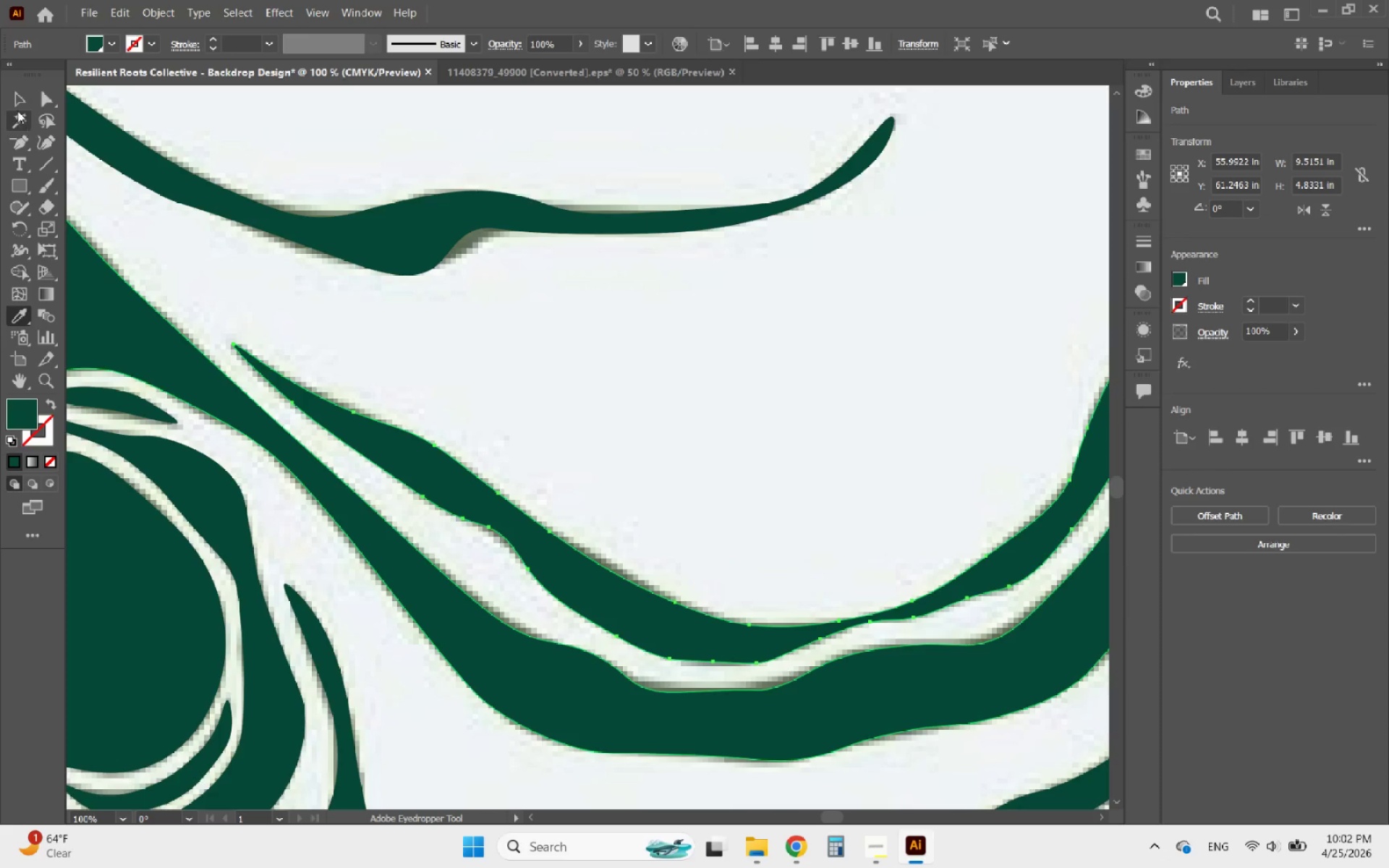 
left_click([14, 92])
 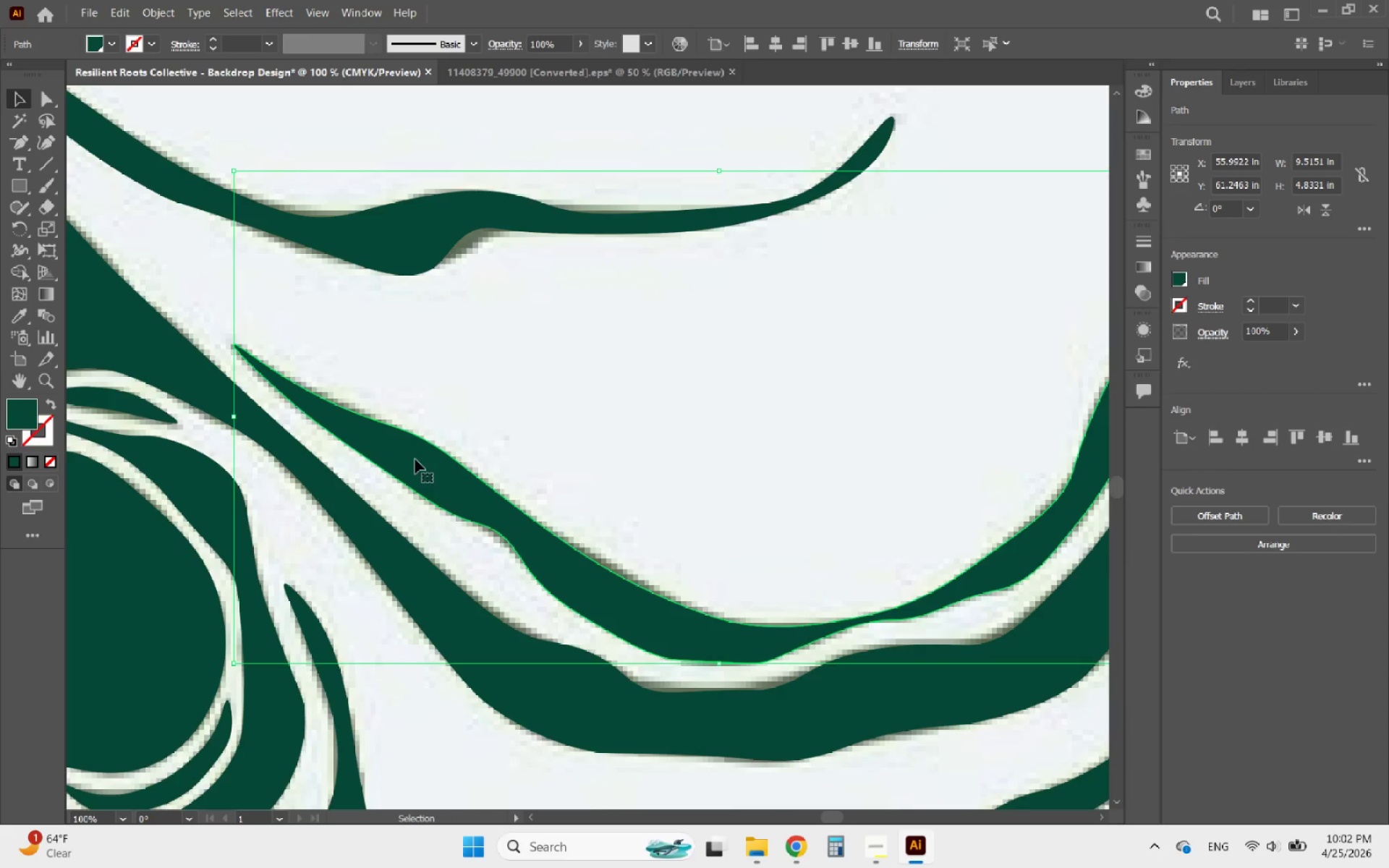 
hold_key(key=AltLeft, duration=2.27)
scroll: coordinate [735, 512], scroll_direction: down, amount: 6.0
 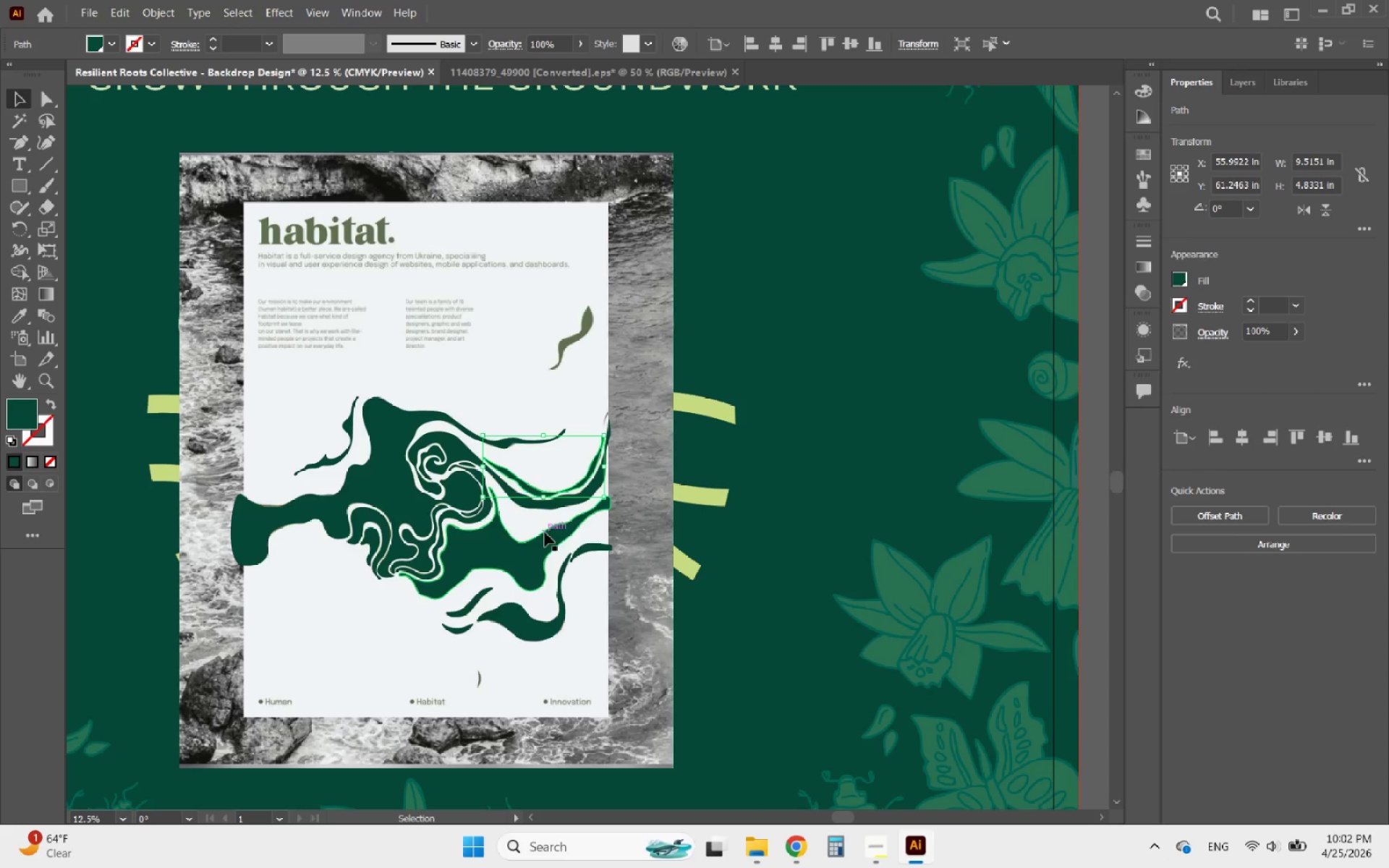 
hold_key(key=AltLeft, duration=0.67)
 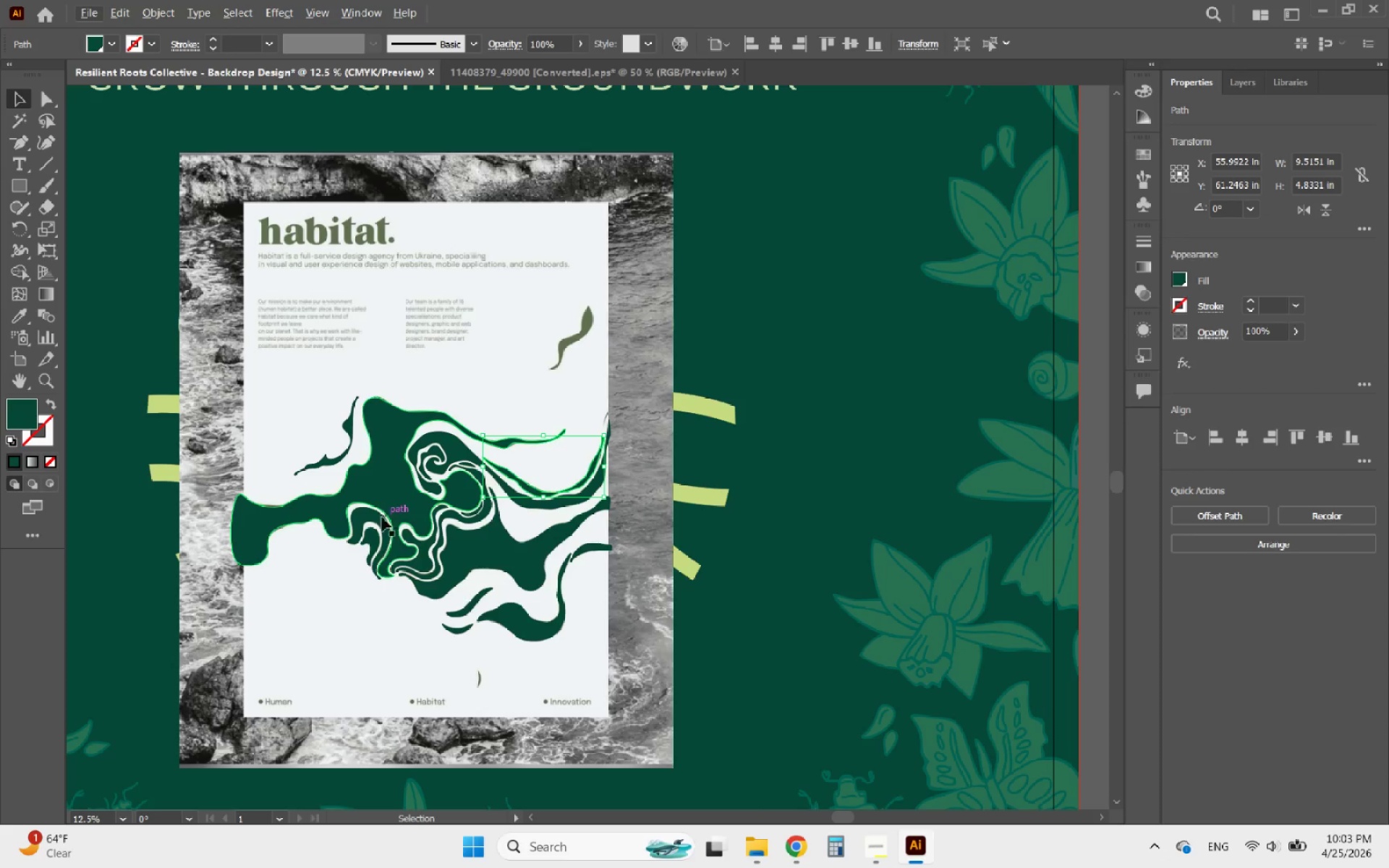 
hold_key(key=AltLeft, duration=0.33)
 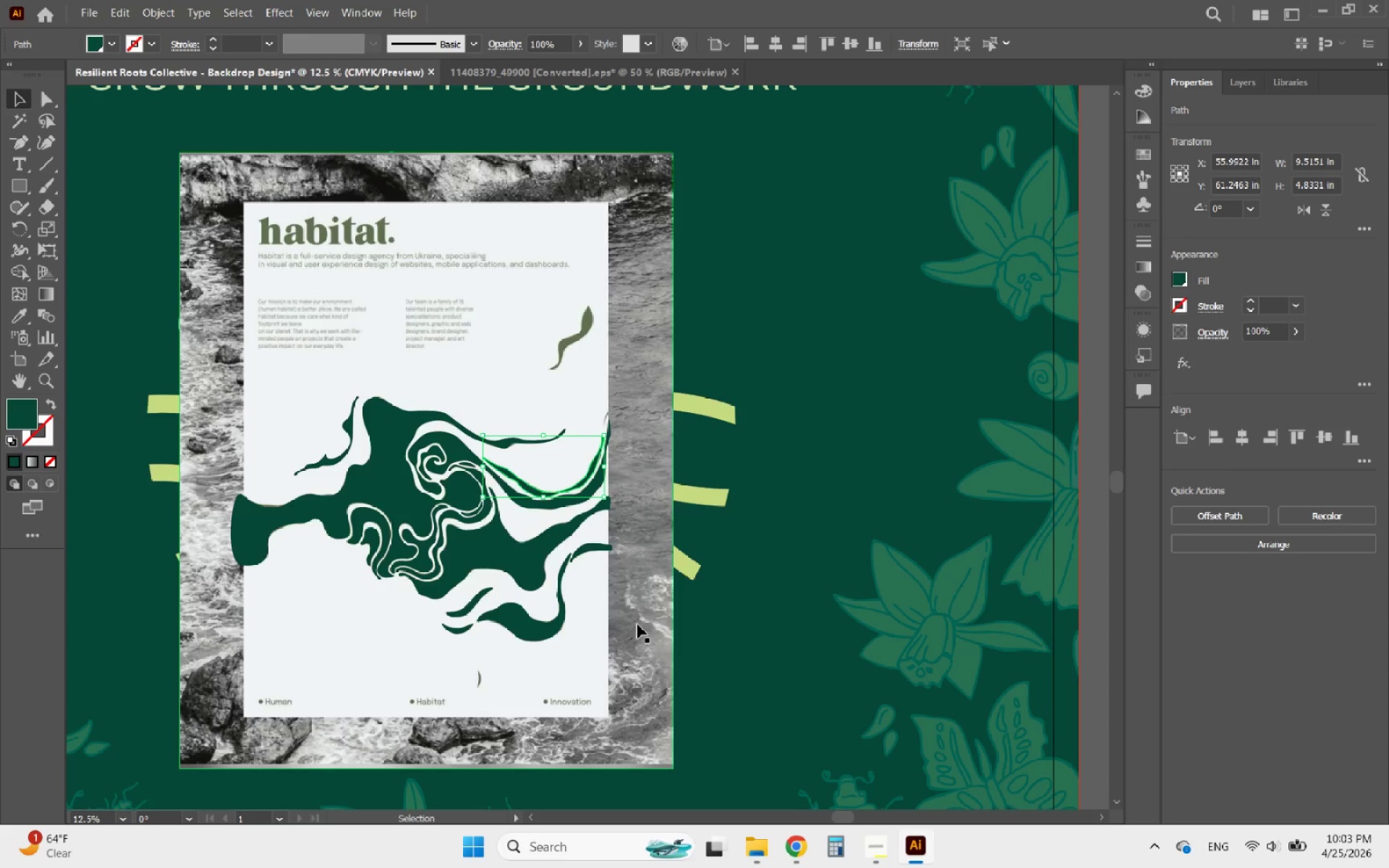 
hold_key(key=AltLeft, duration=0.56)
scroll: coordinate [447, 404], scroll_direction: down, amount: 3.0
 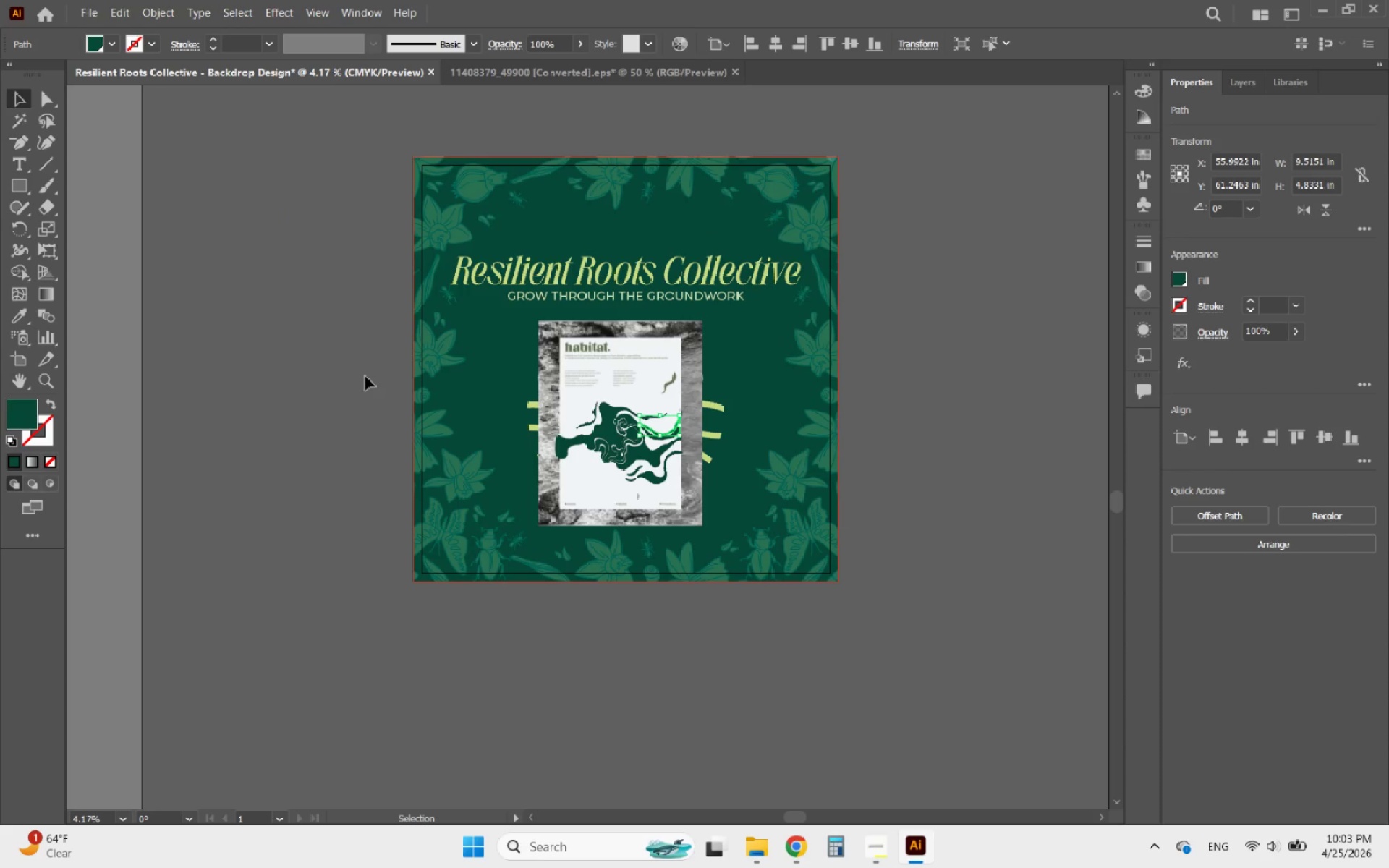 
left_click_drag(start_coordinate=[361, 370], to_coordinate=[707, 489])
 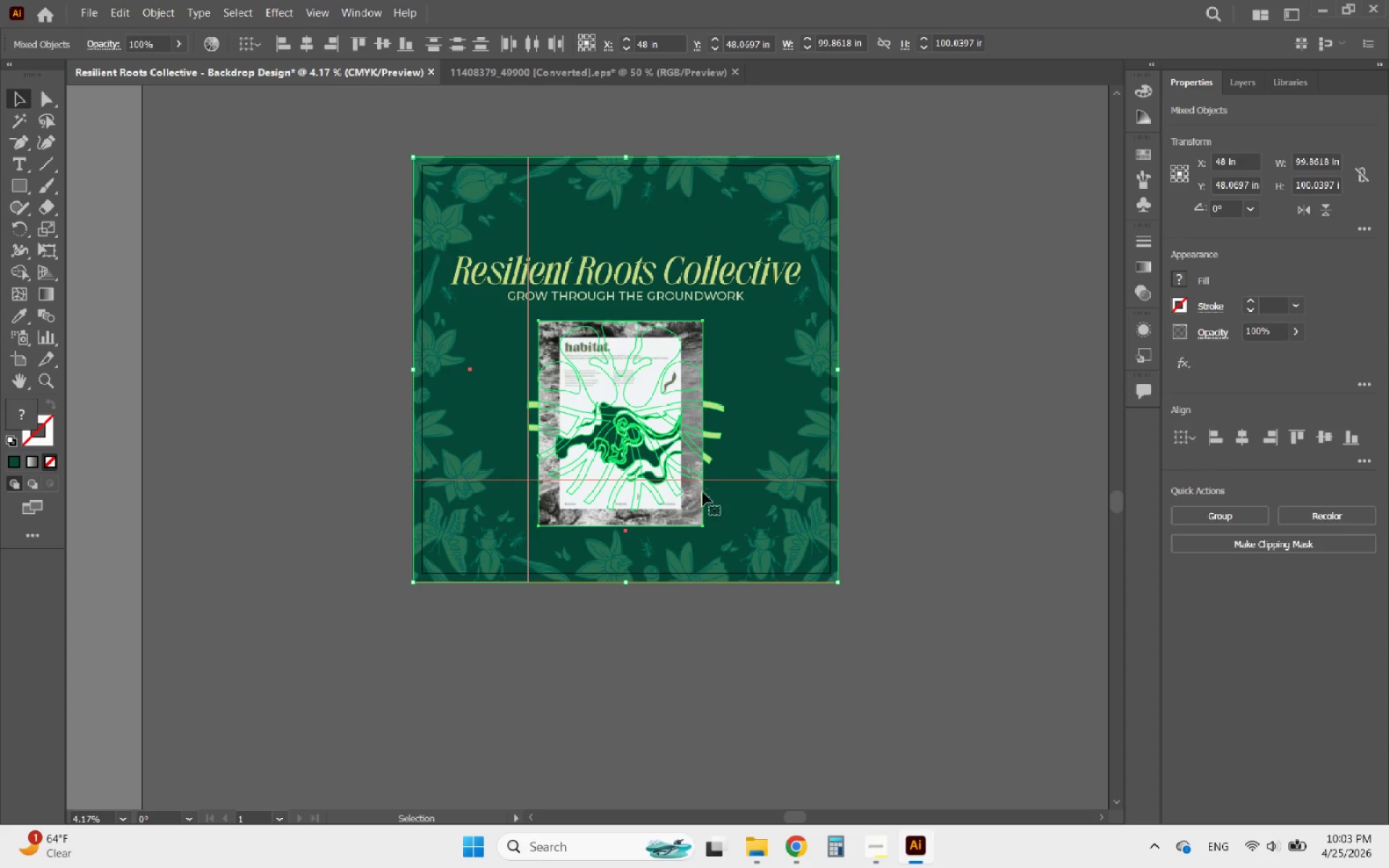 
hold_key(key=AltLeft, duration=0.56)
scroll: coordinate [667, 441], scroll_direction: up, amount: 2.0
 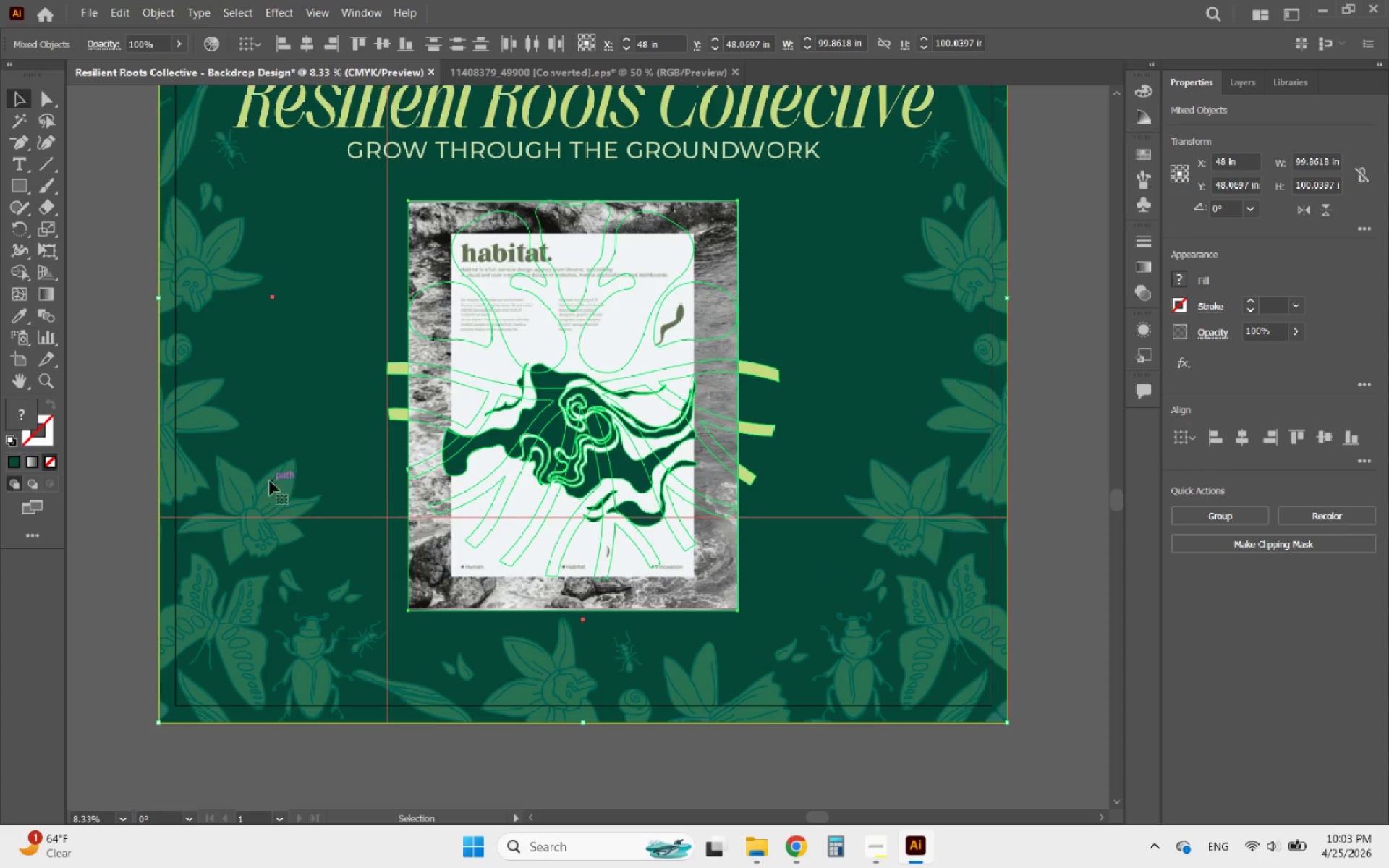 
hold_key(key=ShiftLeft, duration=18.03)
left_click([197, 423])
 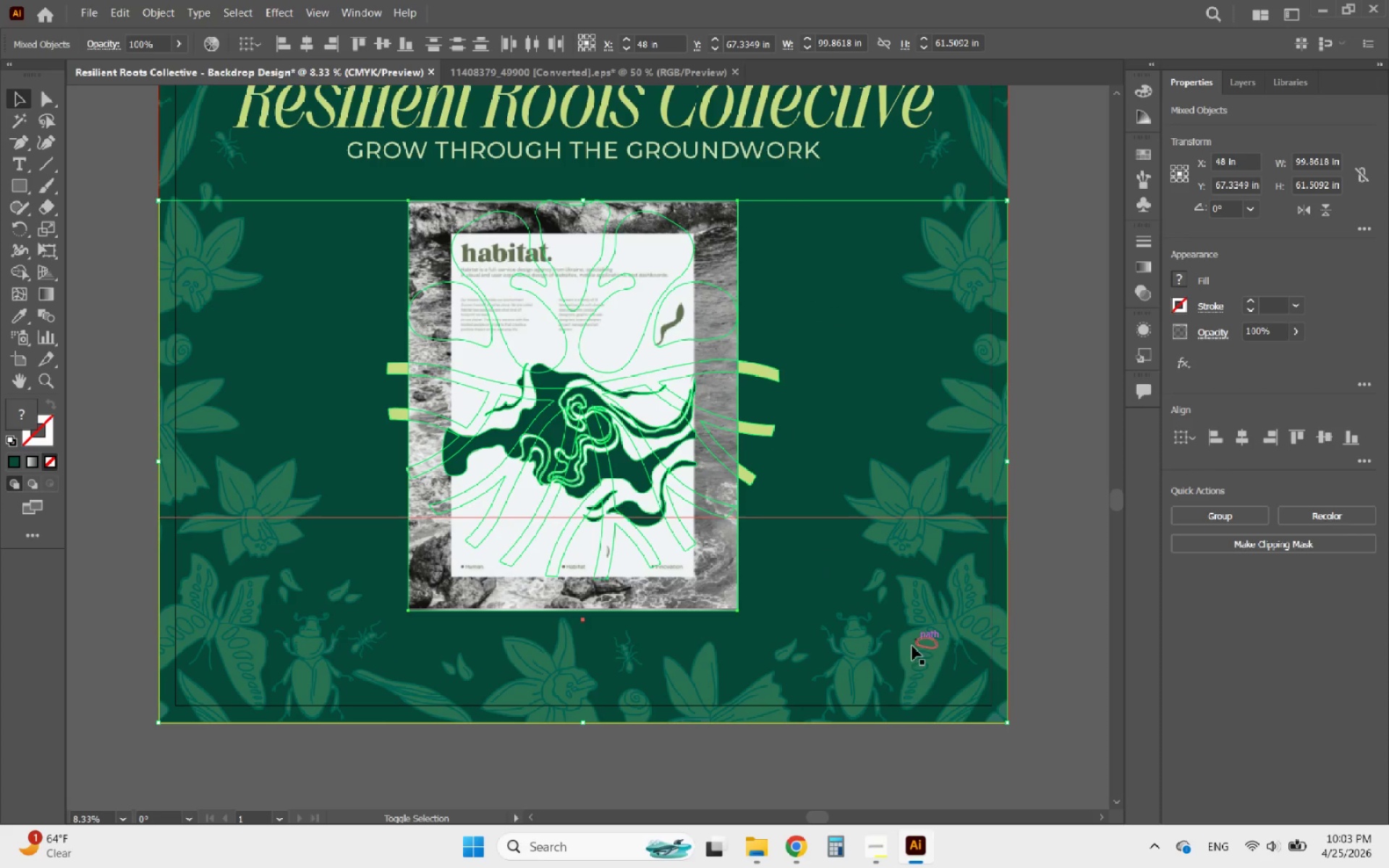 
left_click([853, 685])
 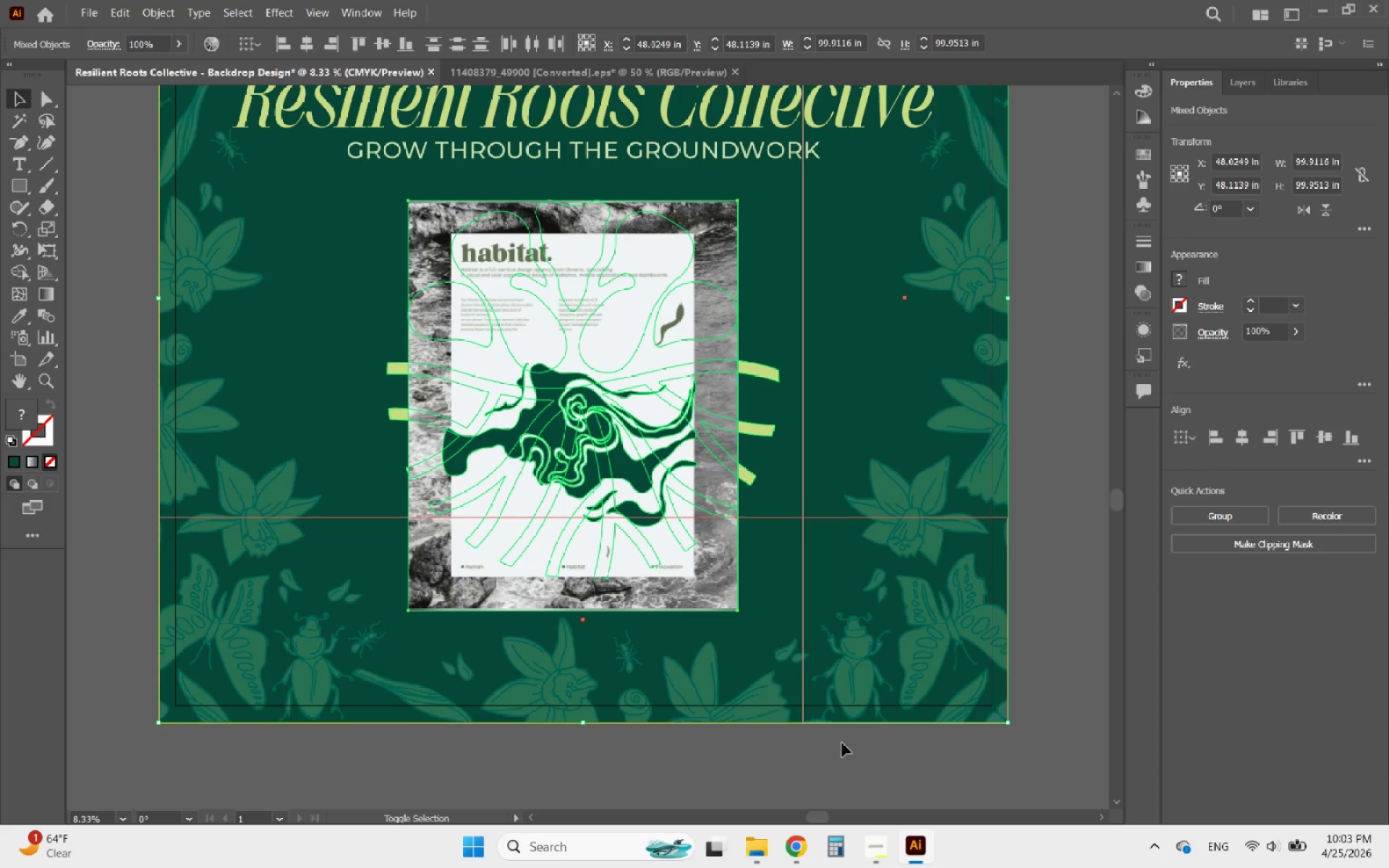 
left_click([849, 689])
 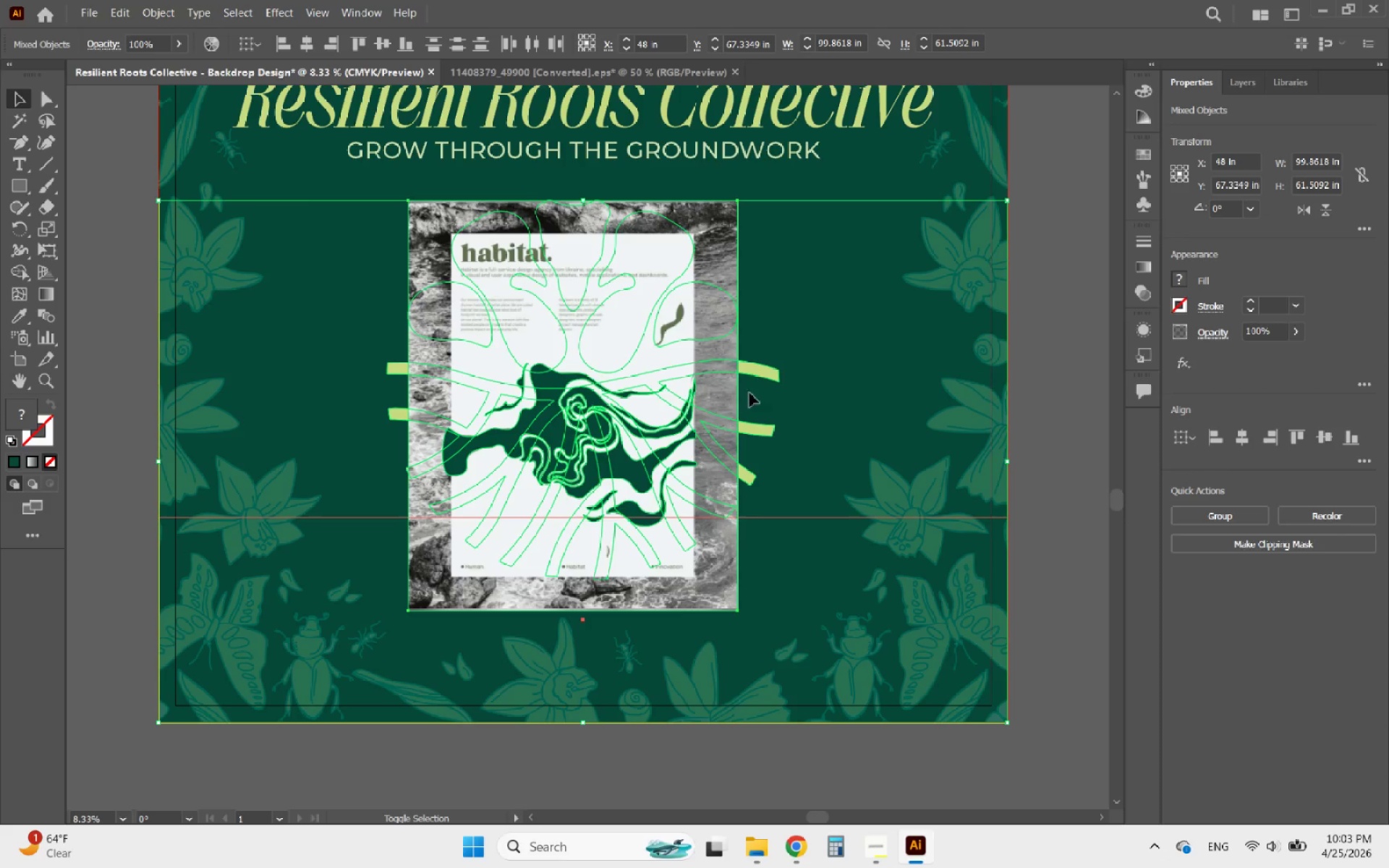 
left_click([769, 376])
 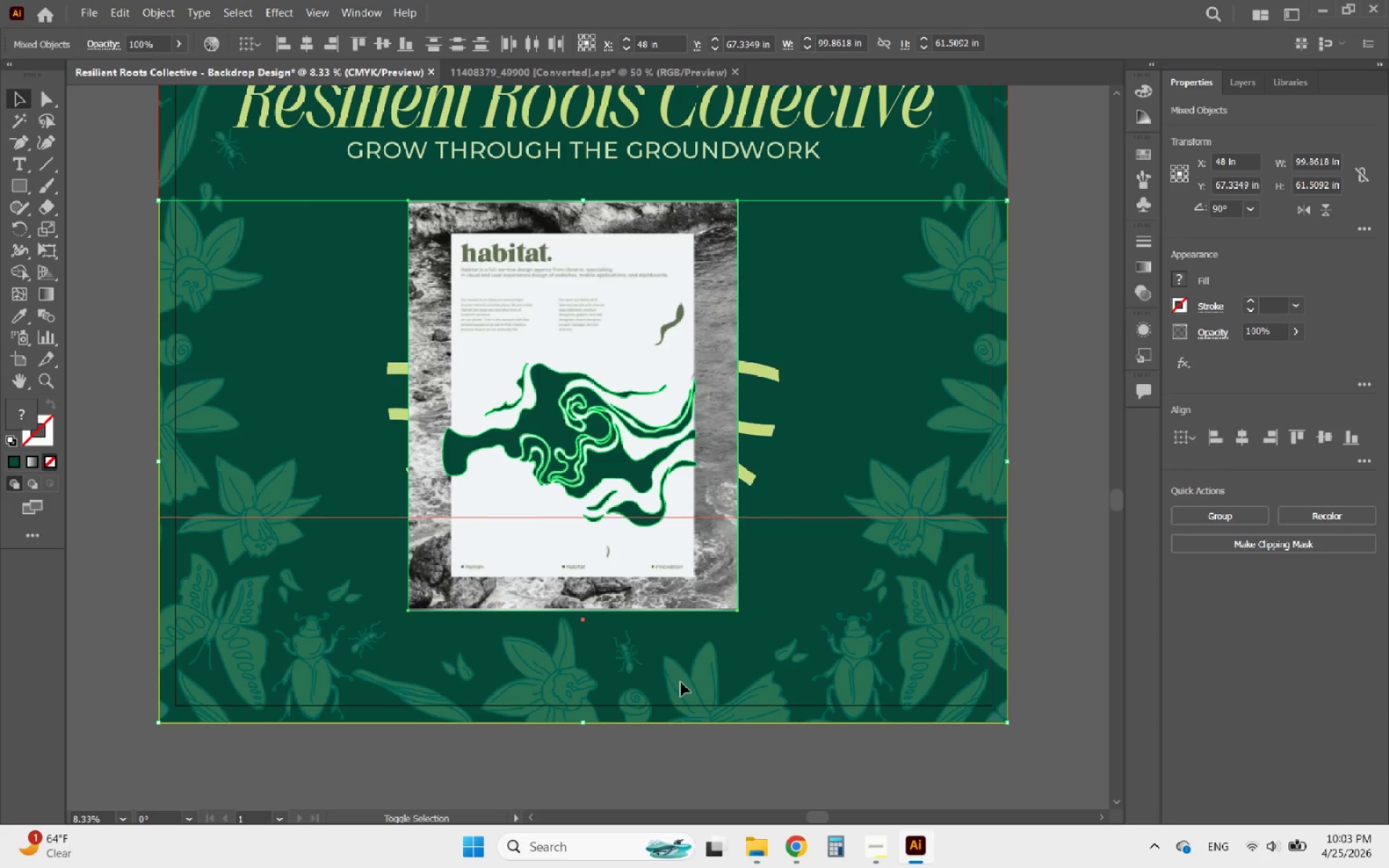 
left_click([720, 271])
 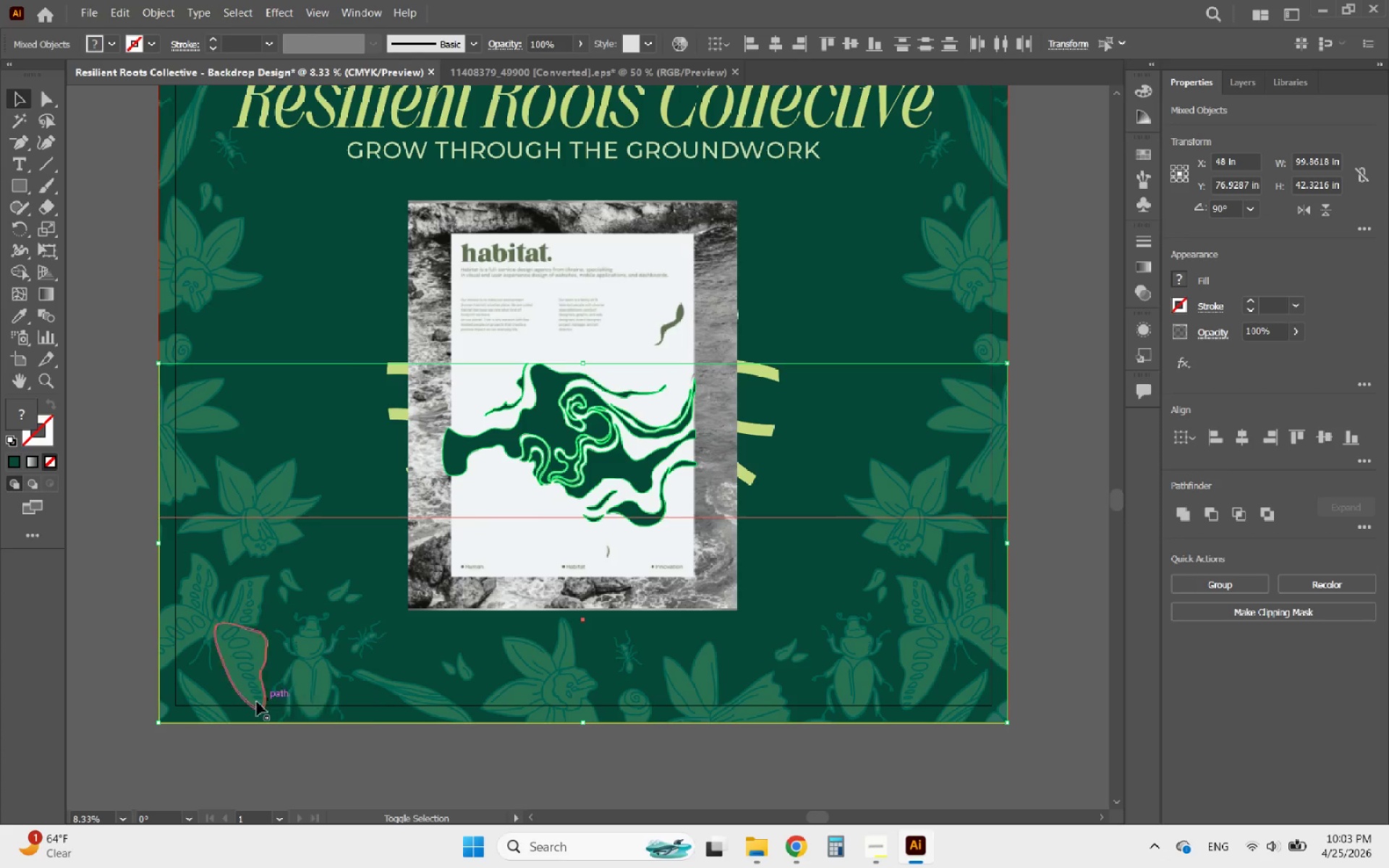 
left_click([249, 693])
 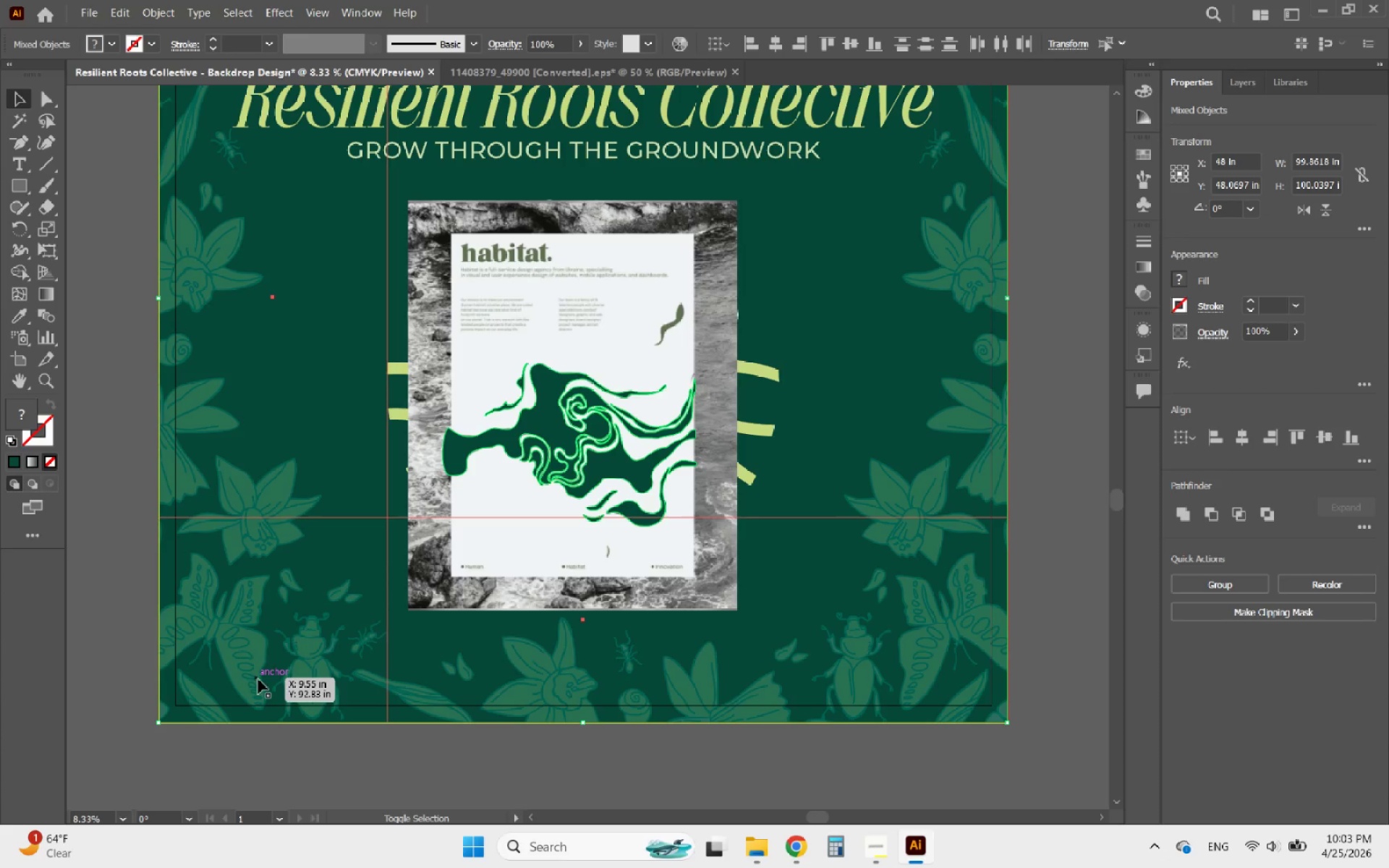 
left_click([258, 679])
 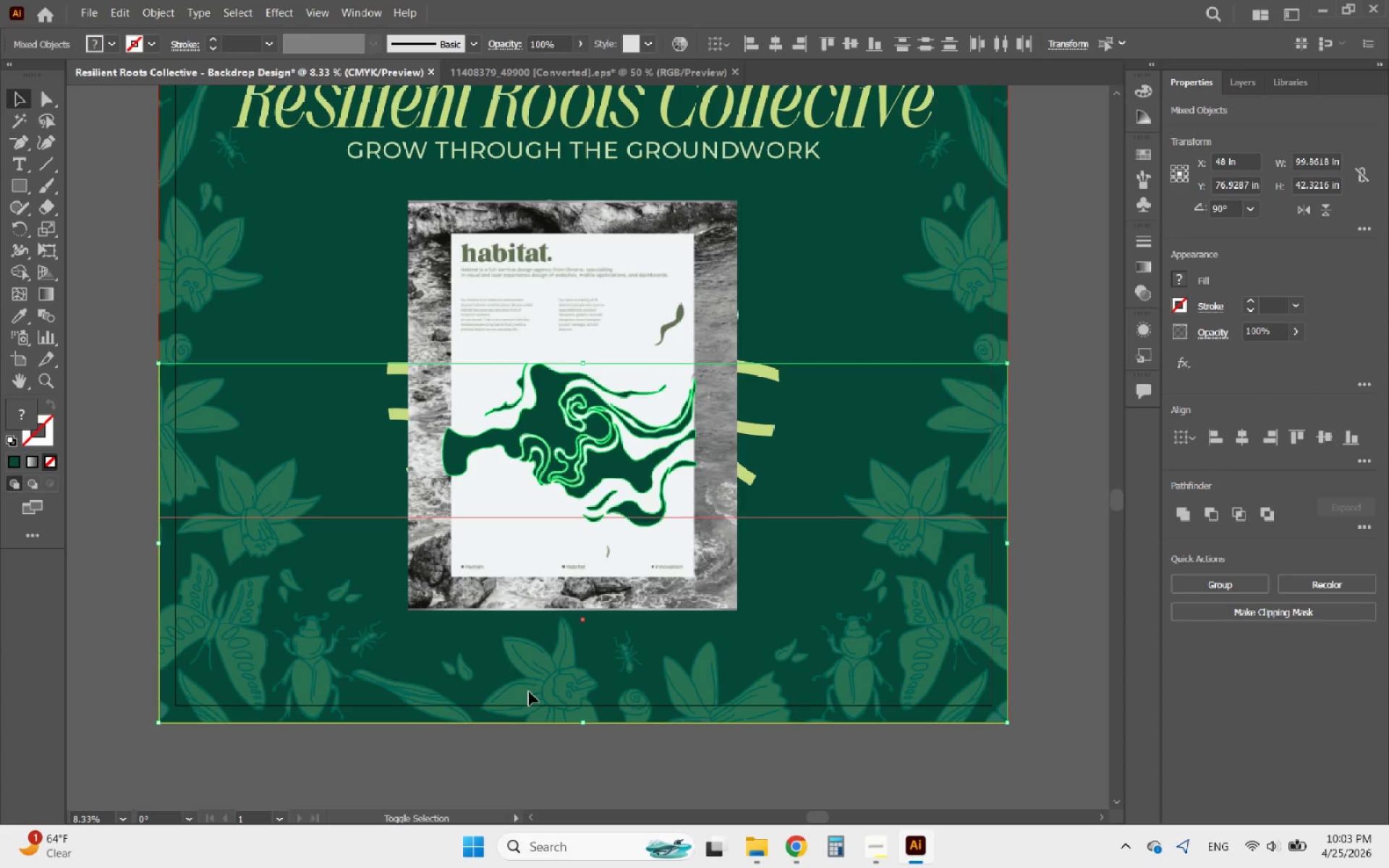 
left_click([530, 689])
 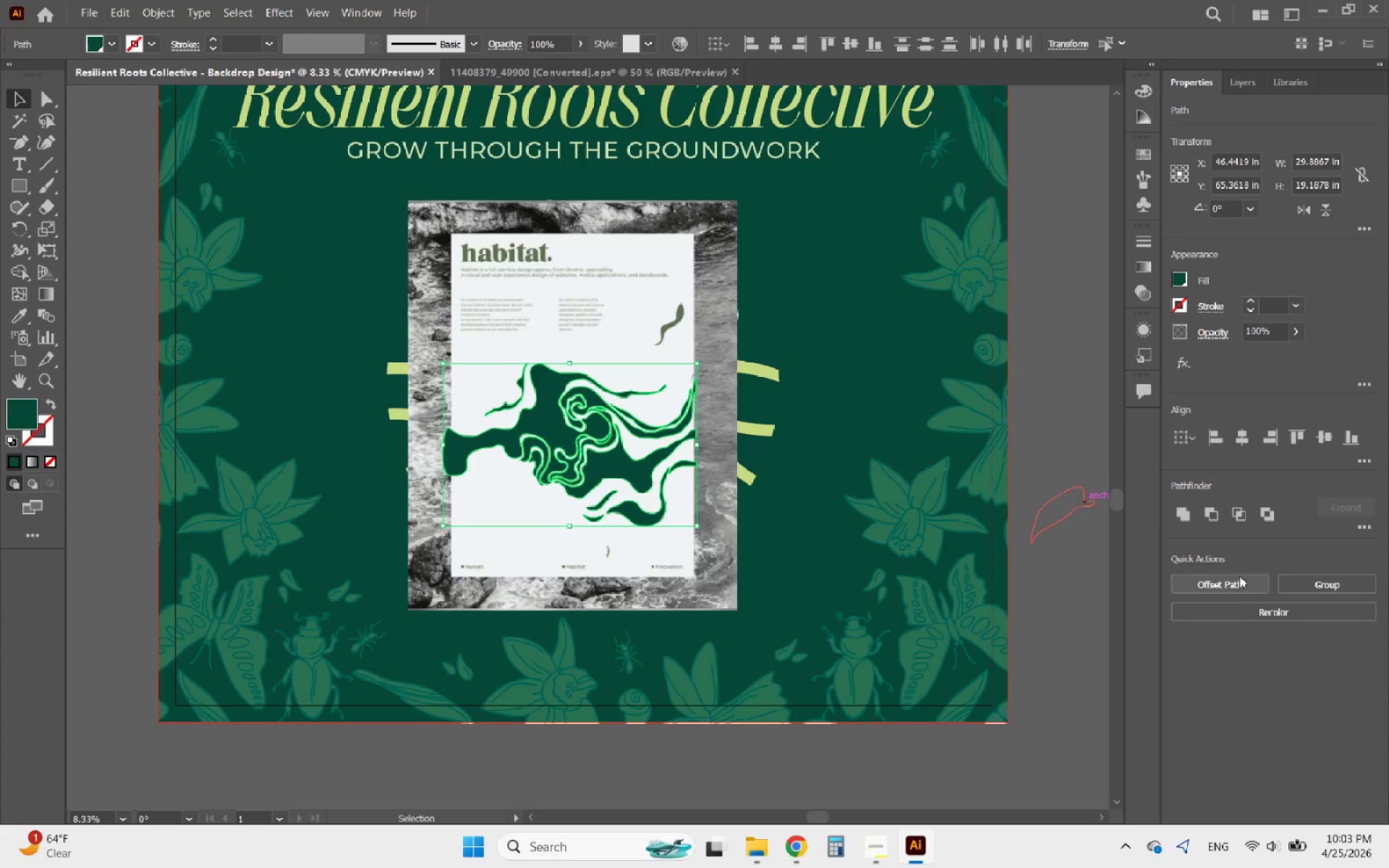 
left_click([1311, 587])
 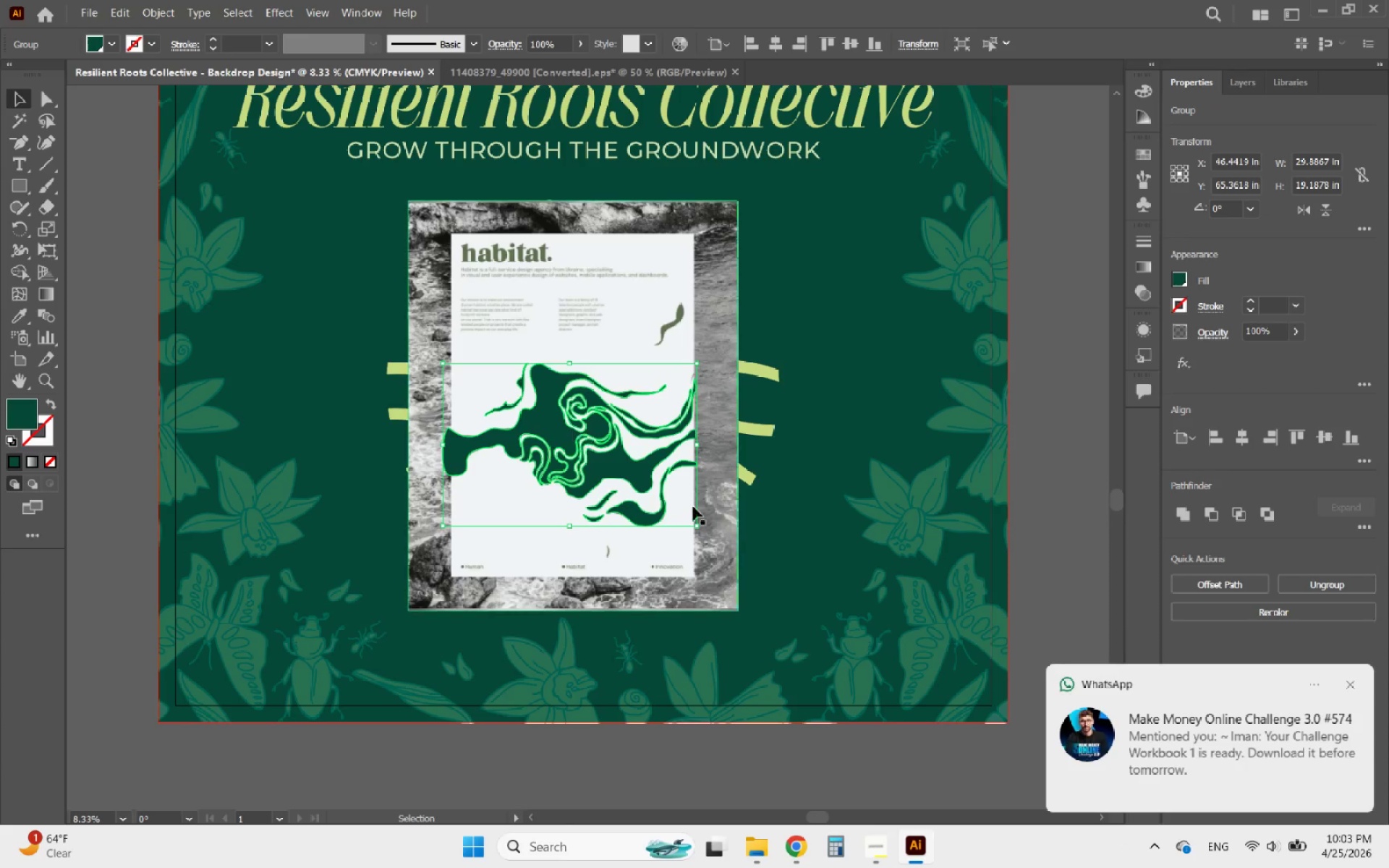 
left_click([1348, 684])
 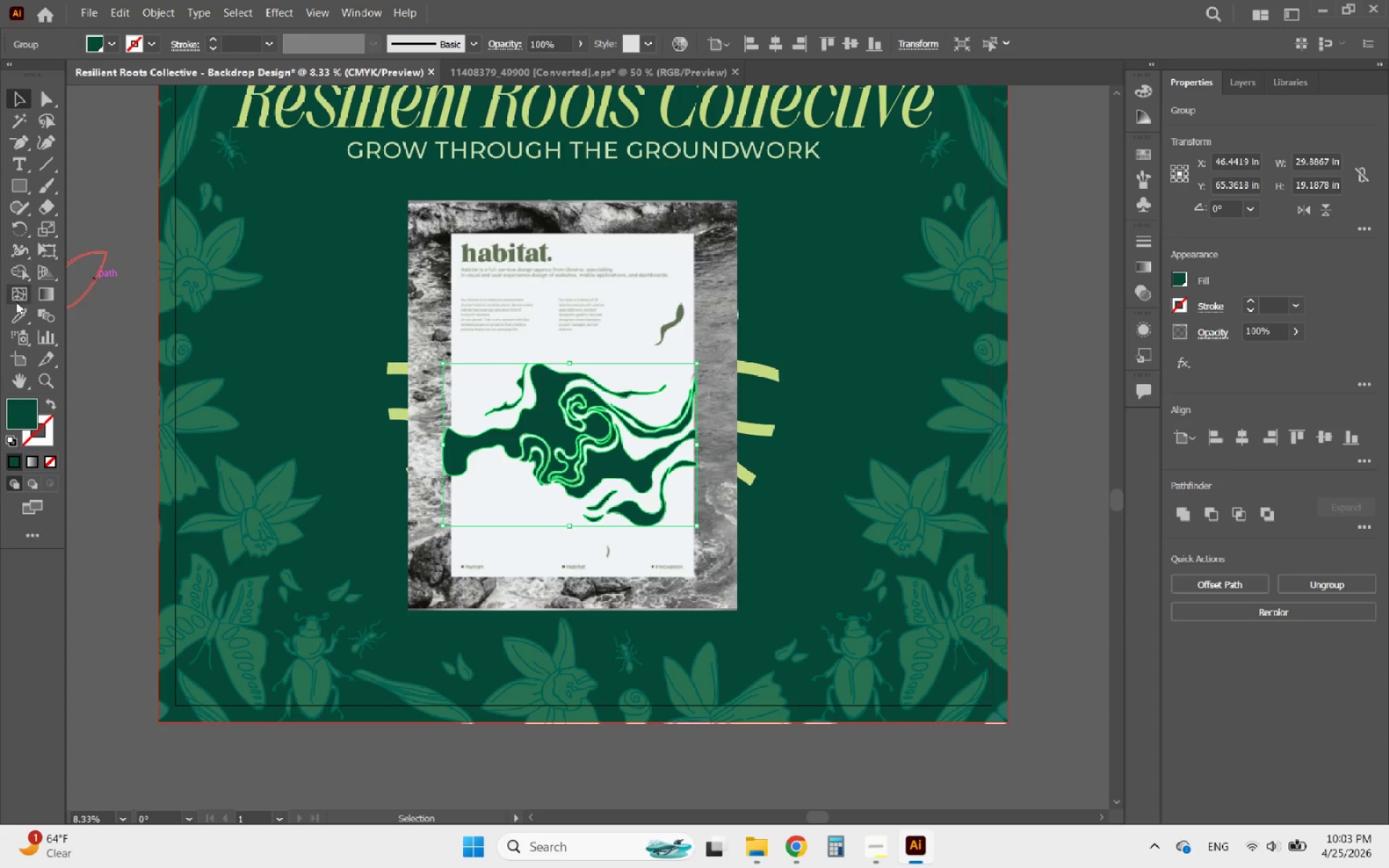 
left_click([19, 316])
 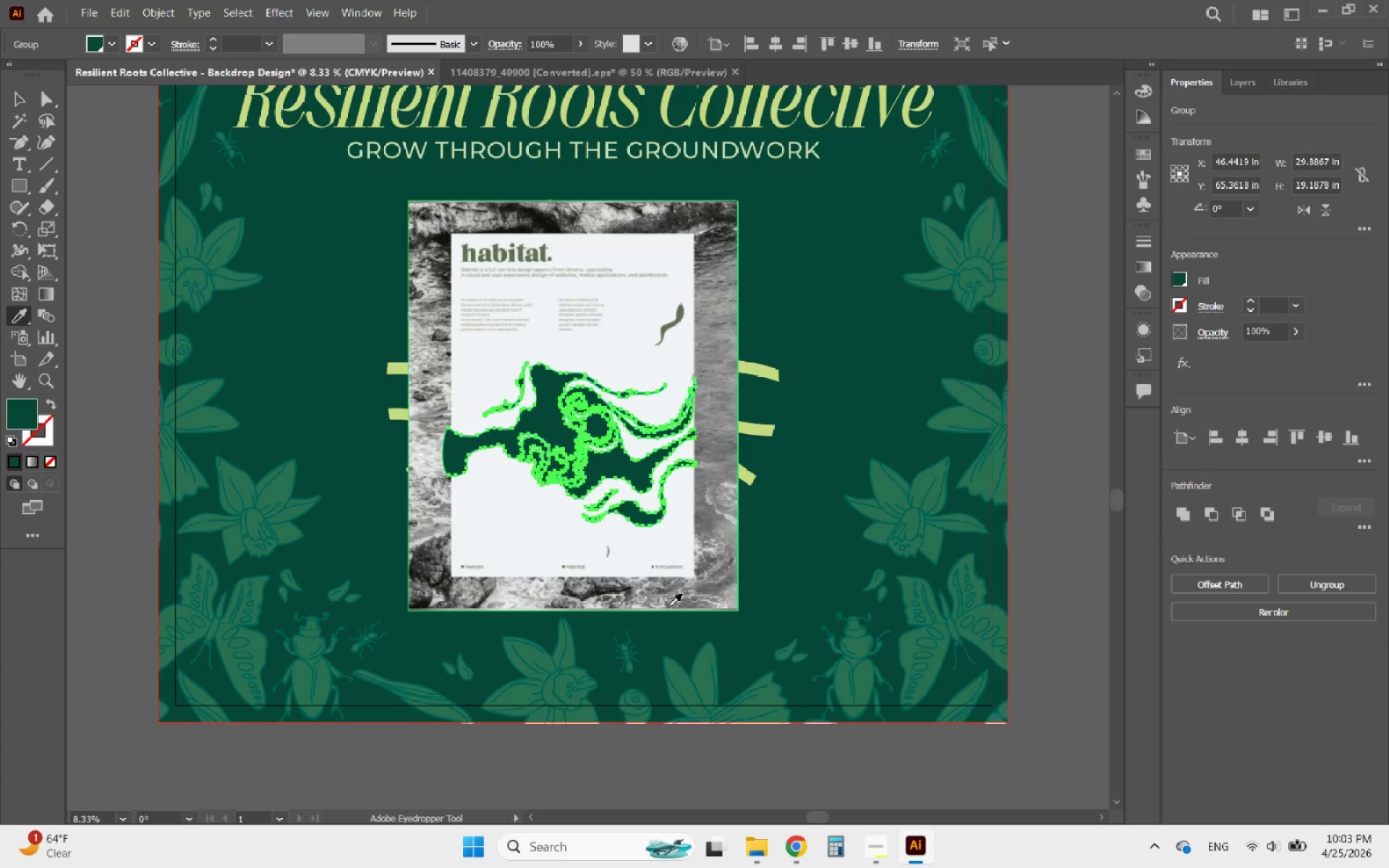 
hold_key(key=AltLeft, duration=0.64)
scroll: coordinate [752, 680], scroll_direction: down, amount: 2.0
 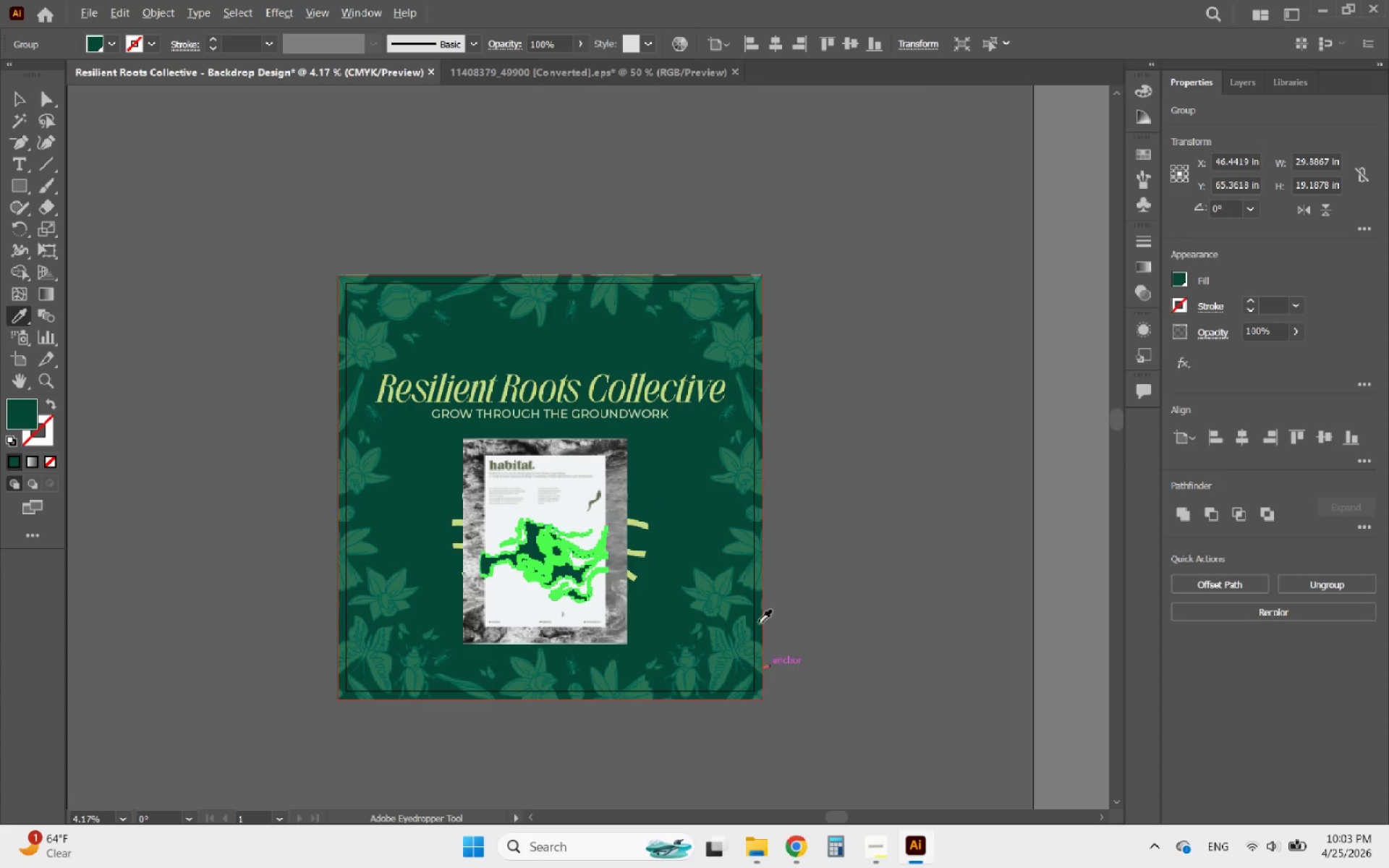 
hold_key(key=AltLeft, duration=1.34)
scroll: coordinate [702, 320], scroll_direction: up, amount: 3.0
 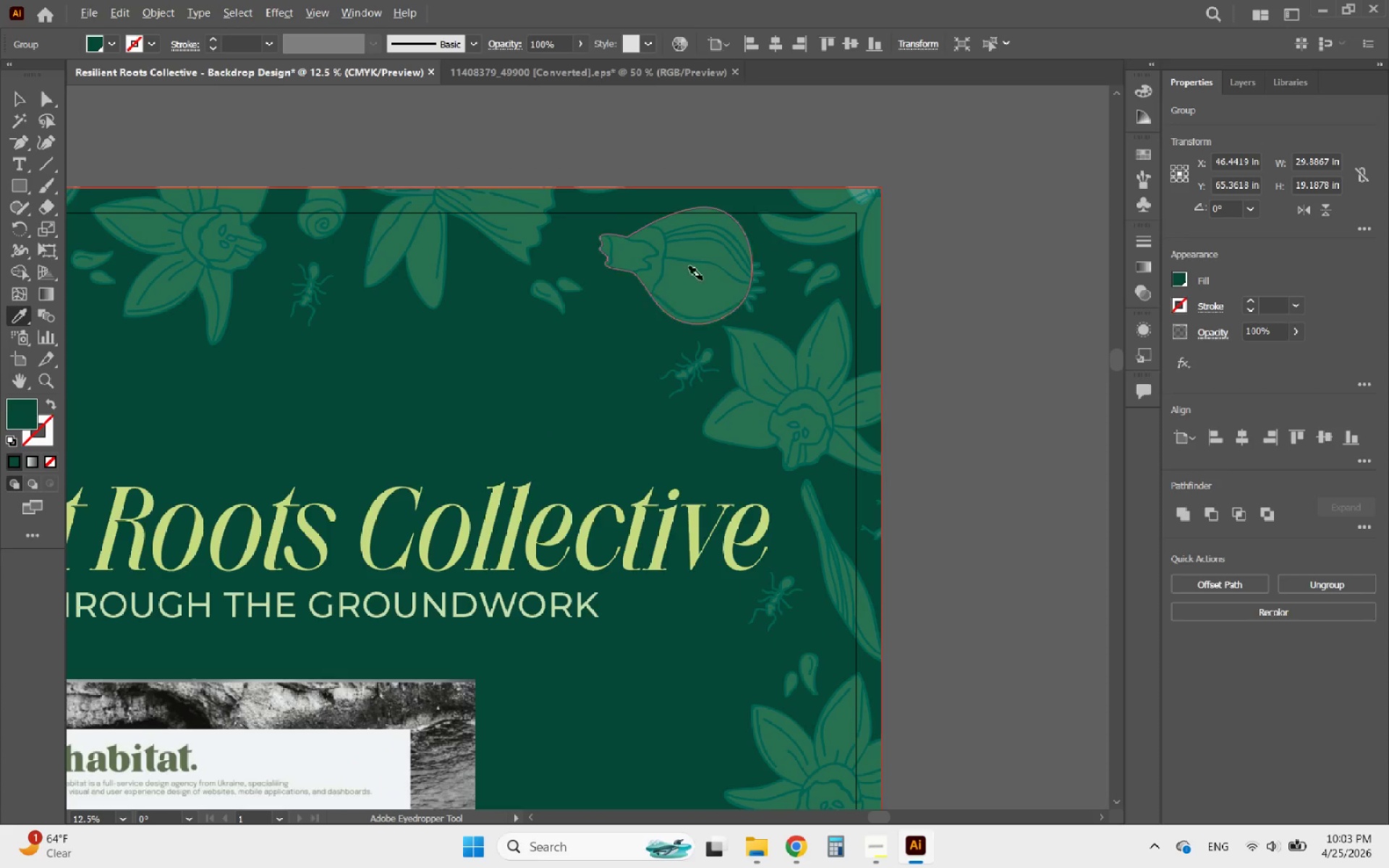 
hold_key(key=AltLeft, duration=0.41)
 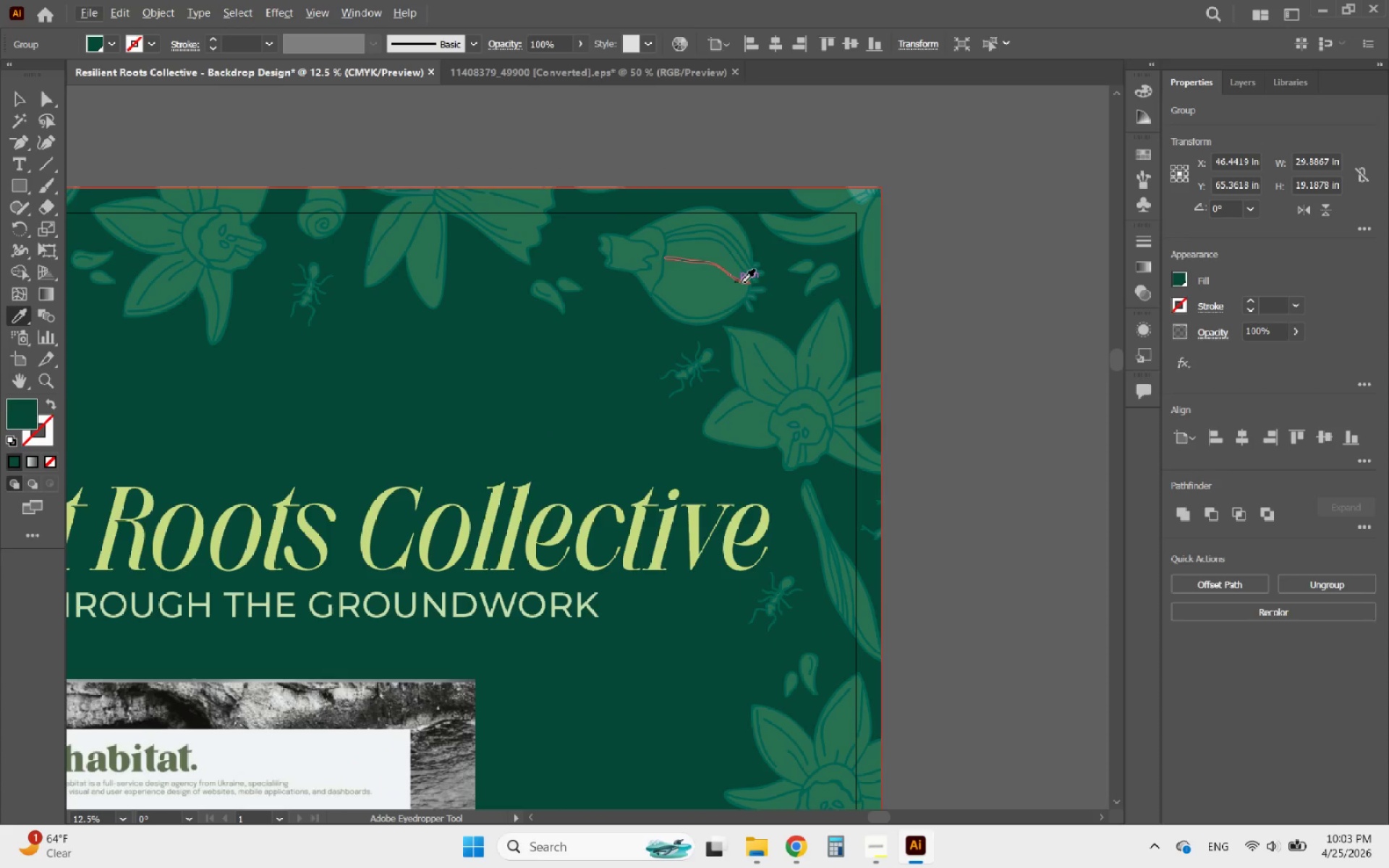 
hold_key(key=AltLeft, duration=1.12)
scroll: coordinate [807, 330], scroll_direction: down, amount: 1.0
 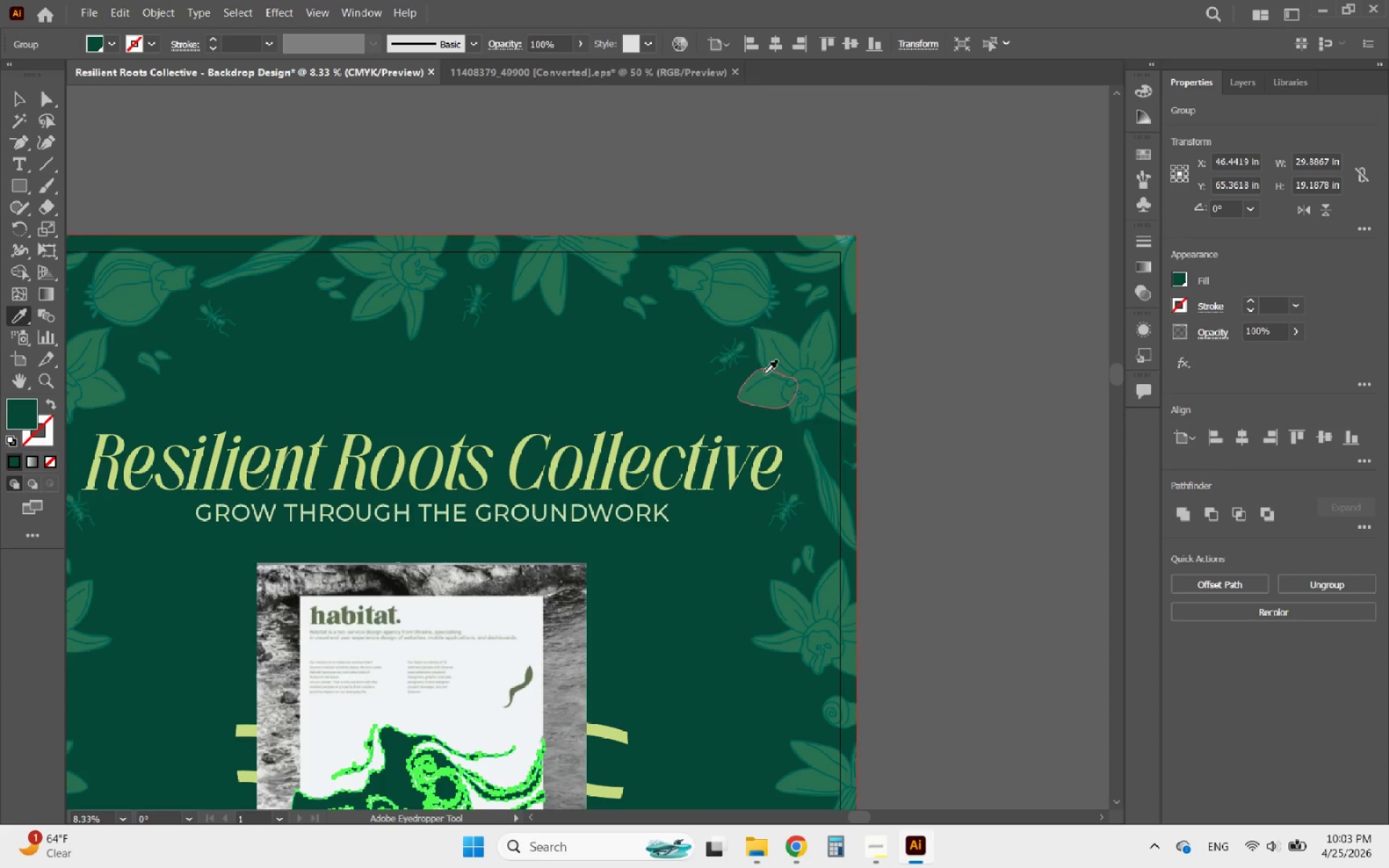 
hold_key(key=AltLeft, duration=1.12)
scroll: coordinate [763, 391], scroll_direction: down, amount: 1.0
 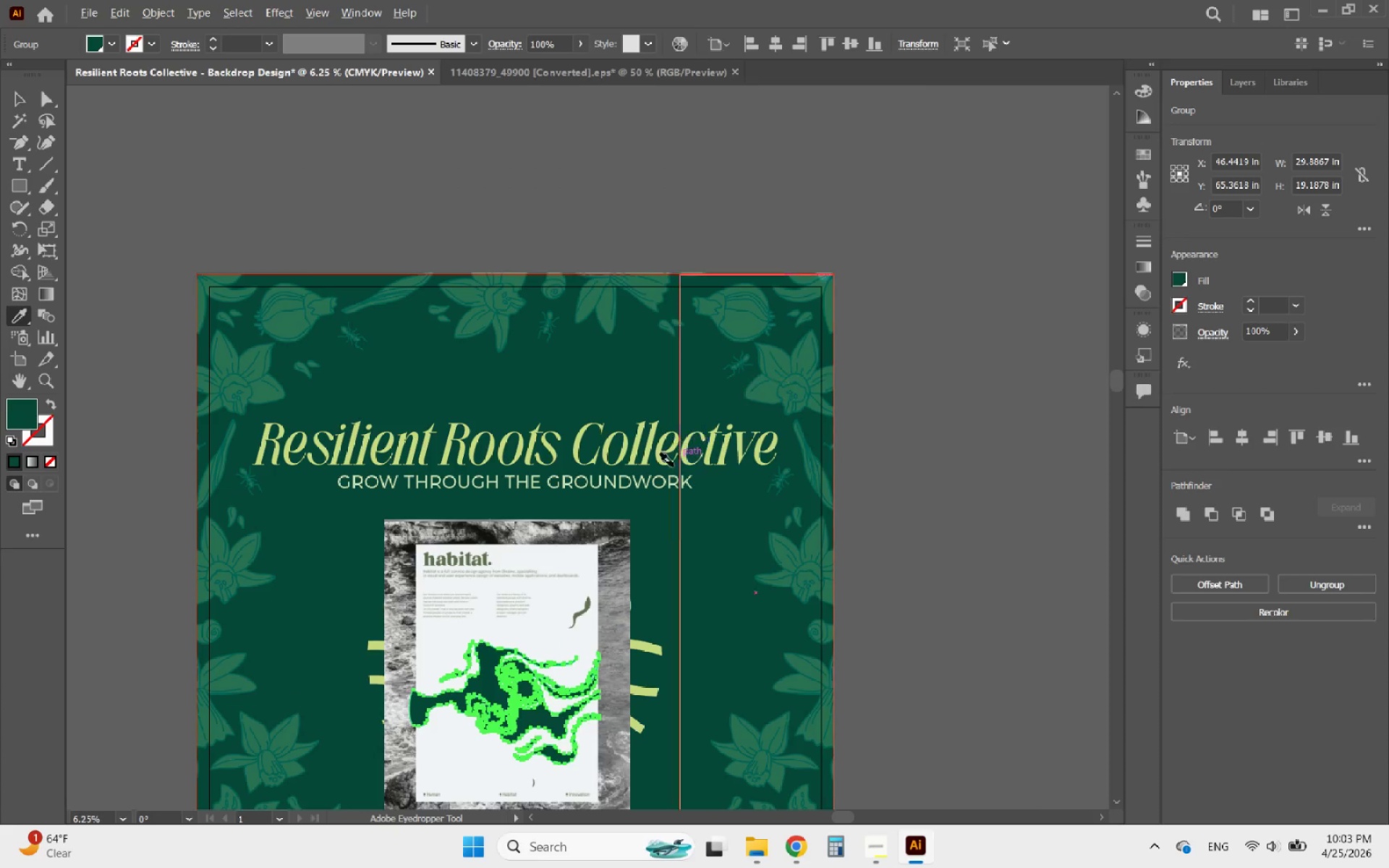 
scroll: coordinate [663, 483], scroll_direction: up, amount: 3.0
 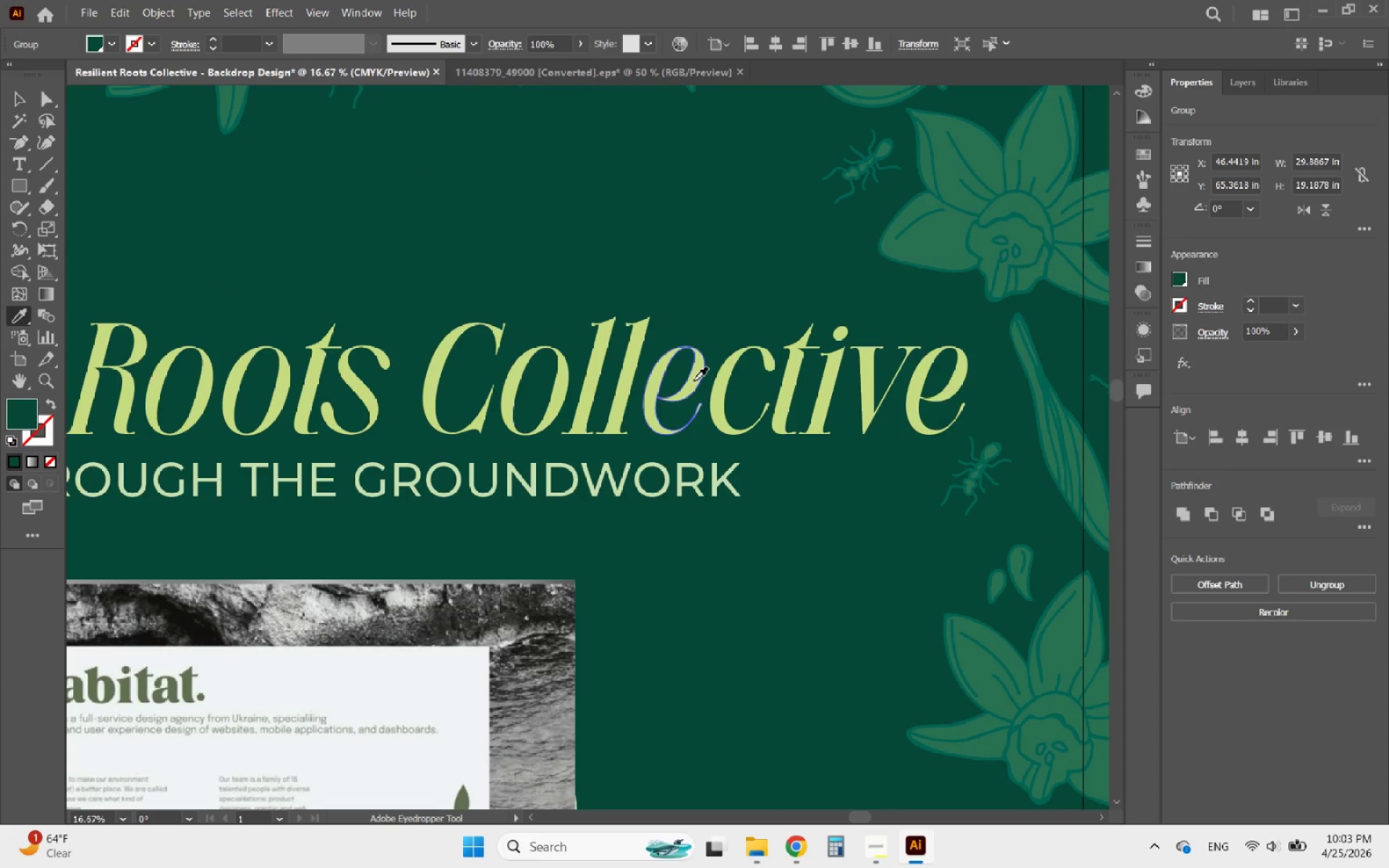 
left_click([694, 381])
 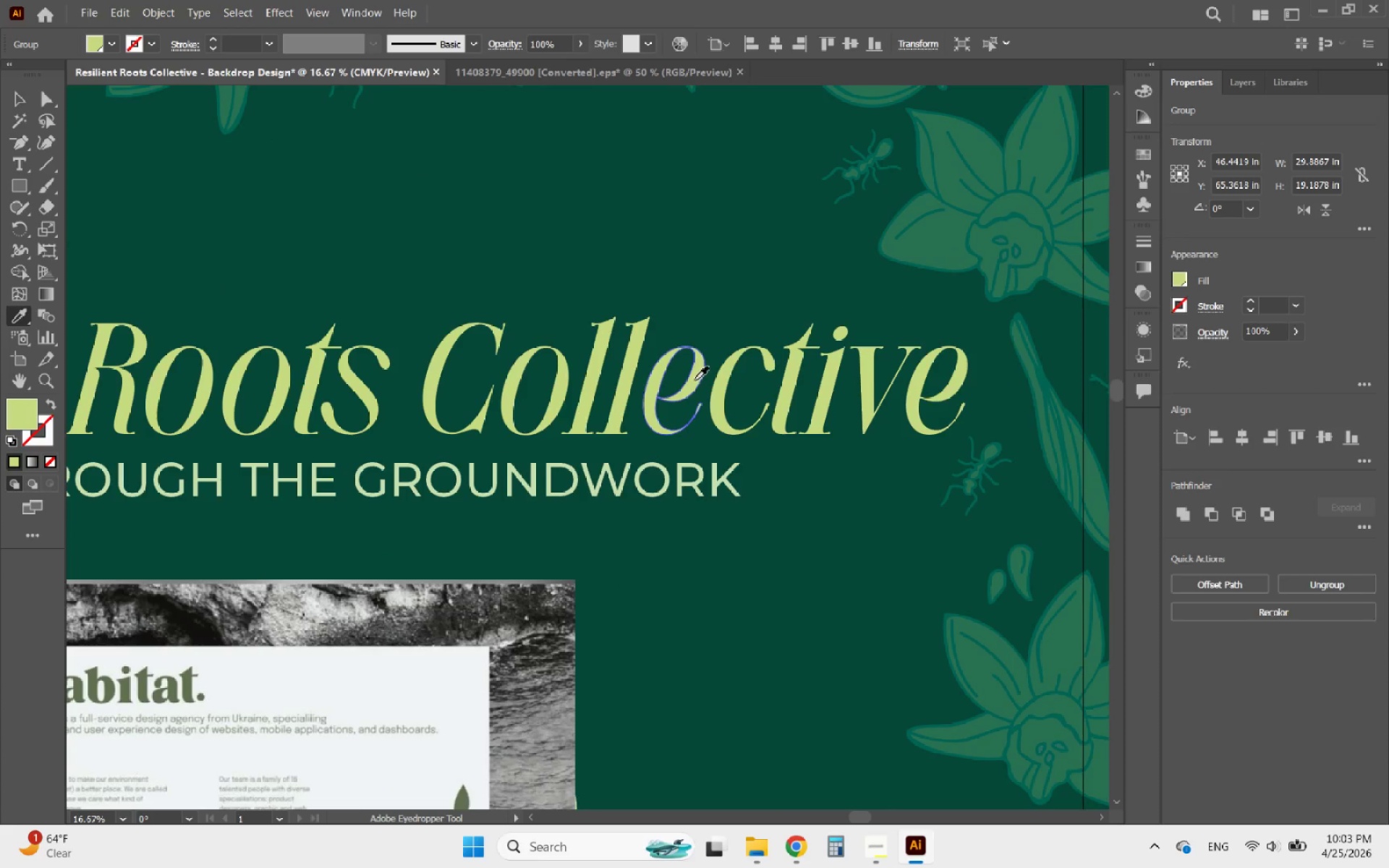 
hold_key(key=AltLeft, duration=1.16)
scroll: coordinate [738, 368], scroll_direction: down, amount: 5.0
 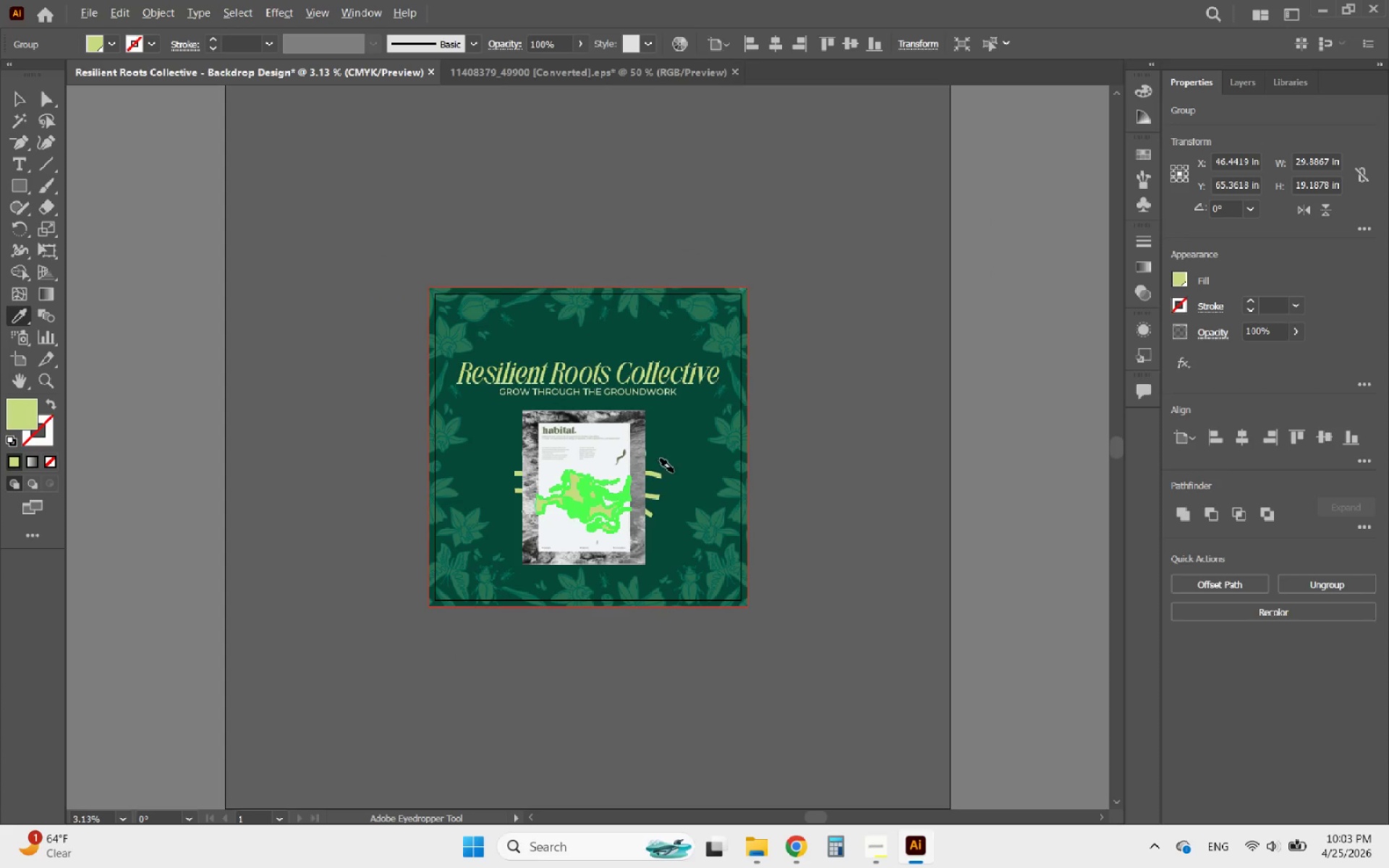 
scroll: coordinate [663, 482], scroll_direction: up, amount: 1.0
 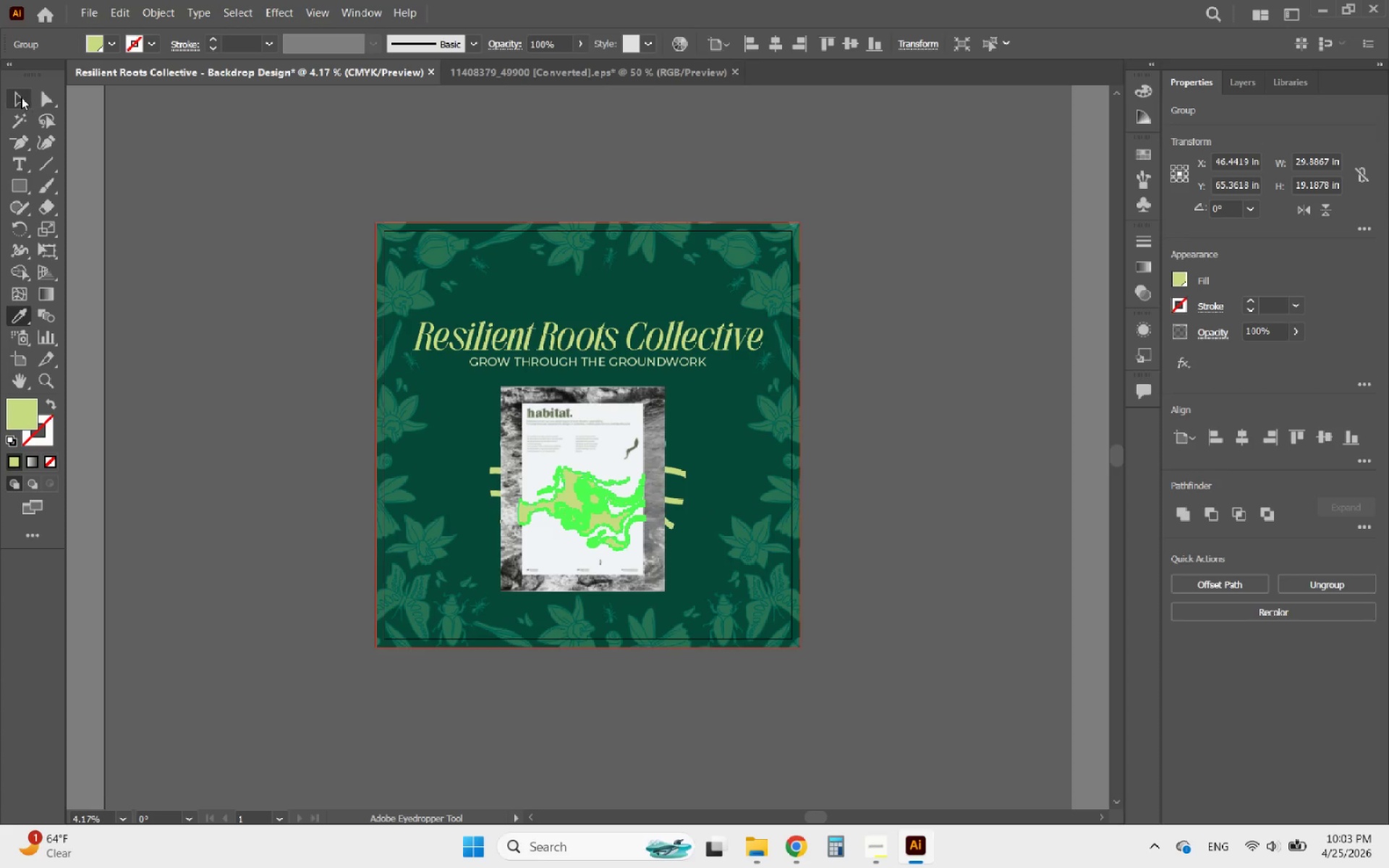 
left_click([21, 96])
 